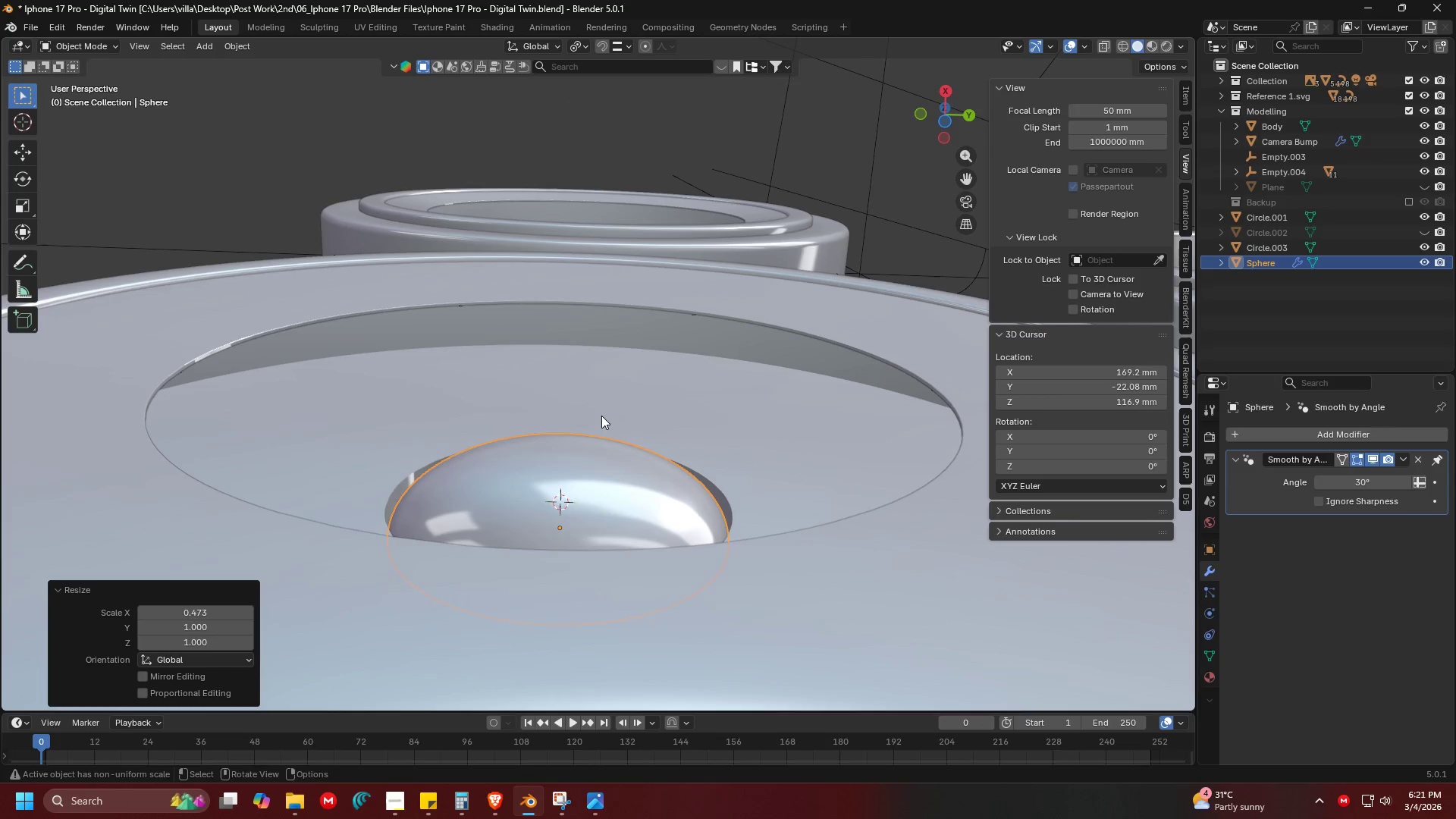 
key(Alt+AltLeft)
 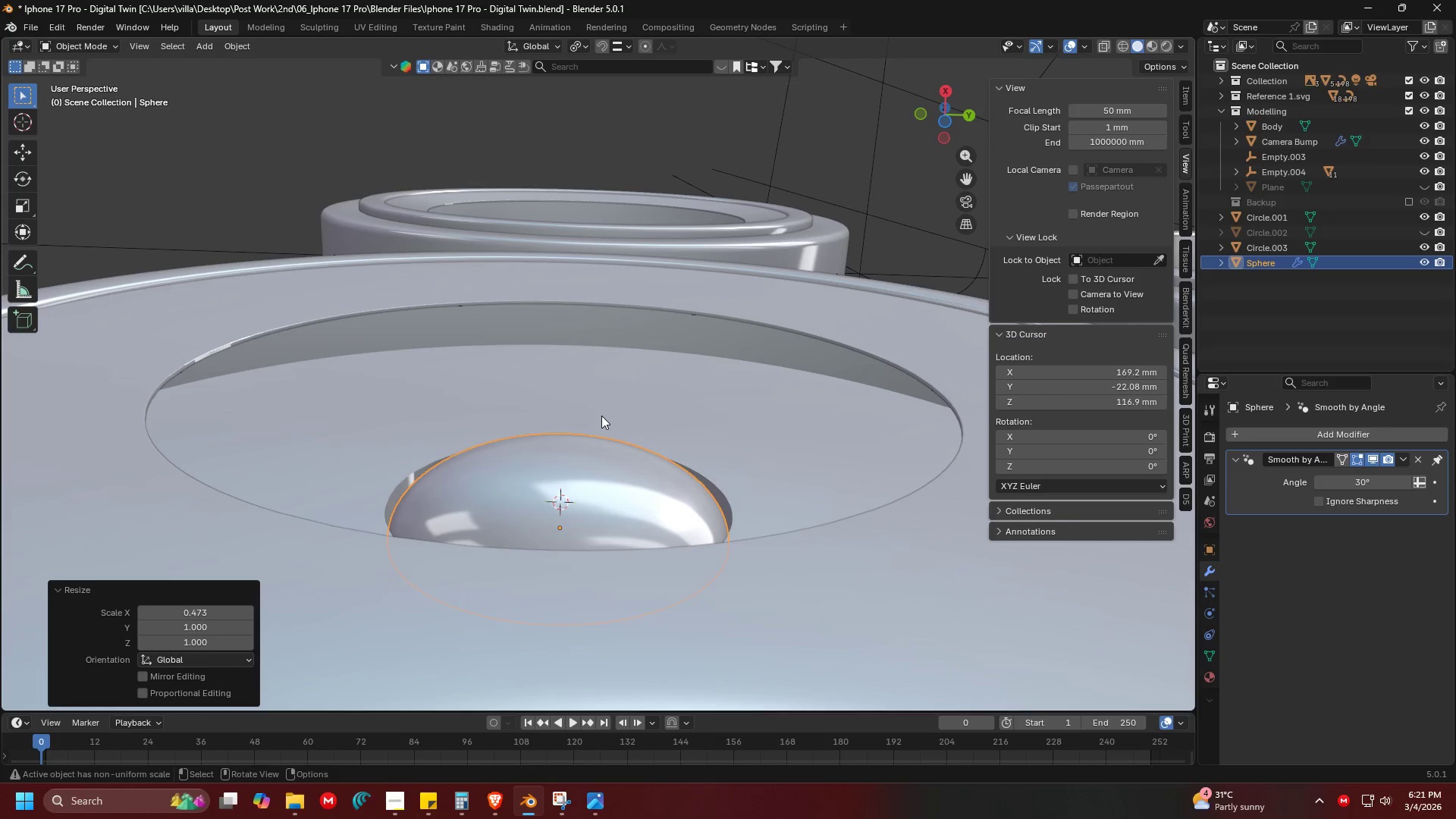 
key(Alt+Tab)
 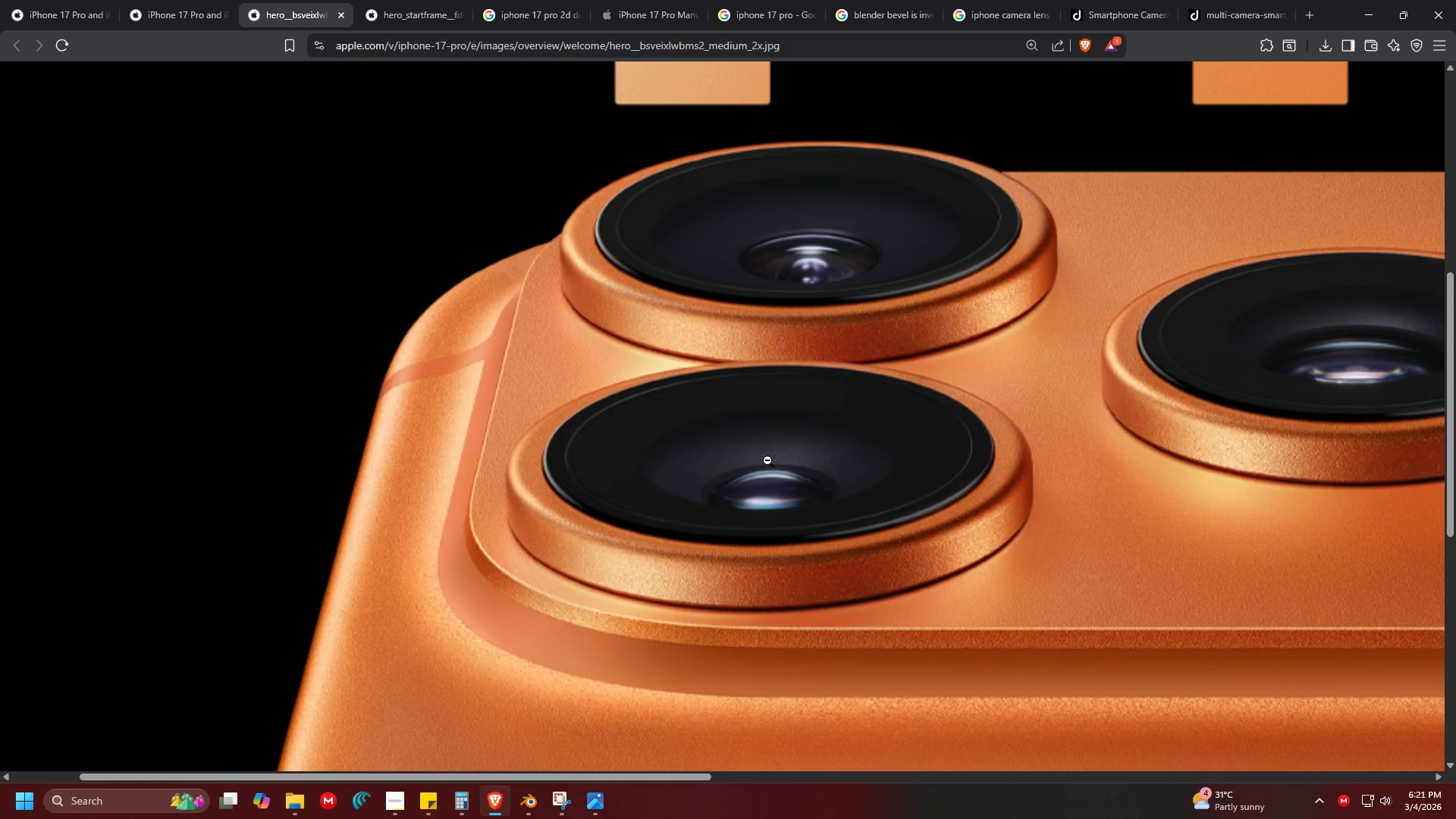 
key(Alt+AltLeft)
 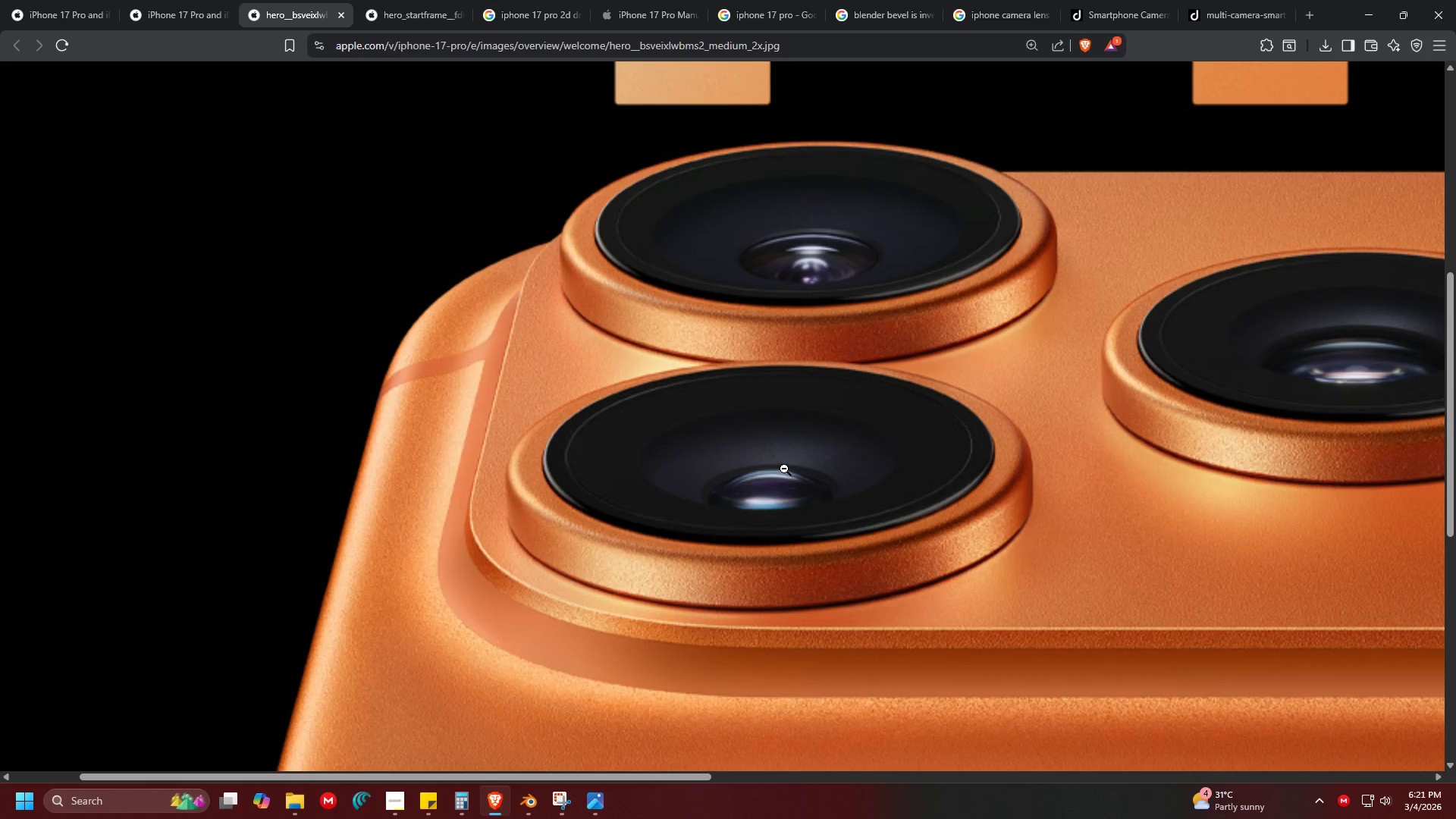 
key(Alt+Tab)
 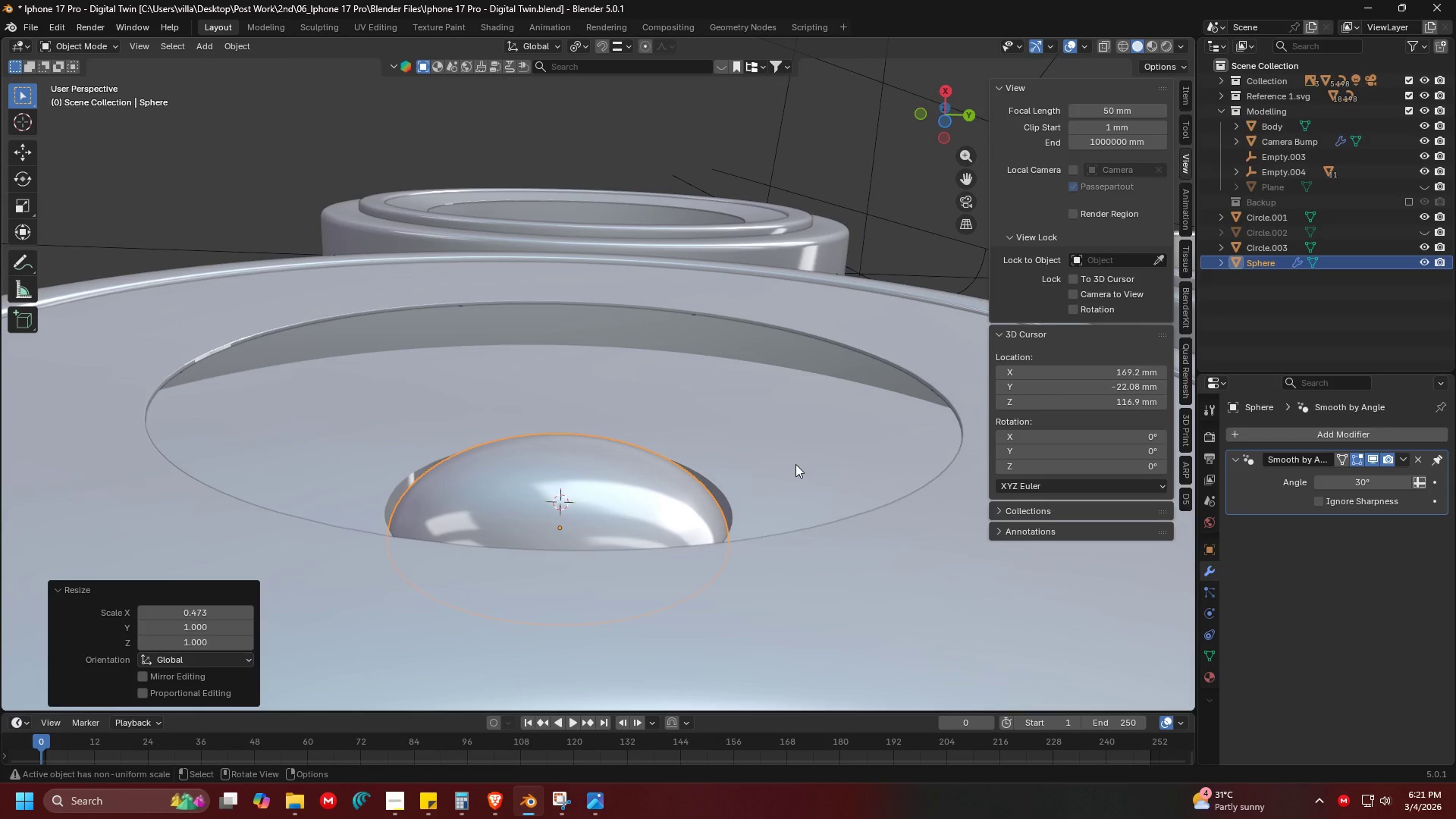 
key(Shift+ShiftLeft)
 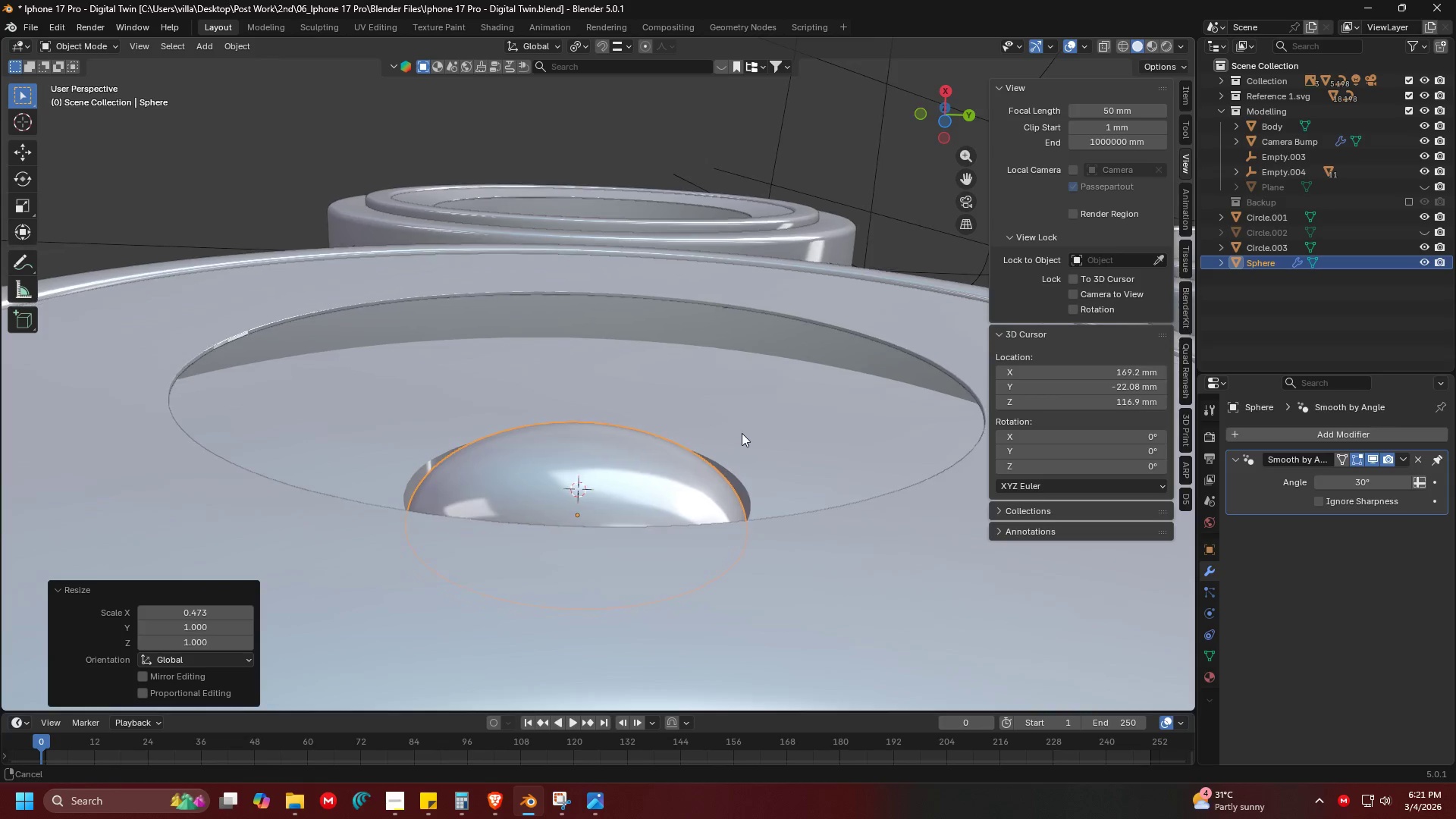 
hold_key(key=ControlLeft, duration=0.55)
 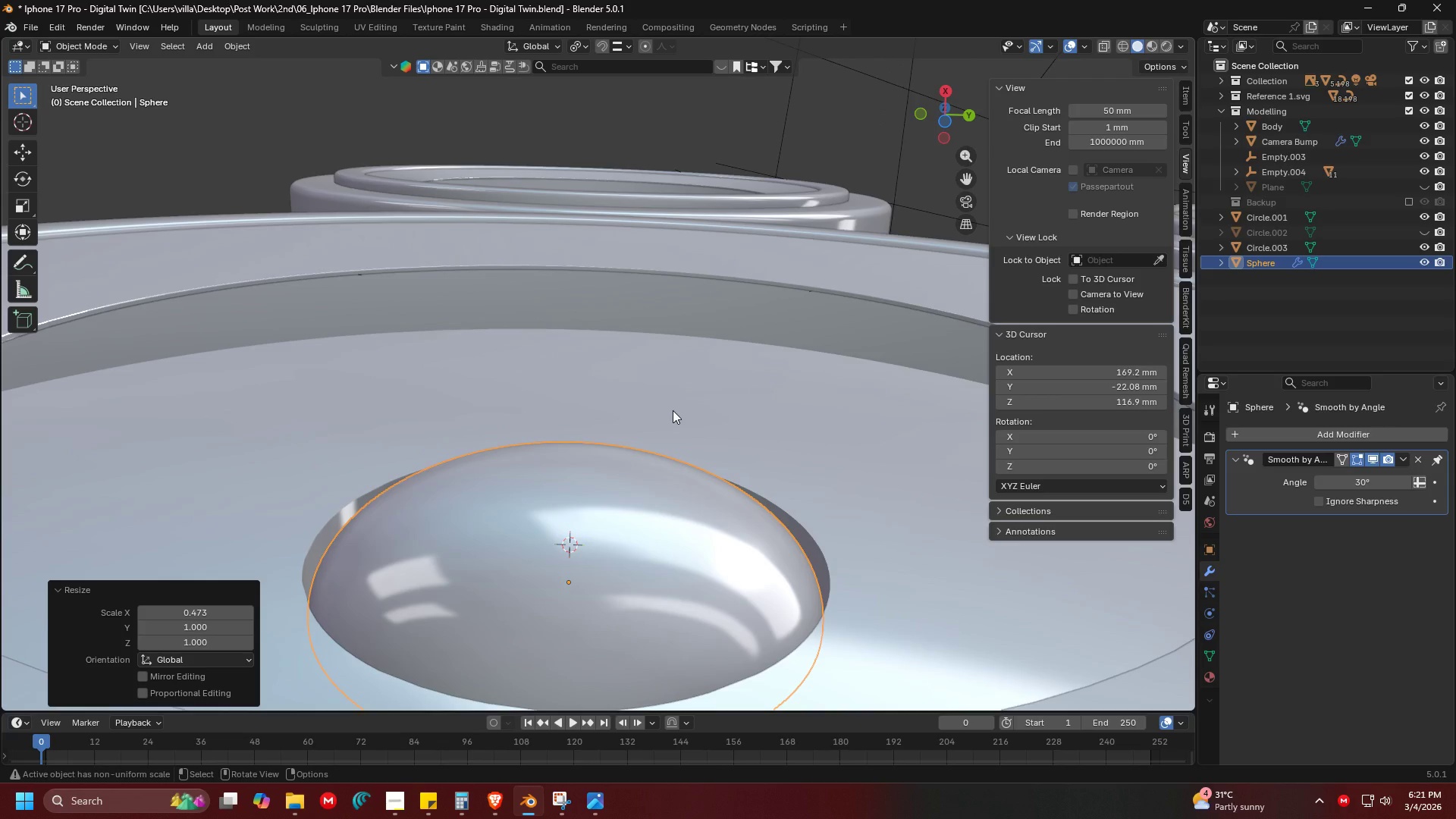 
scroll: coordinate [742, 432], scroll_direction: up, amount: 2.0
 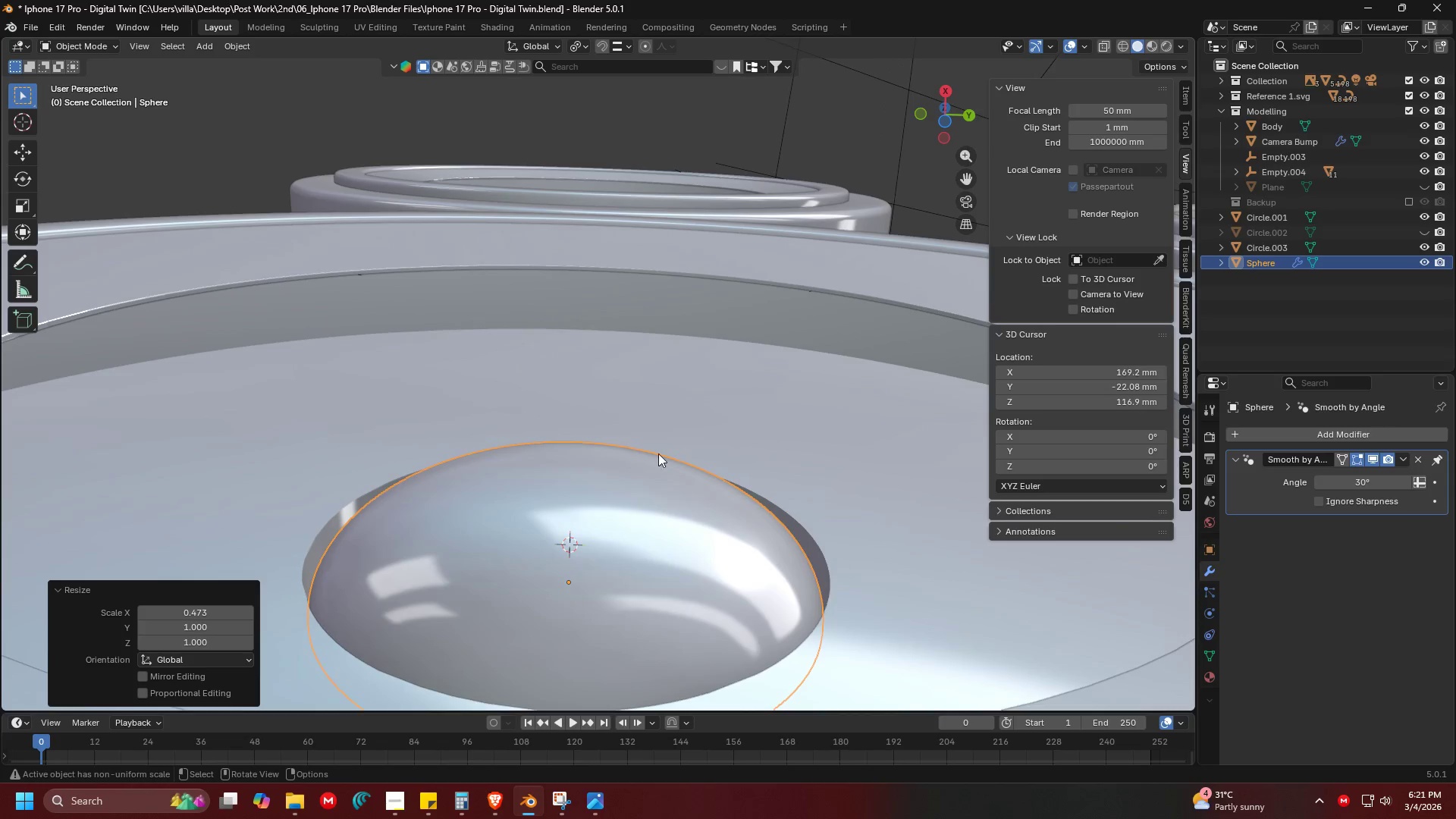 
key(Tab)
type(asx0)
 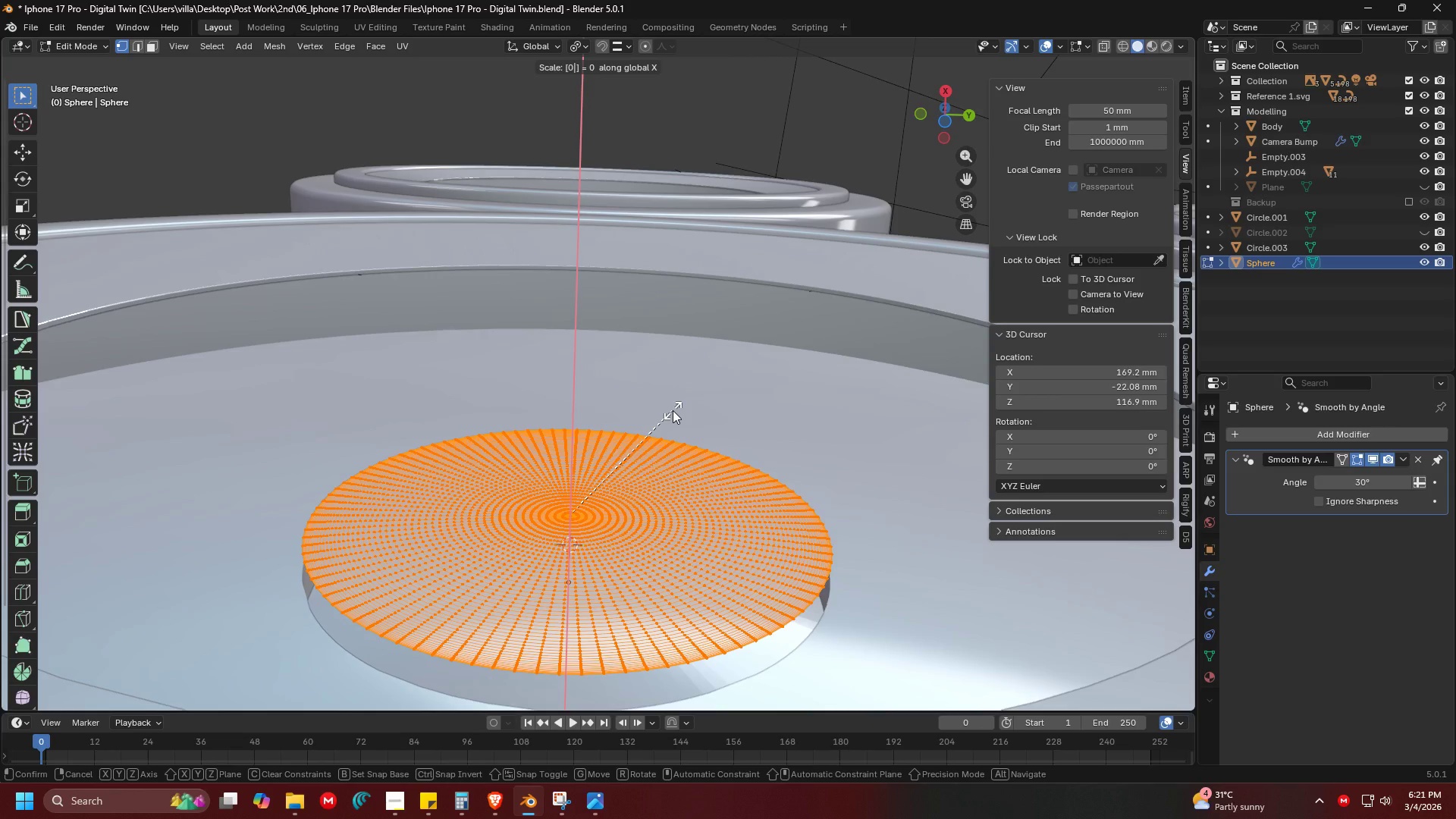 
key(Enter)
 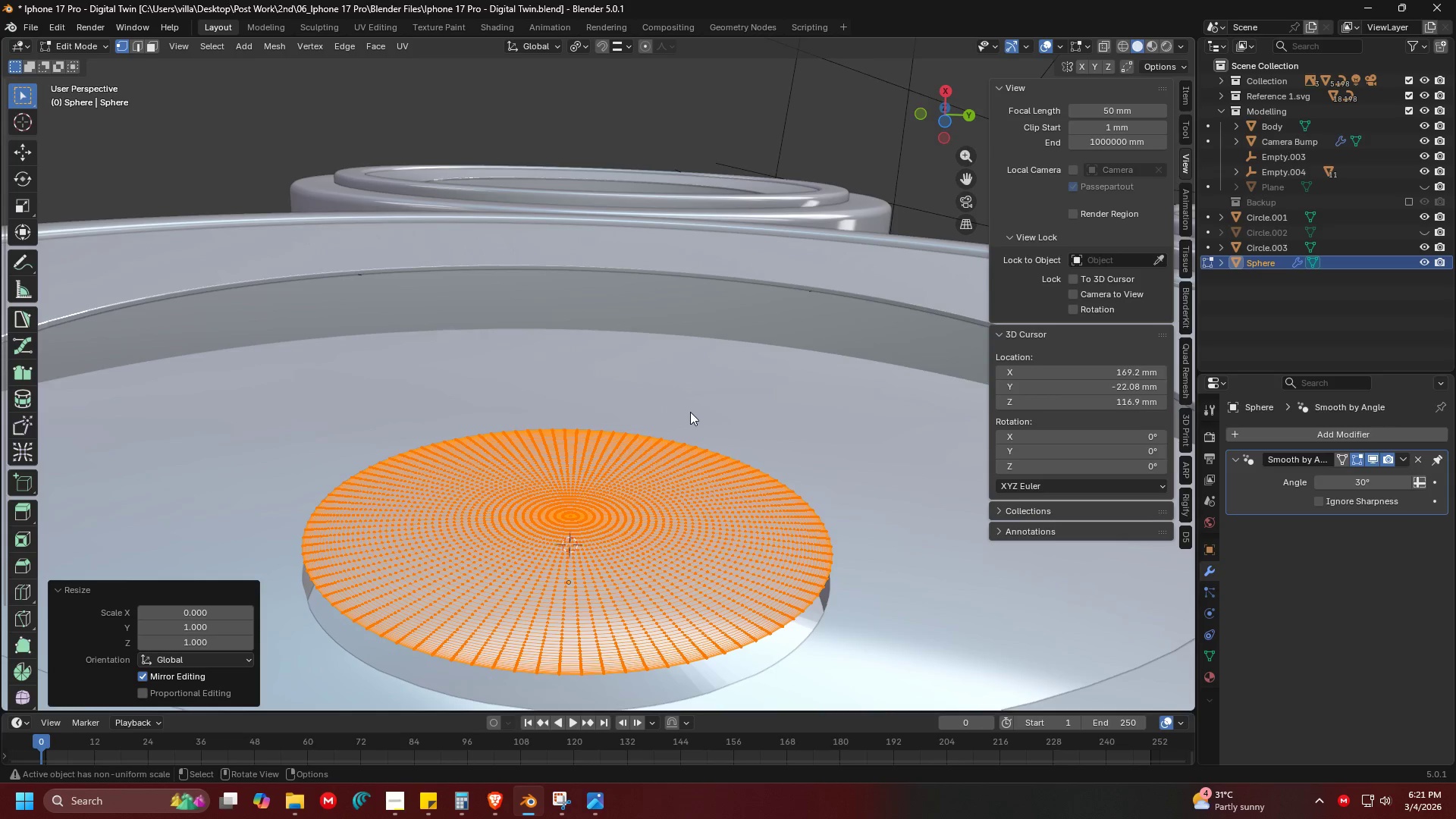 
key(Tab)
 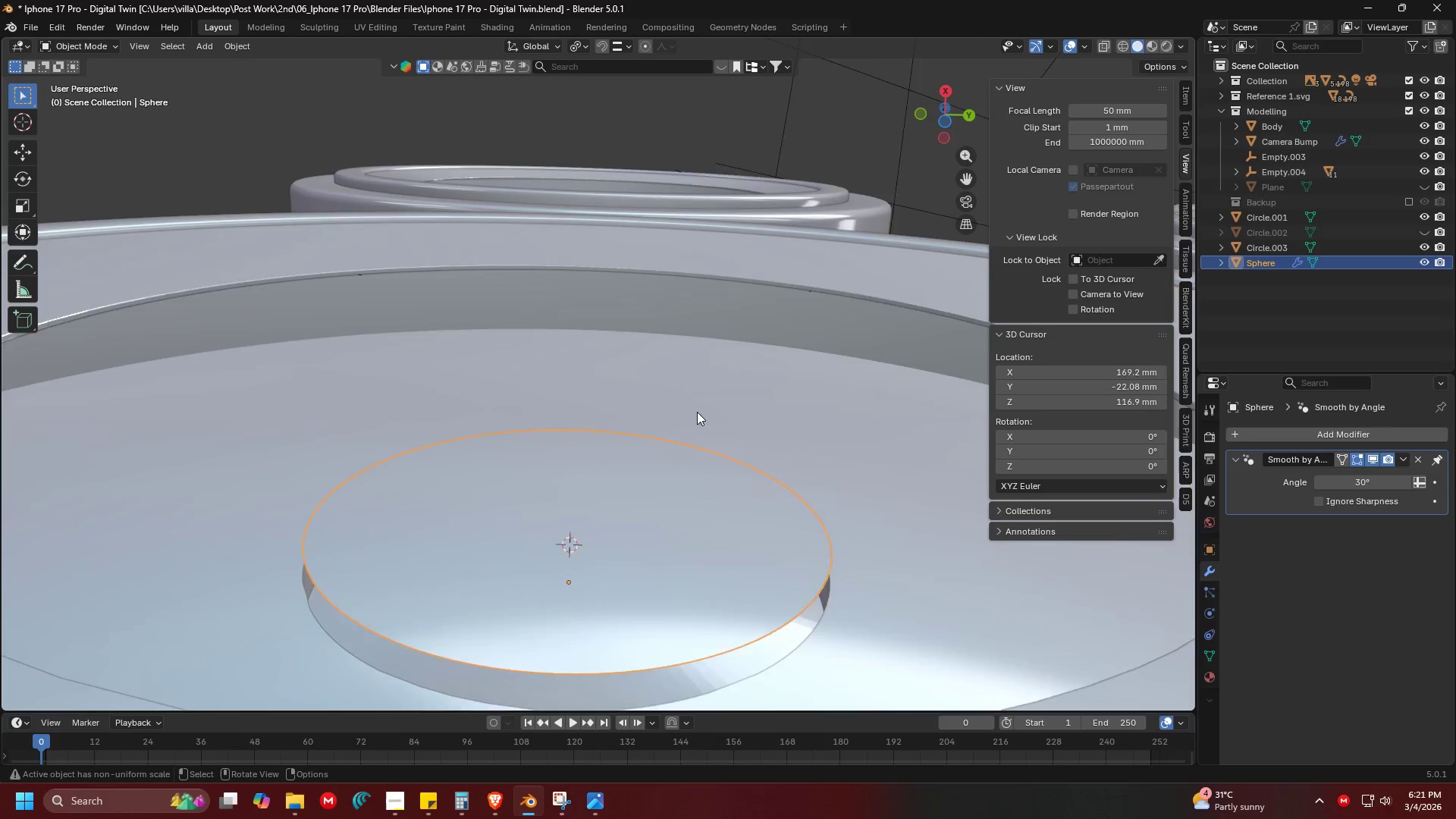 
key(Tab)
 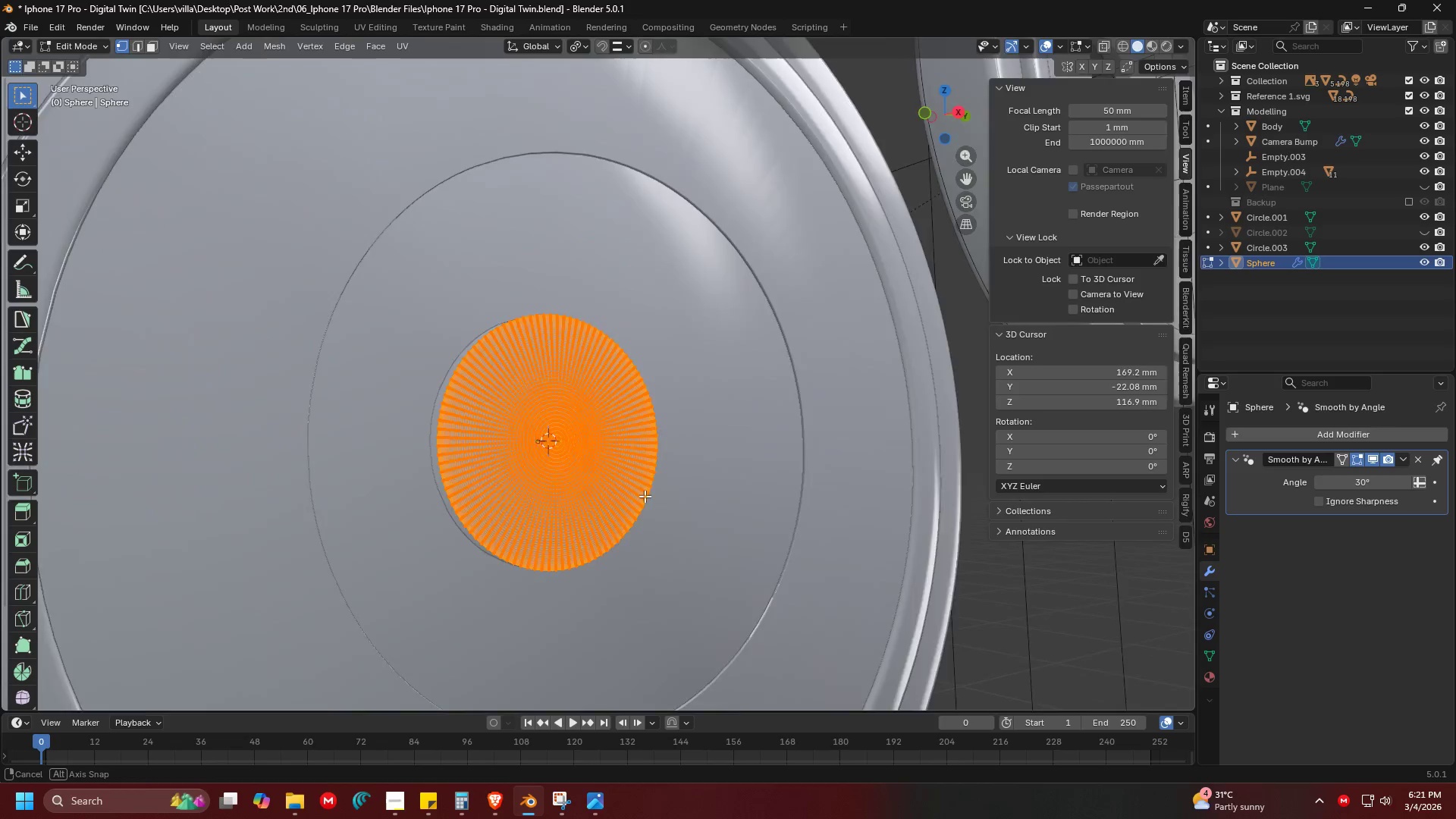 
scroll: coordinate [695, 553], scroll_direction: down, amount: 3.0
 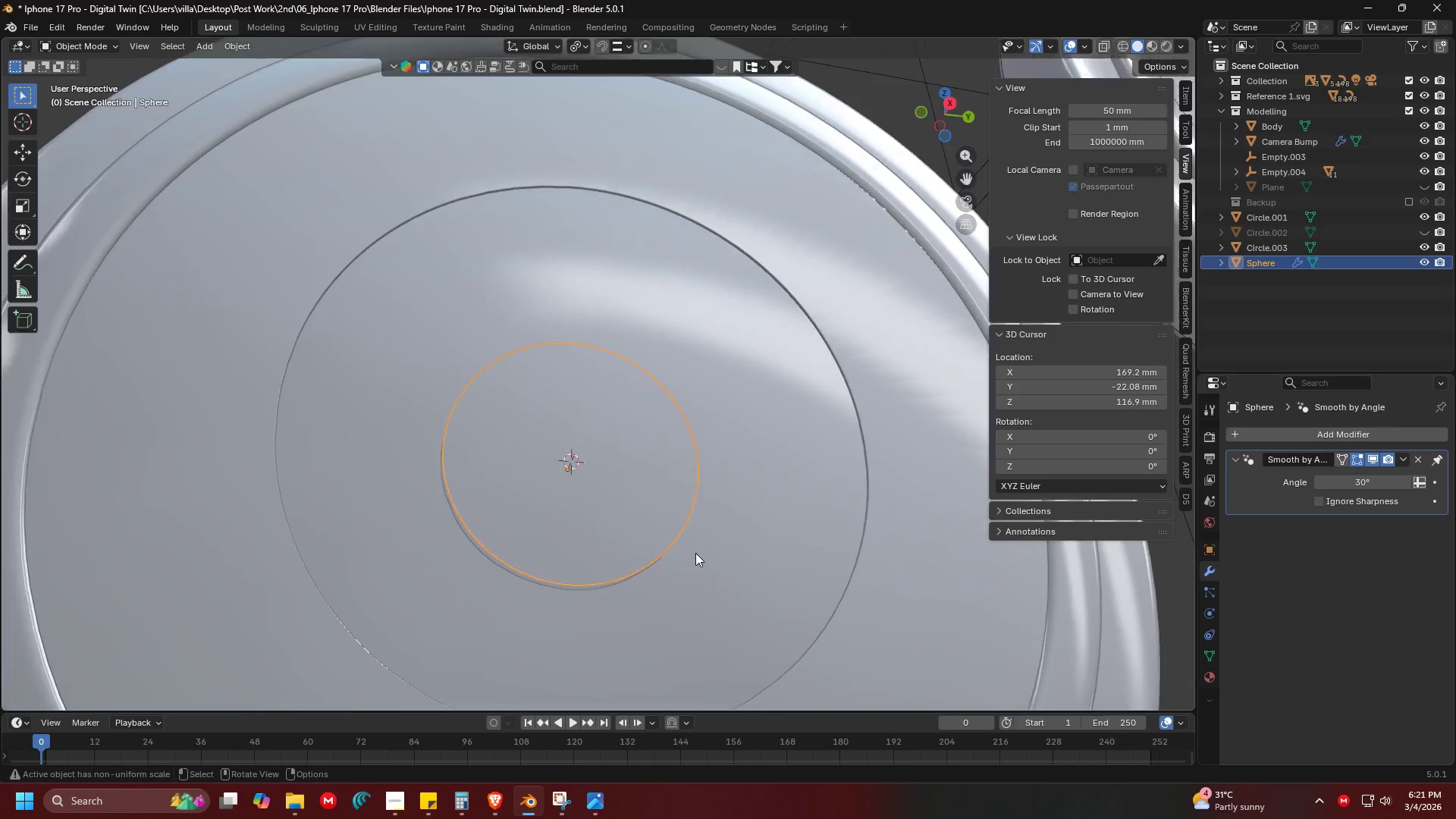 
key(A)
 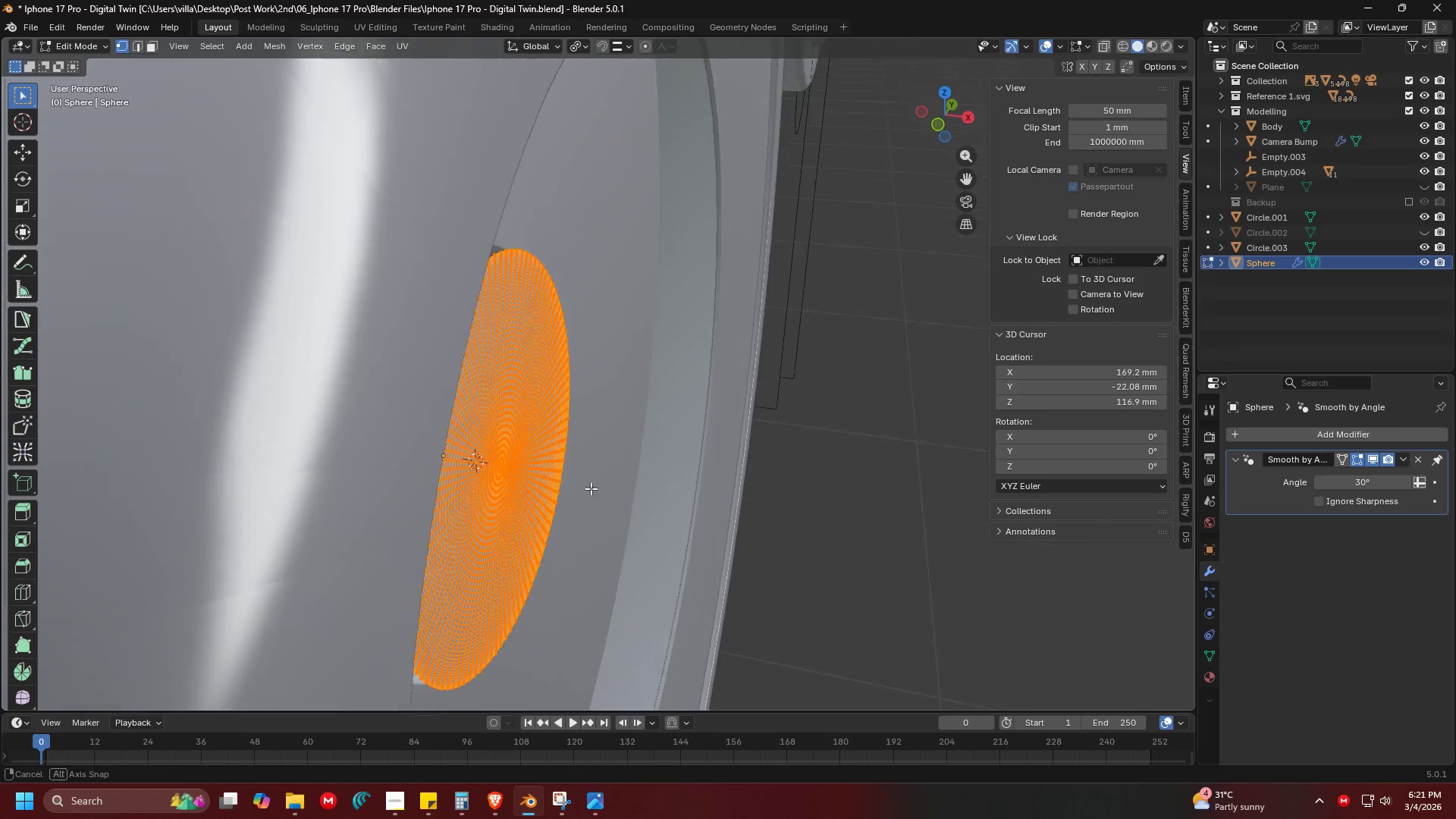 
scroll: coordinate [709, 542], scroll_direction: up, amount: 3.0
 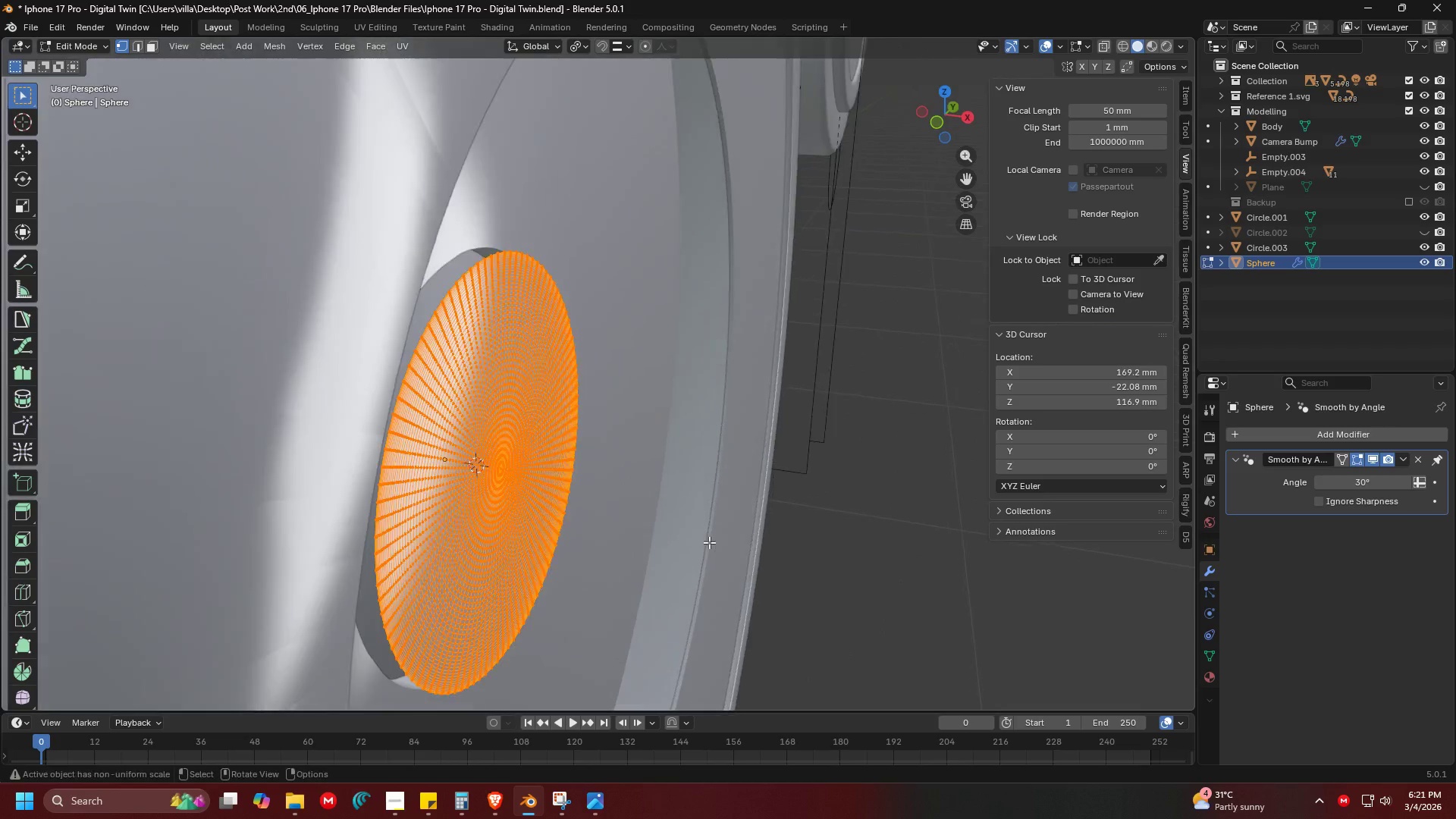 
key(G)
 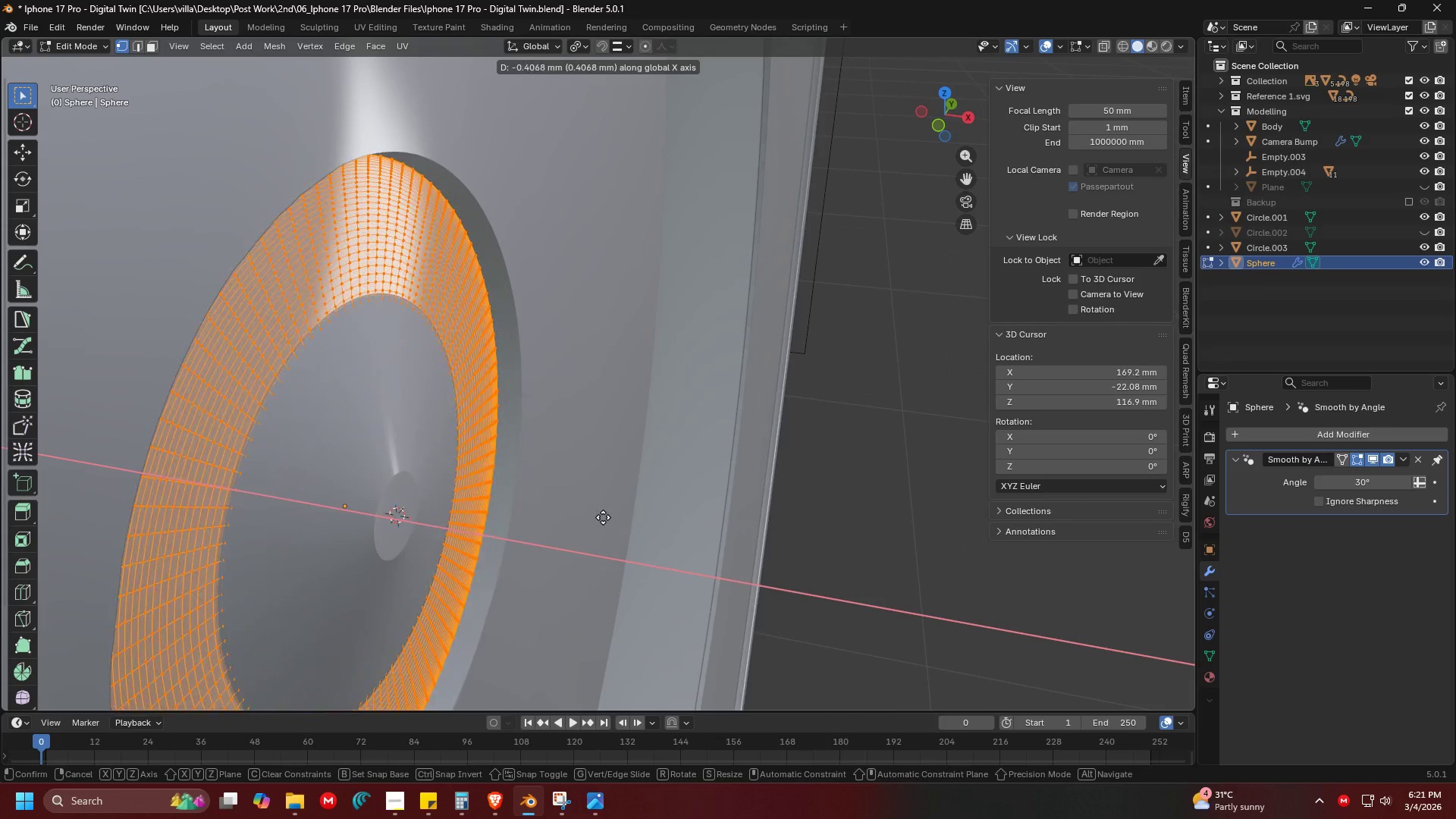 
scroll: coordinate [592, 491], scroll_direction: up, amount: 3.0
 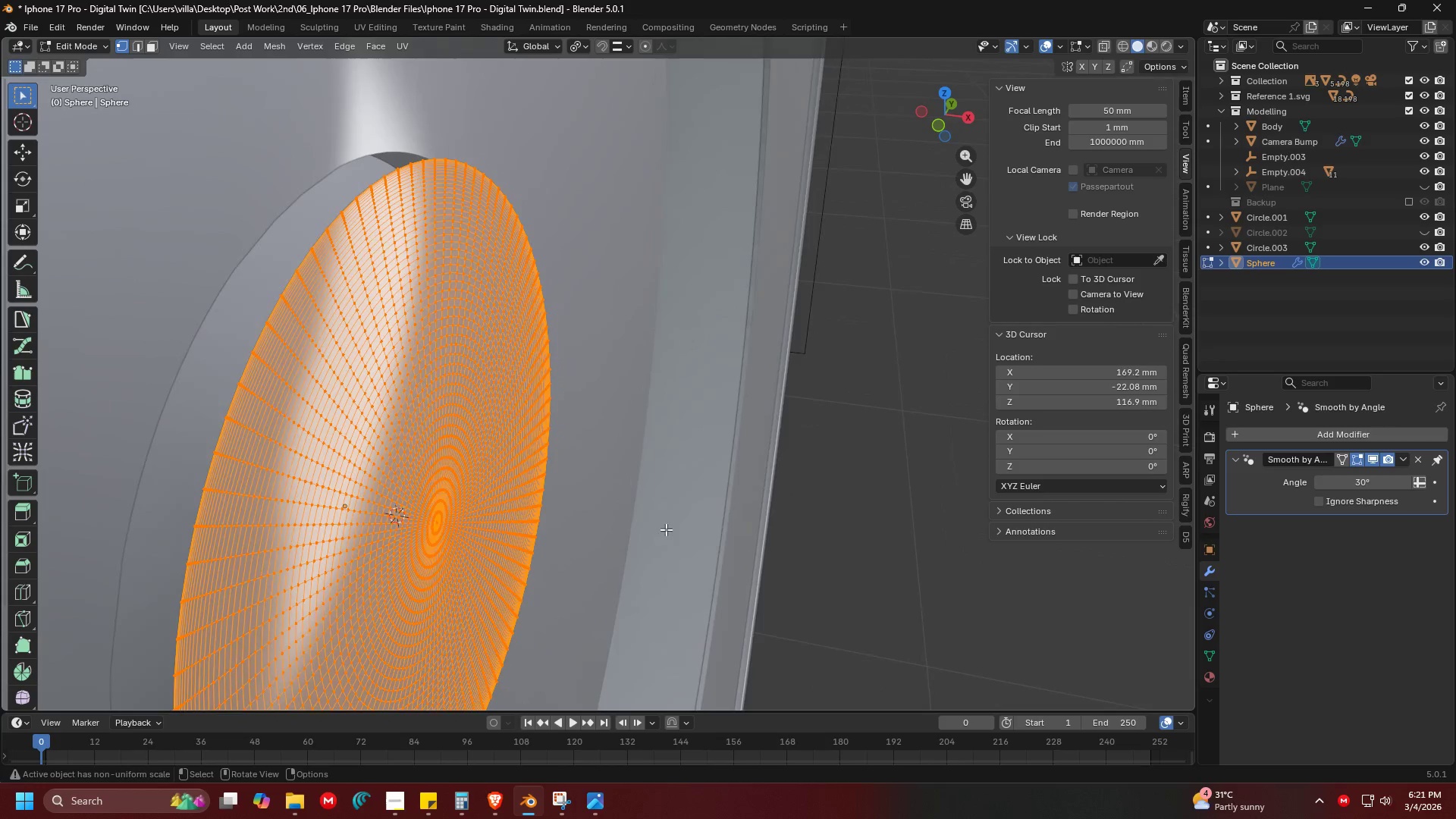 
left_click([598, 517])
 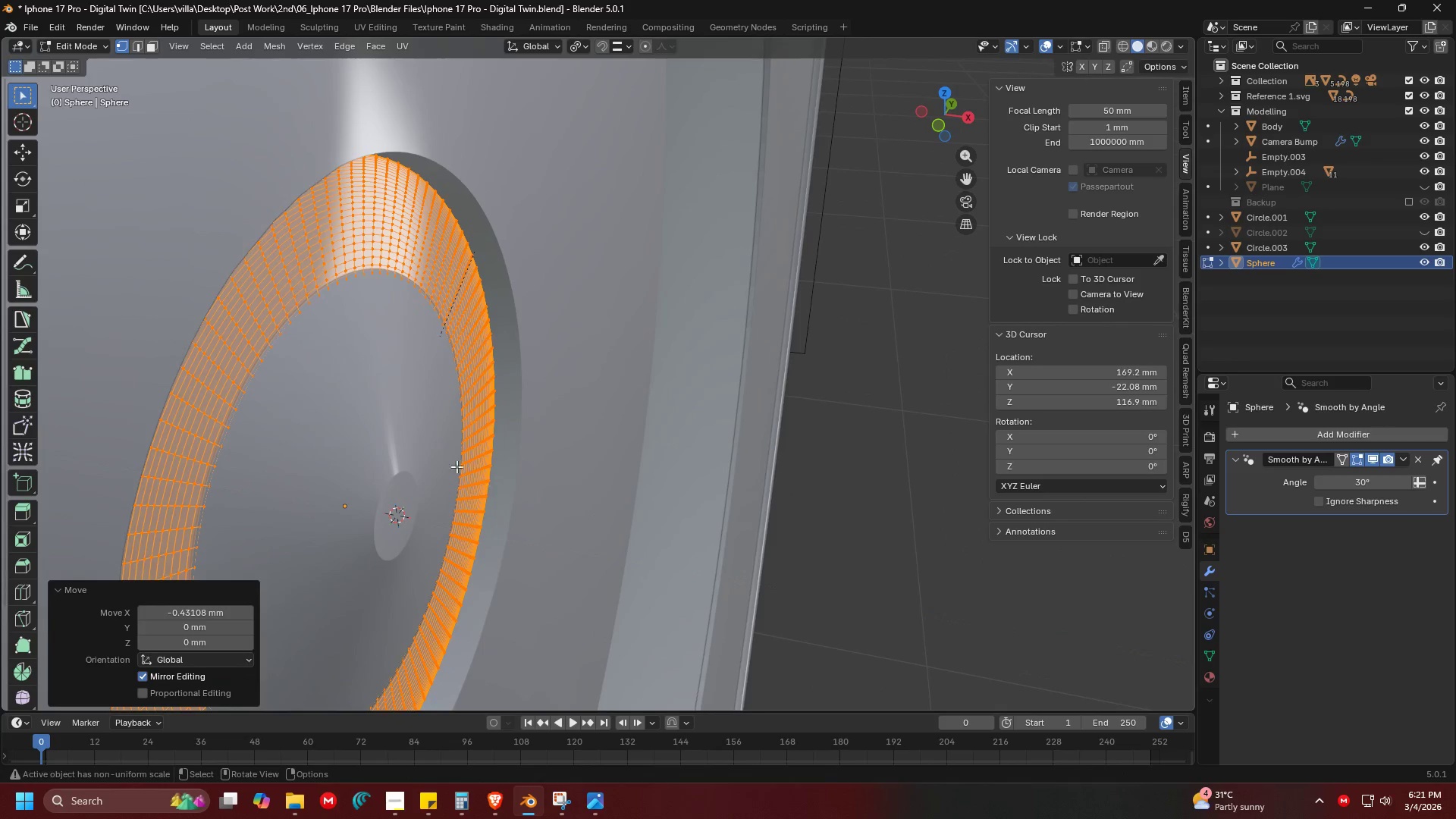 
key(Tab)
 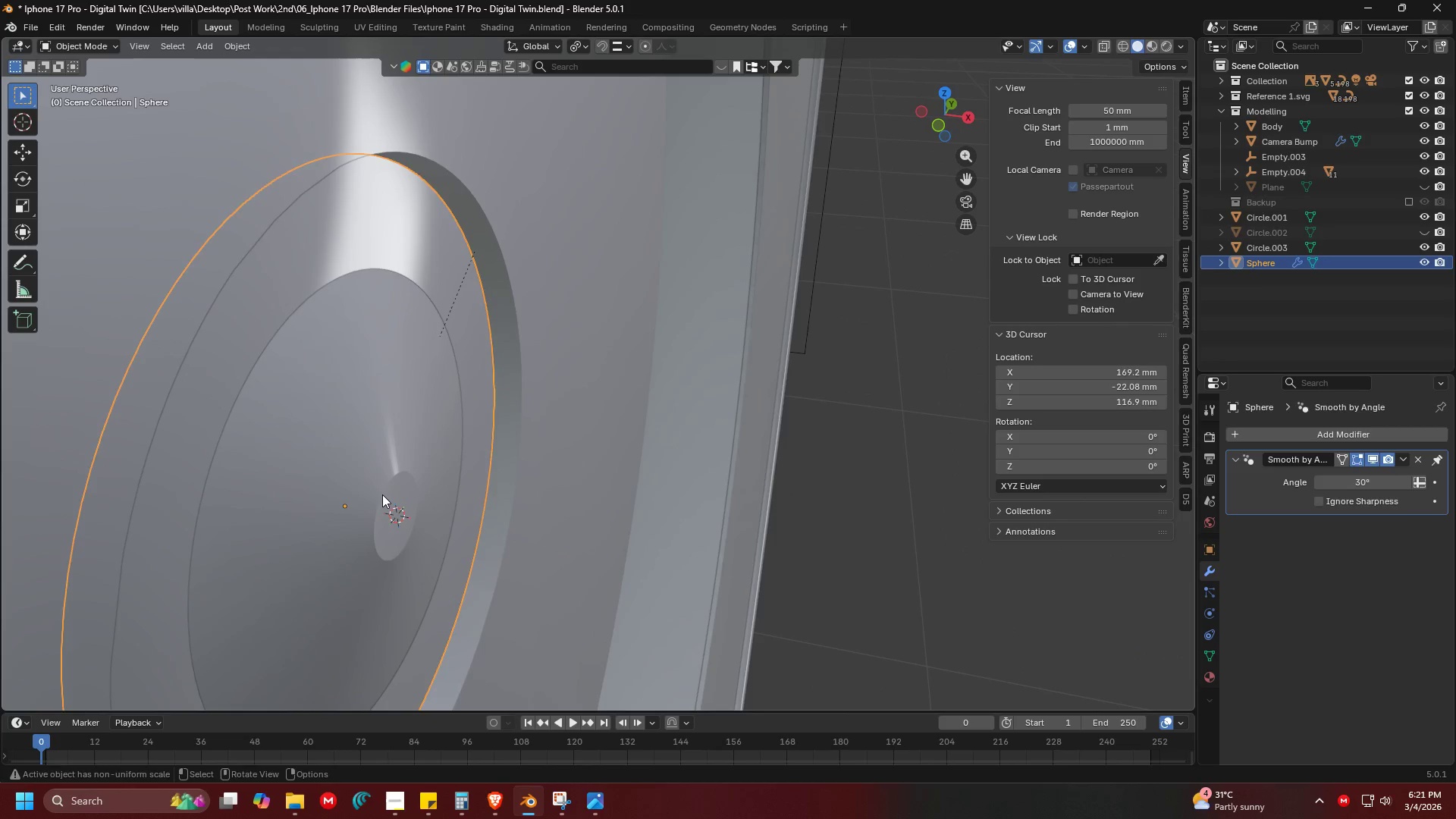 
left_click([381, 495])
 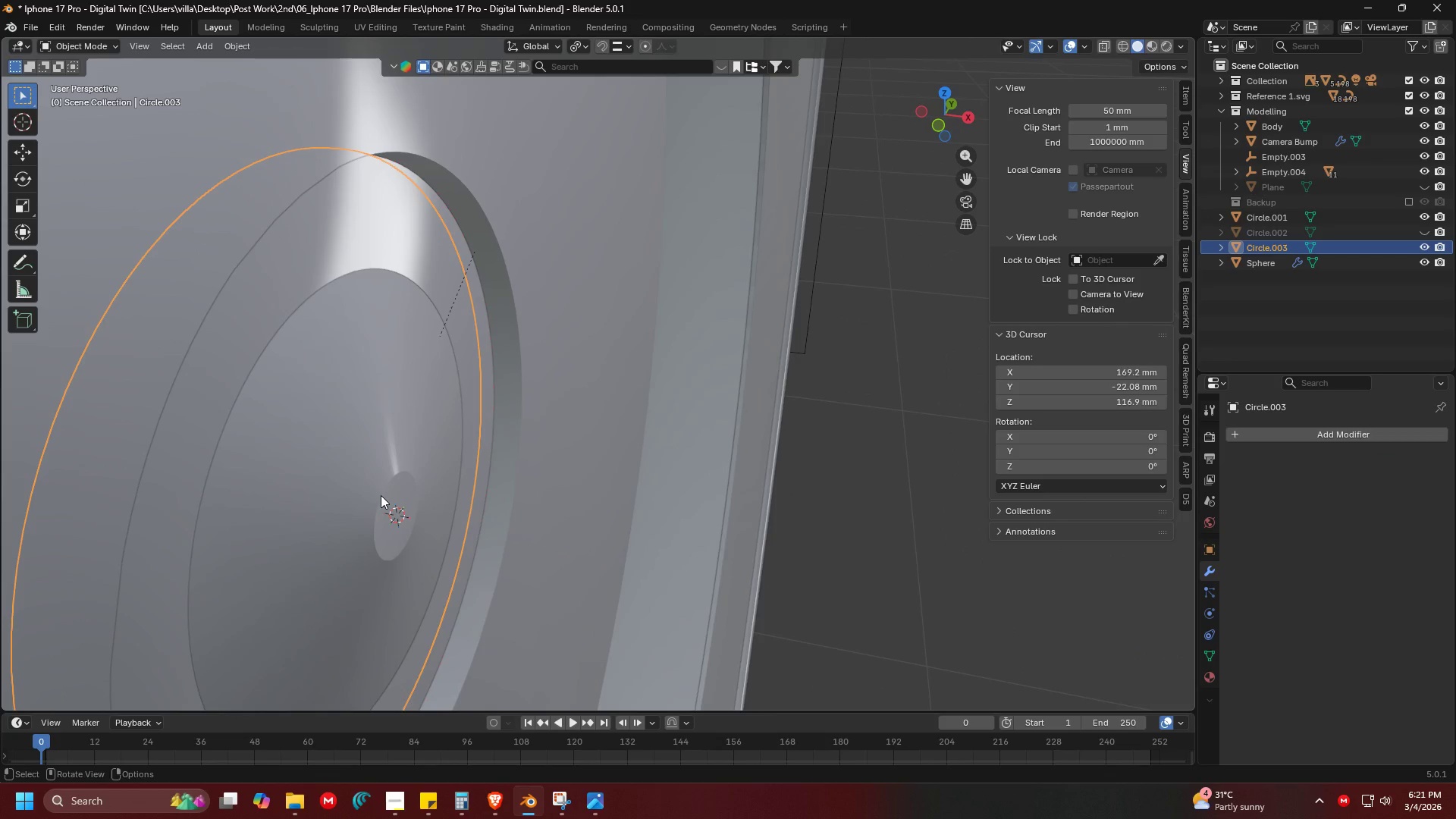 
key(Delete)
 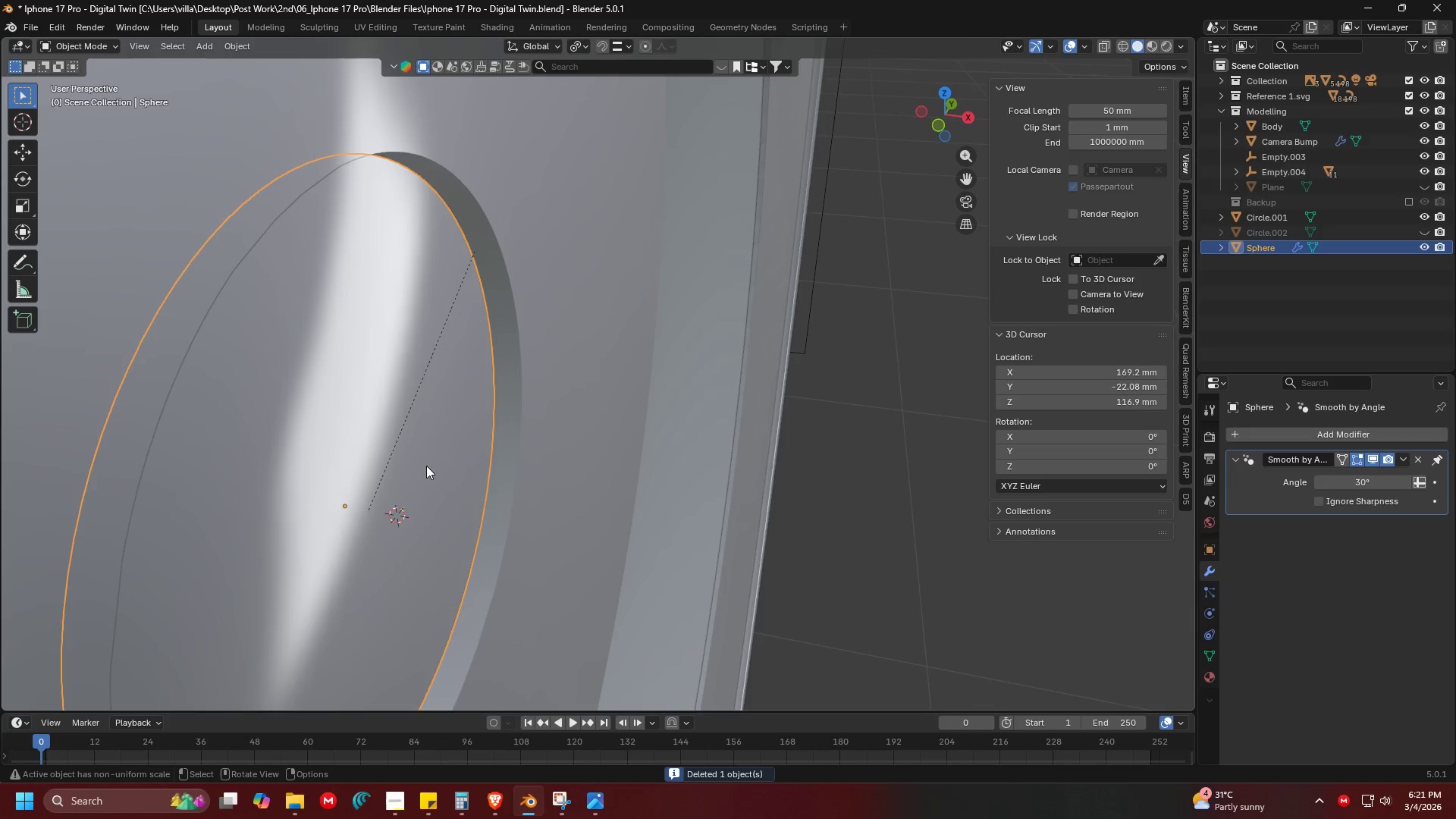 
key(Tab)
 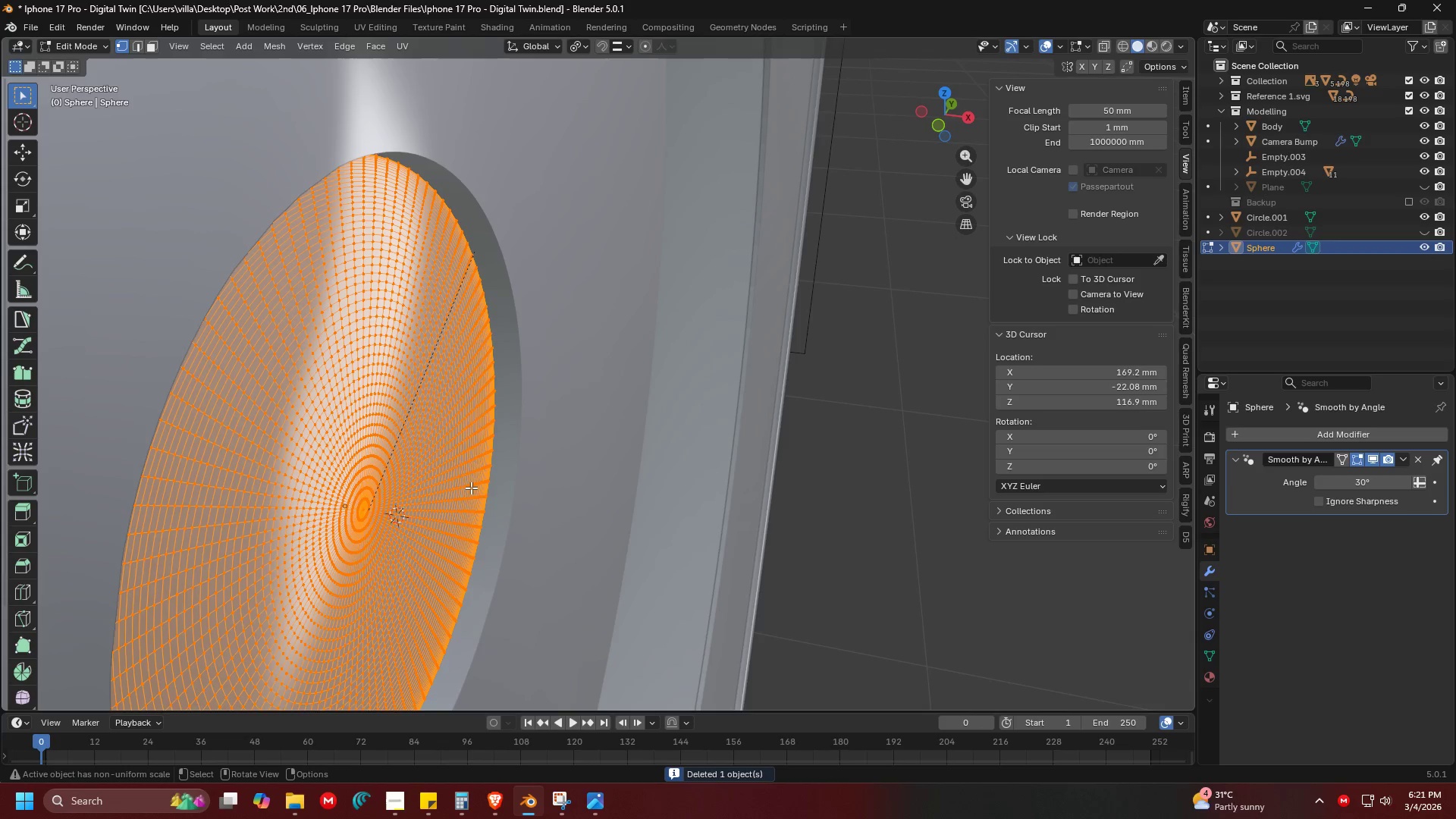 
key(G)
 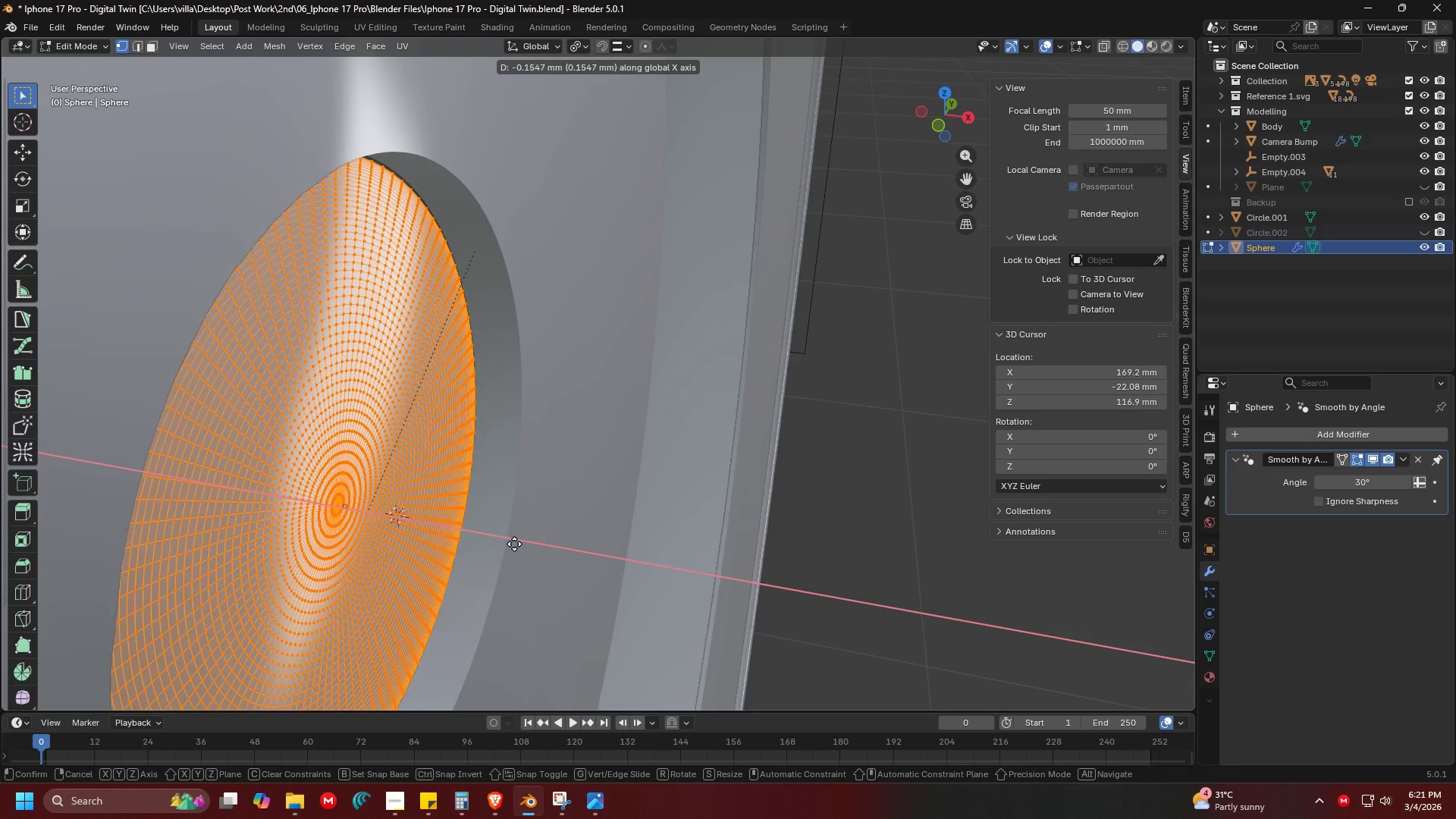 
left_click([516, 544])
 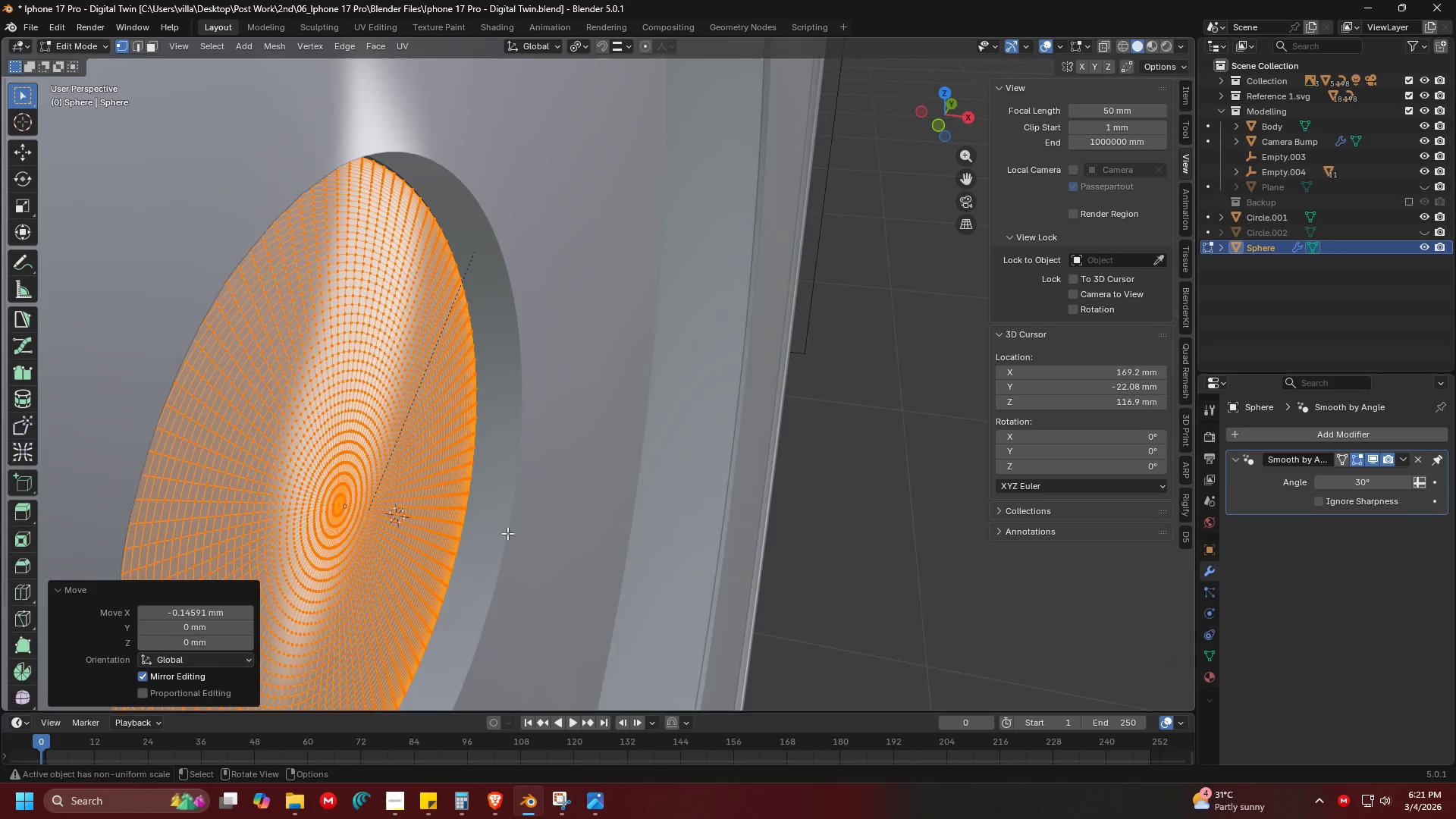 
key(Shift+ShiftLeft)
 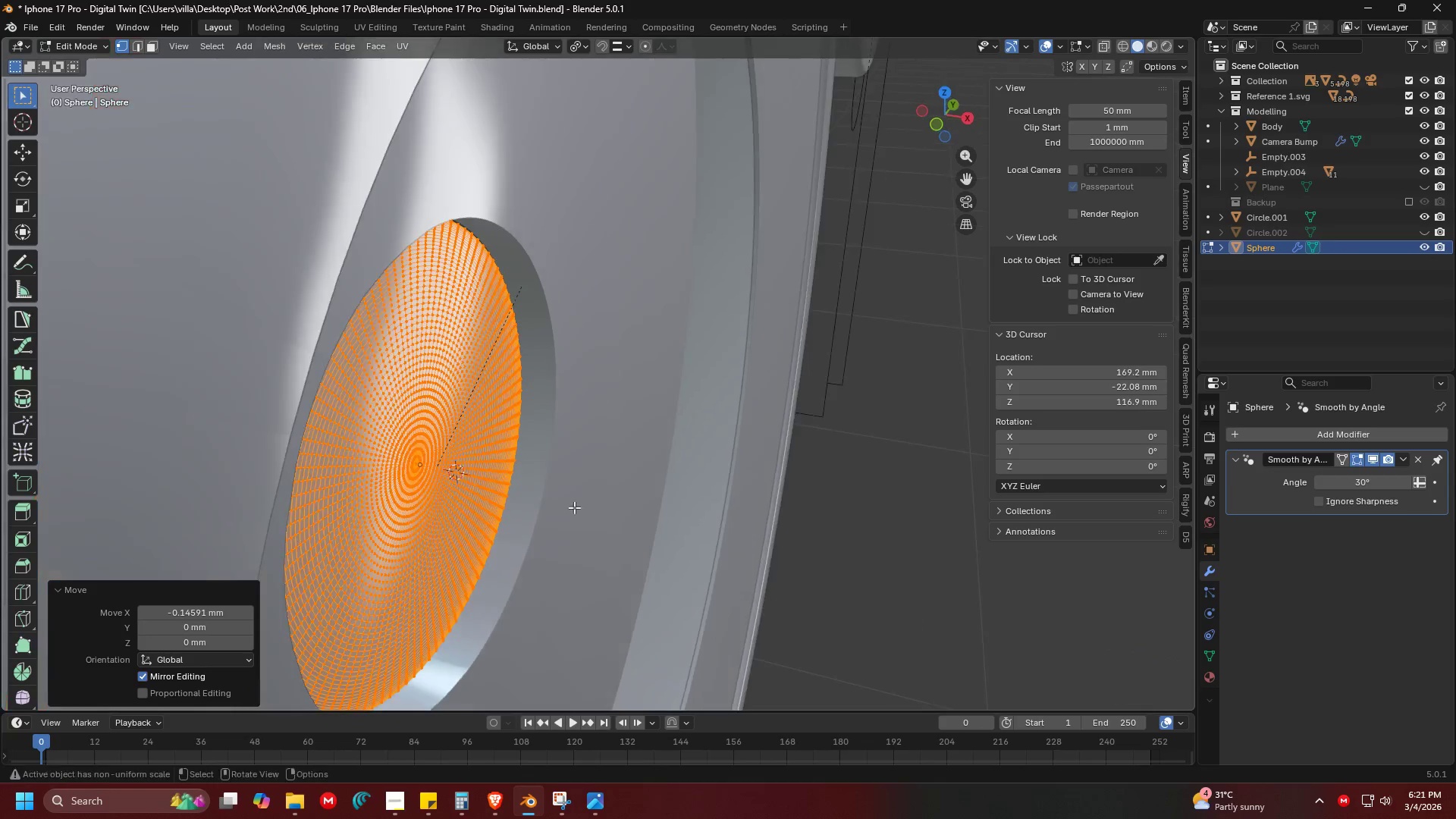 
scroll: coordinate [499, 529], scroll_direction: down, amount: 2.0
 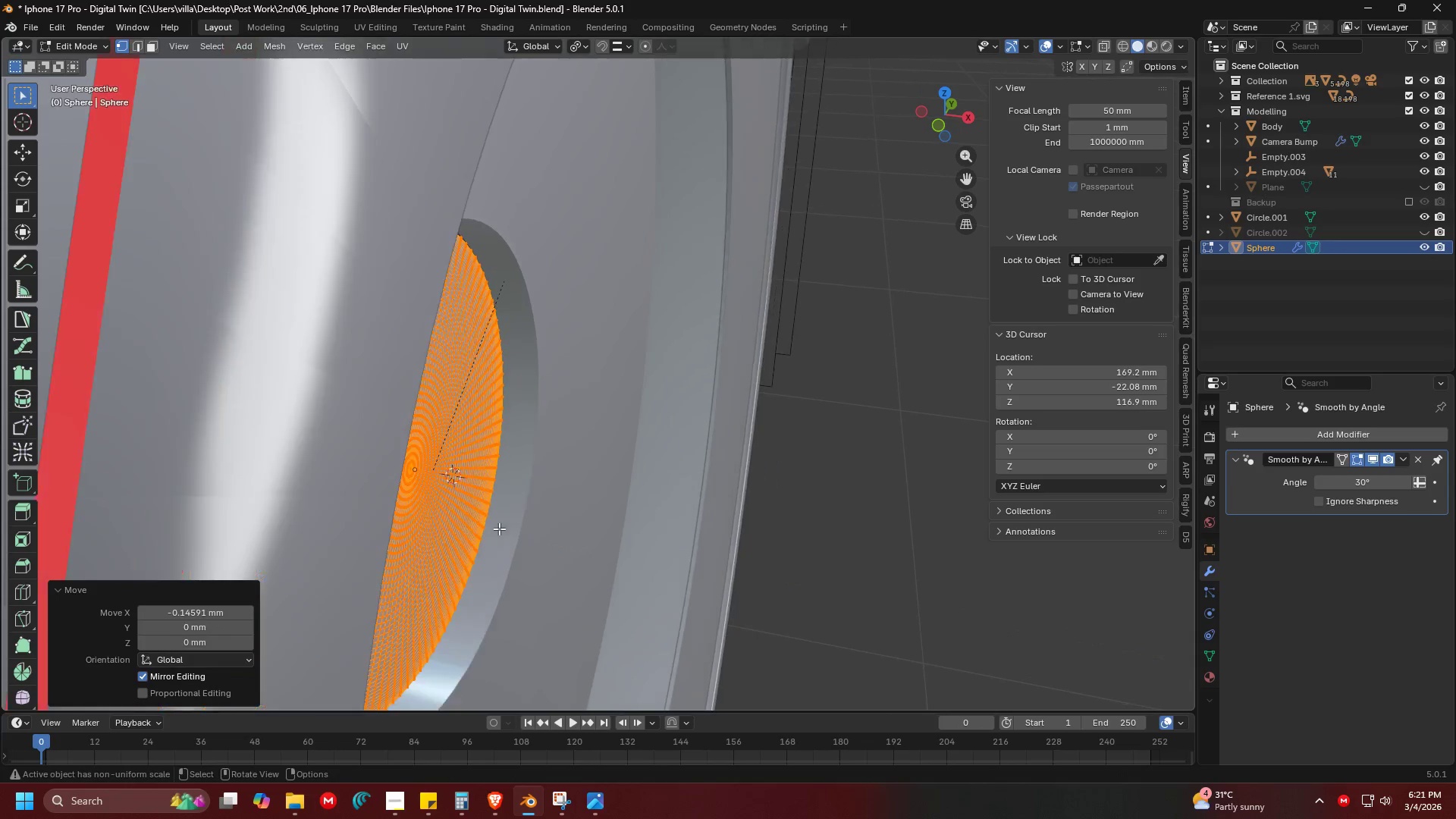 
scroll: coordinate [494, 477], scroll_direction: up, amount: 4.0
 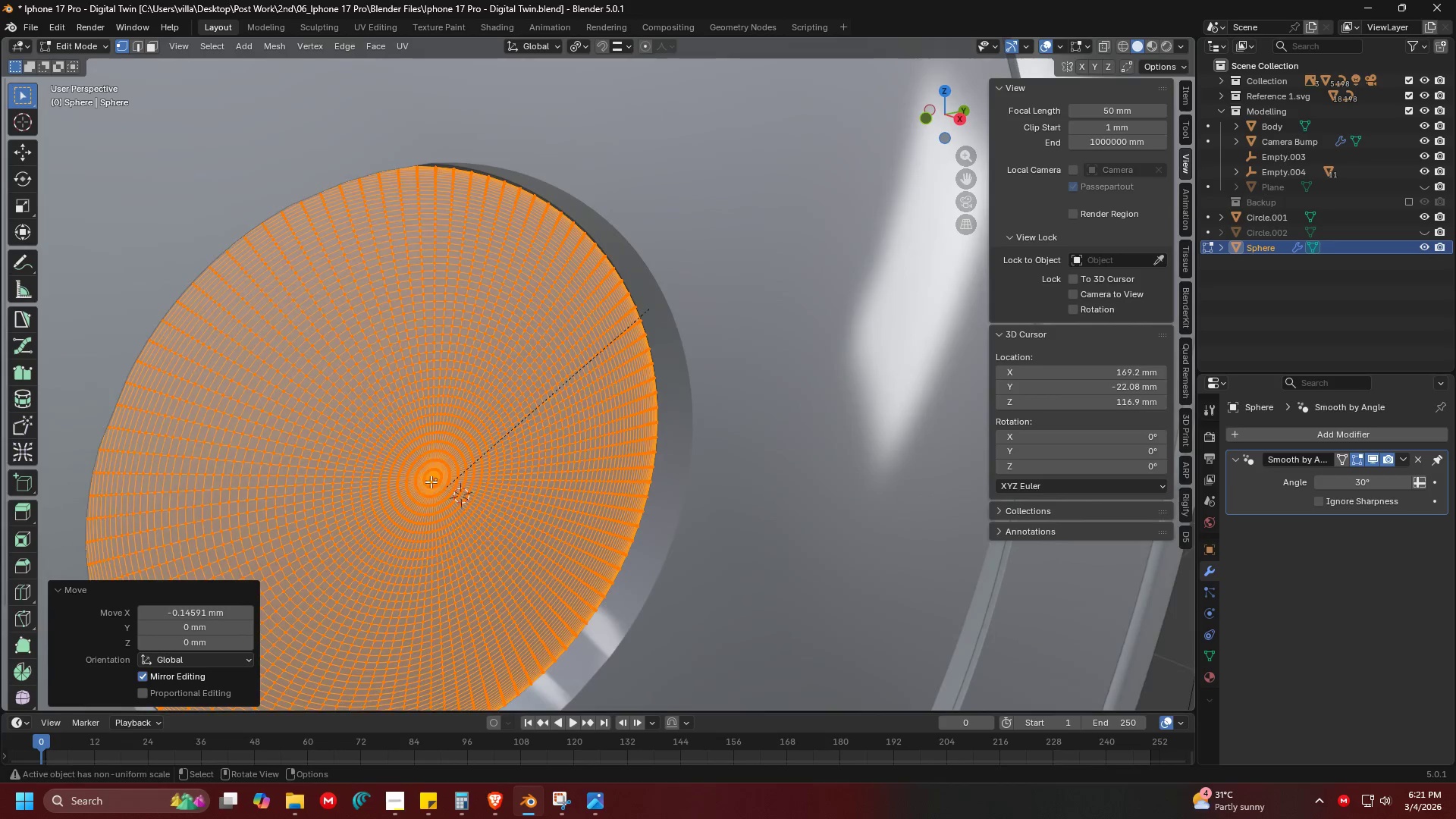 
left_click([433, 482])
 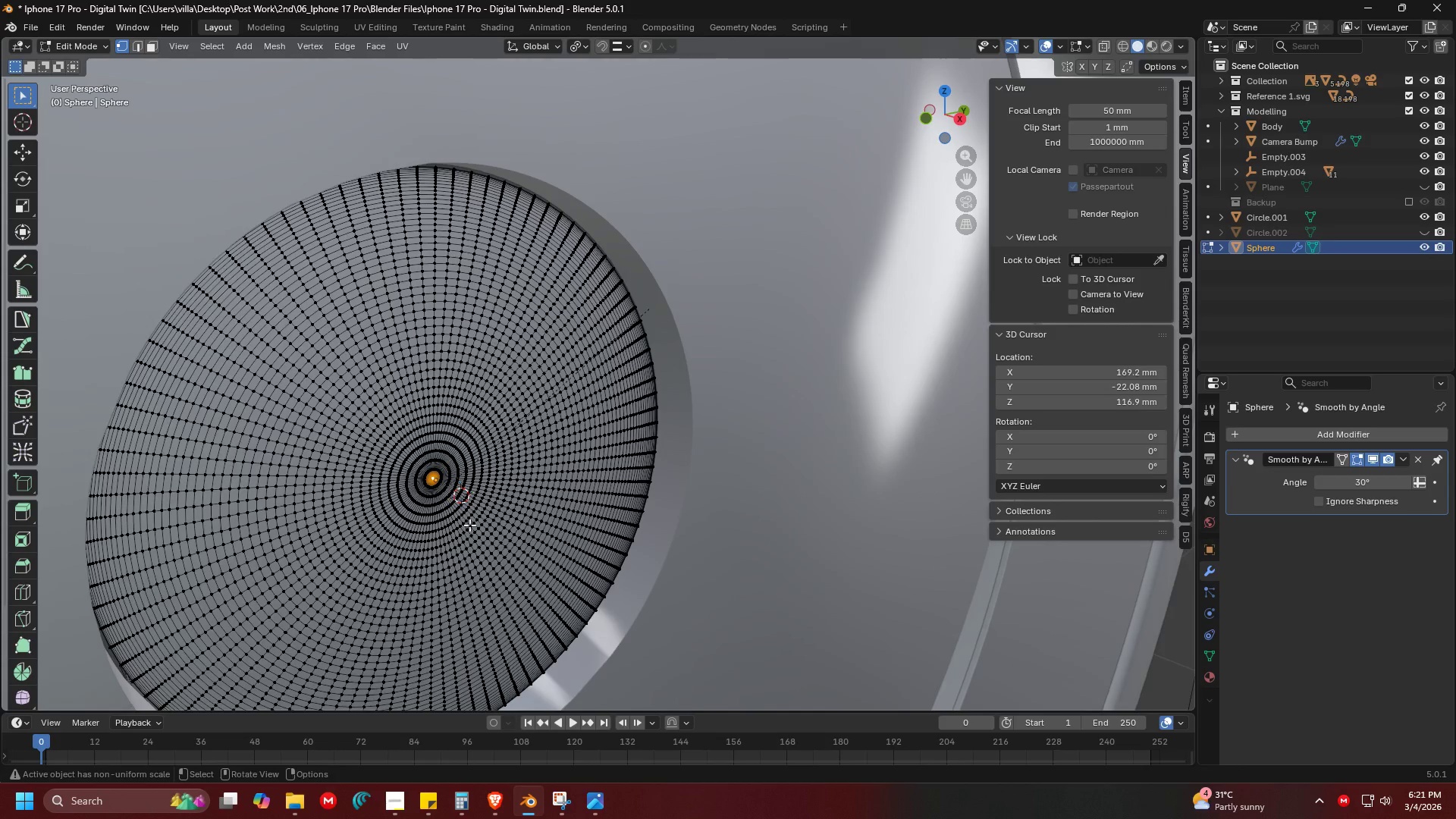 
key(Shift+ShiftLeft)
 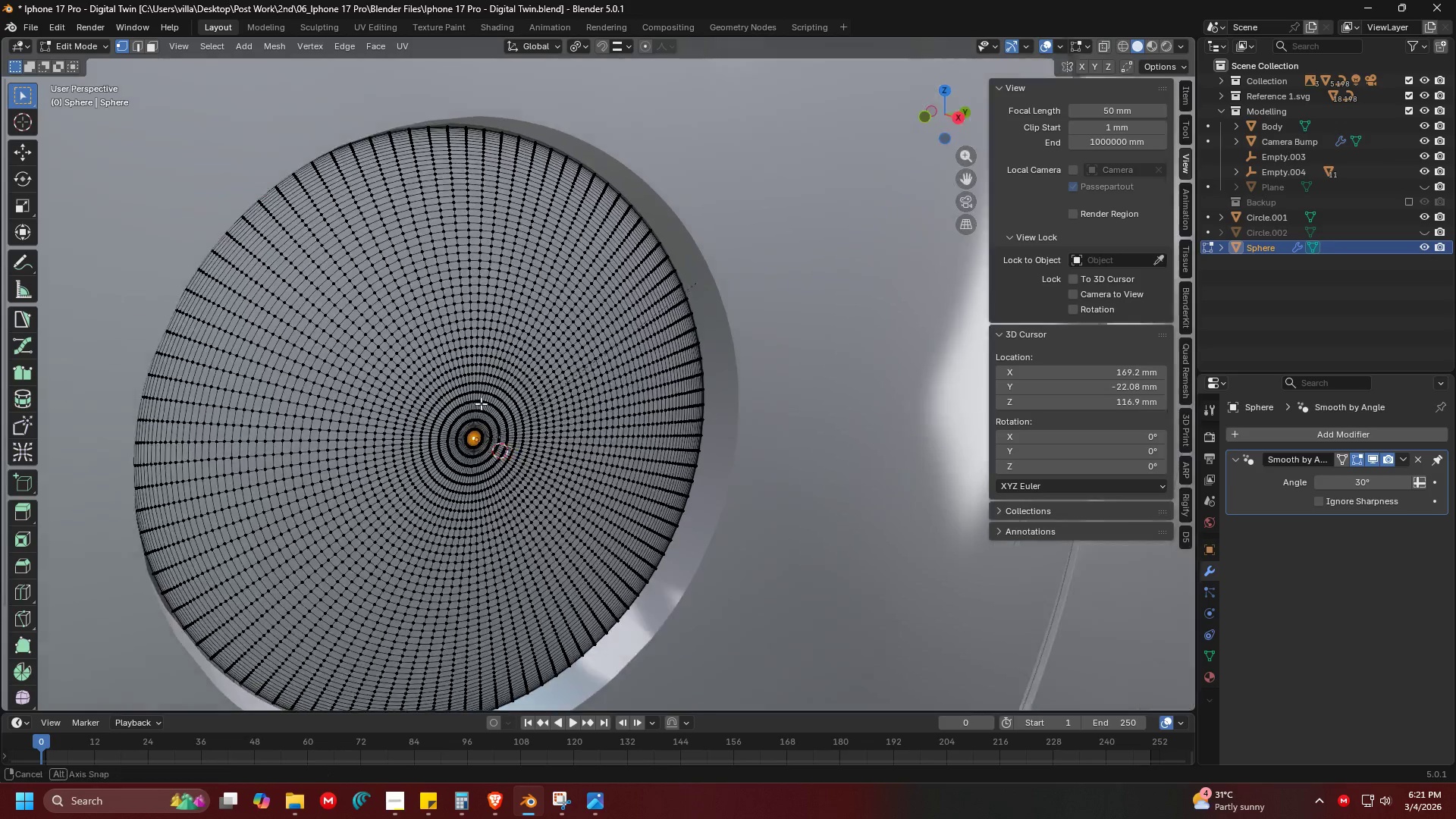 
scroll: coordinate [397, 367], scroll_direction: down, amount: 5.0
 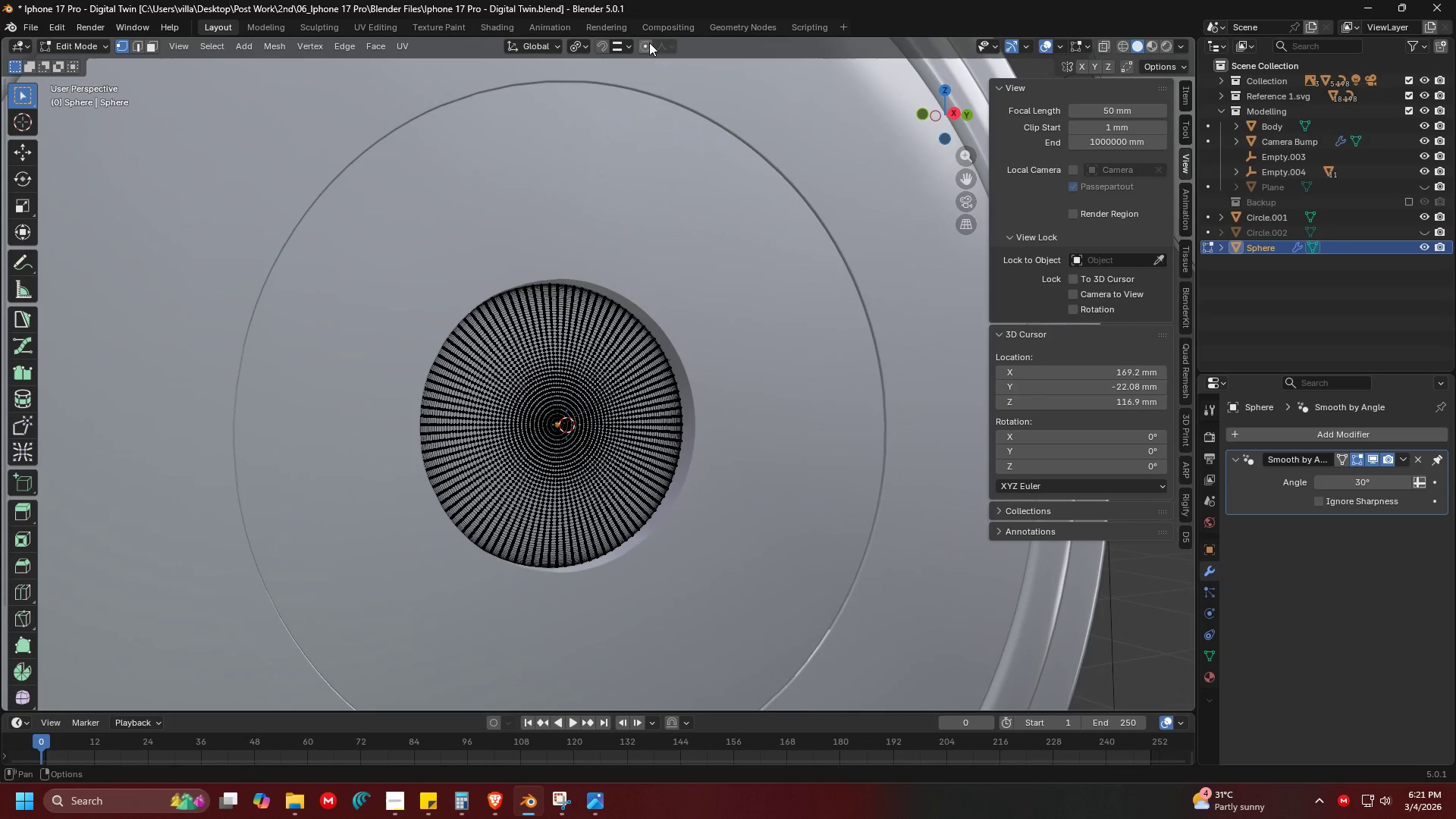 
double_click([661, 42])
 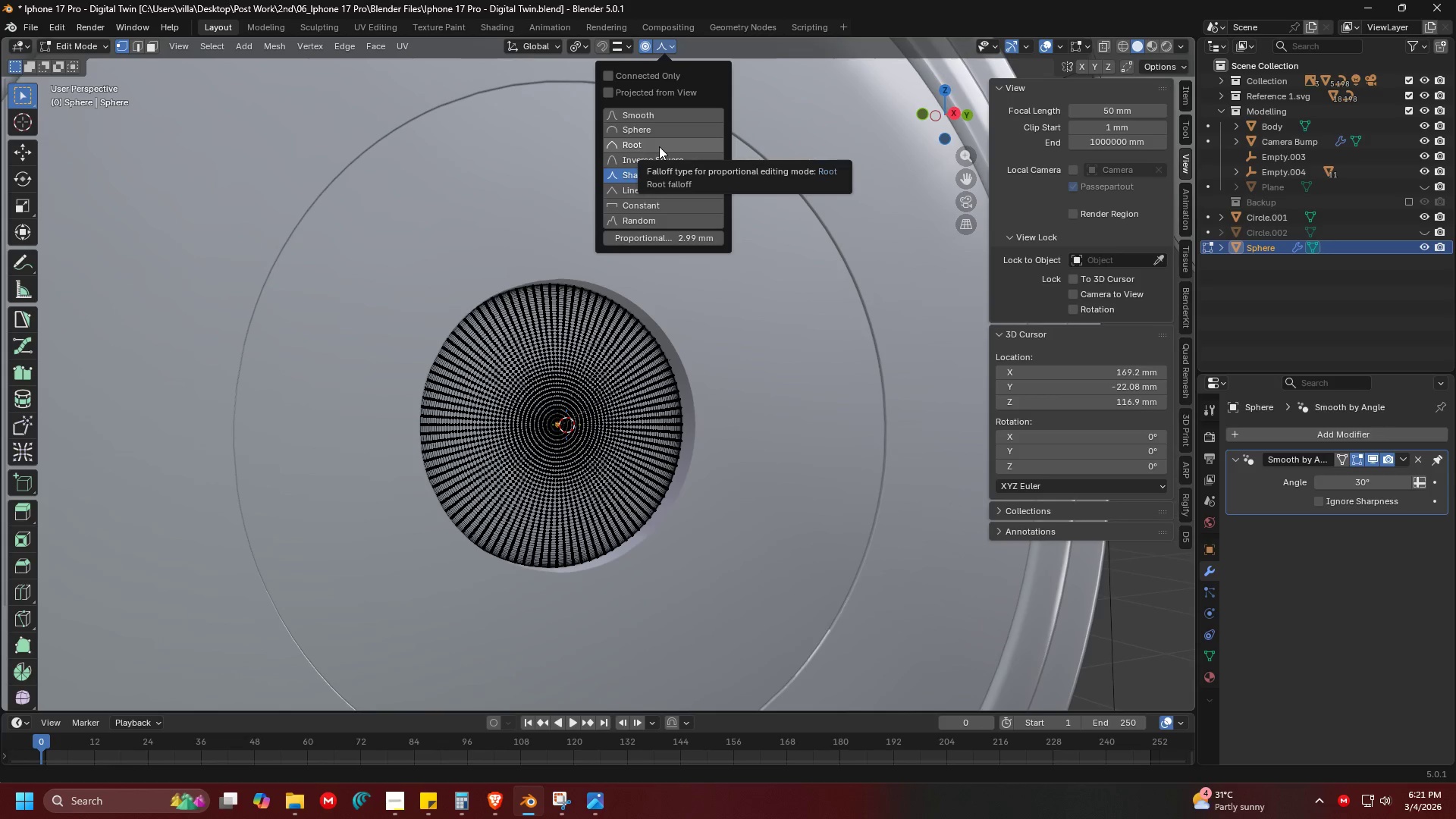 
left_click([659, 146])
 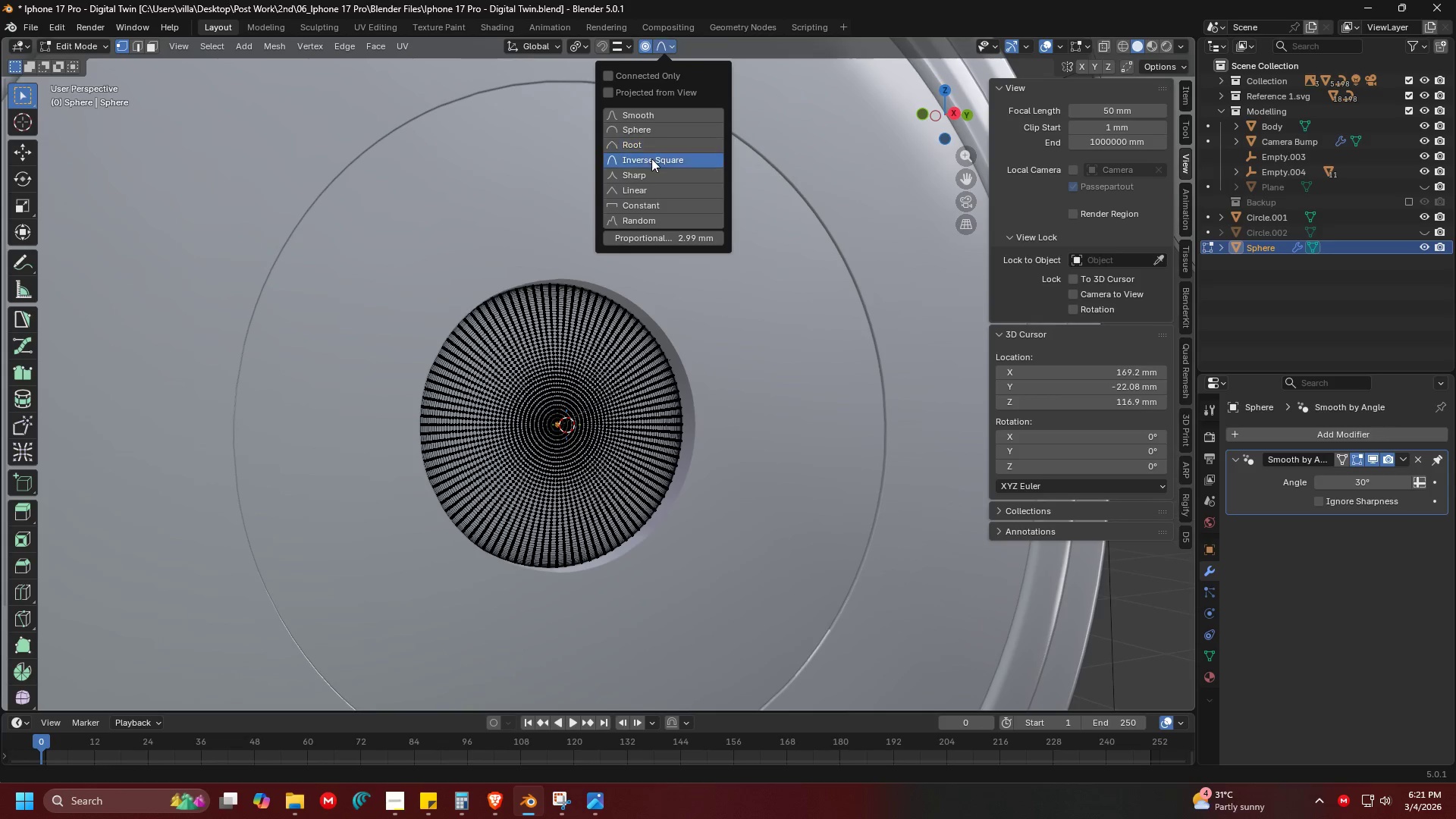 
left_click([666, 46])
 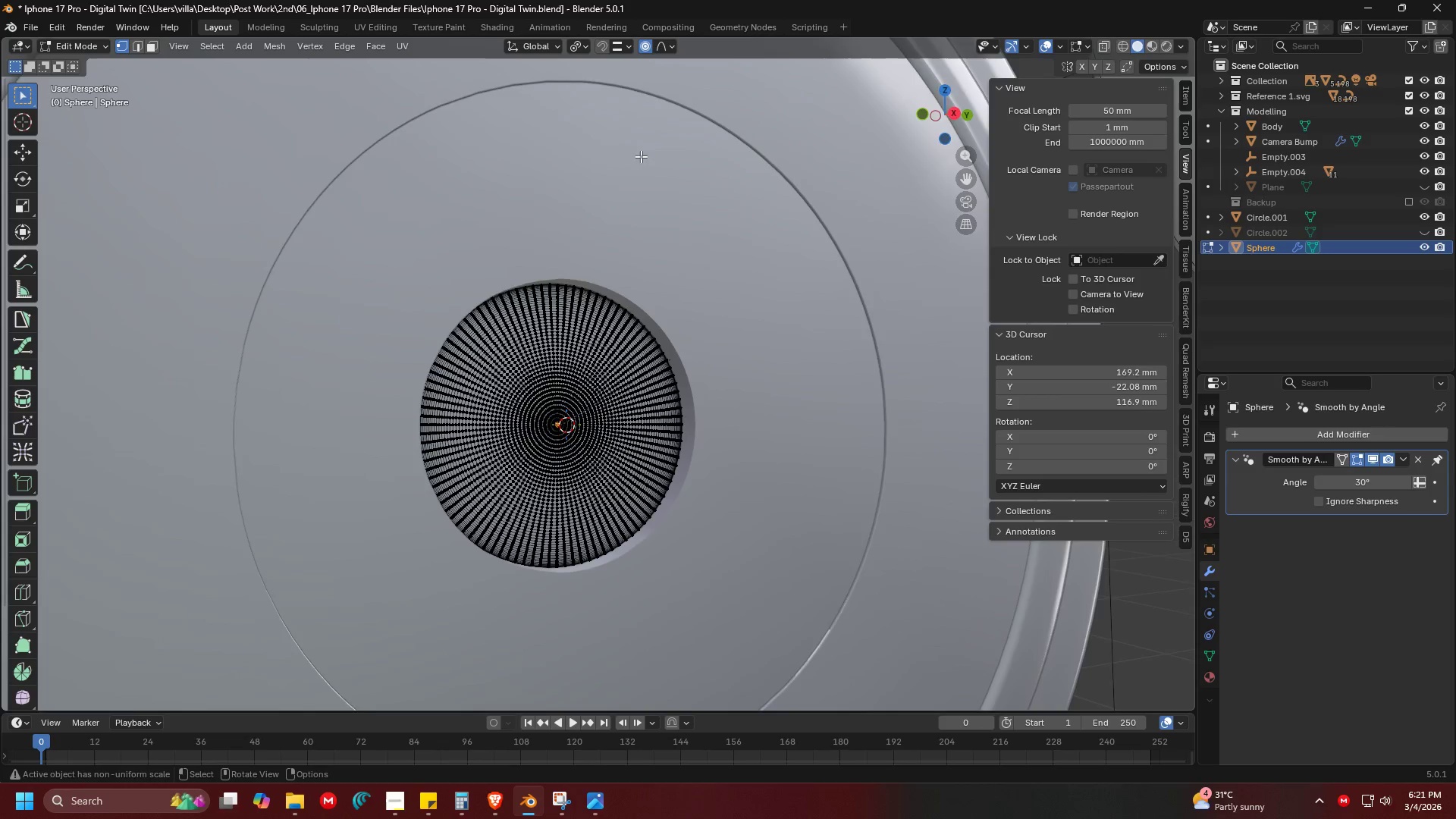 
key(Shift+ShiftLeft)
 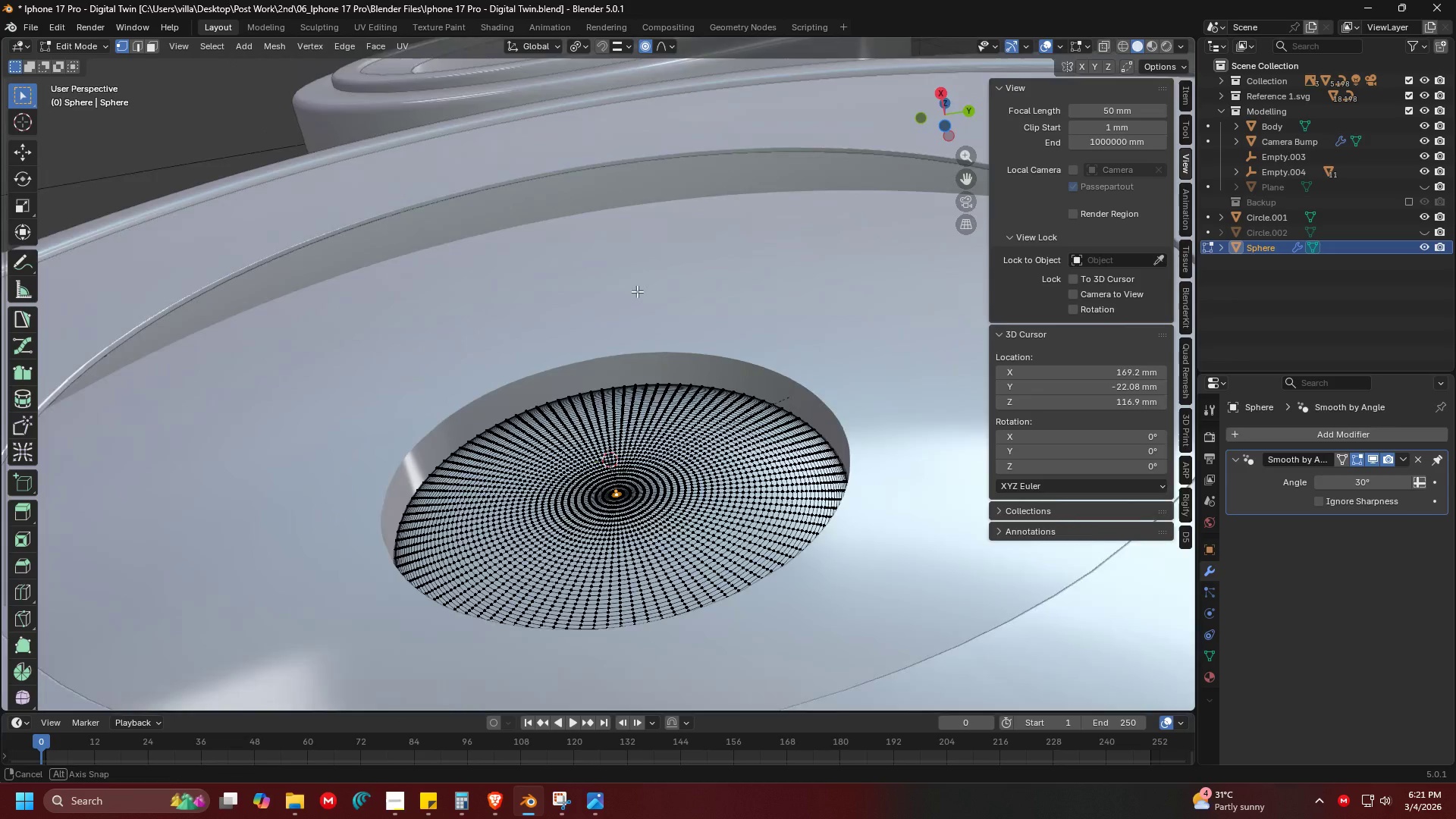 
scroll: coordinate [539, 240], scroll_direction: up, amount: 3.0
 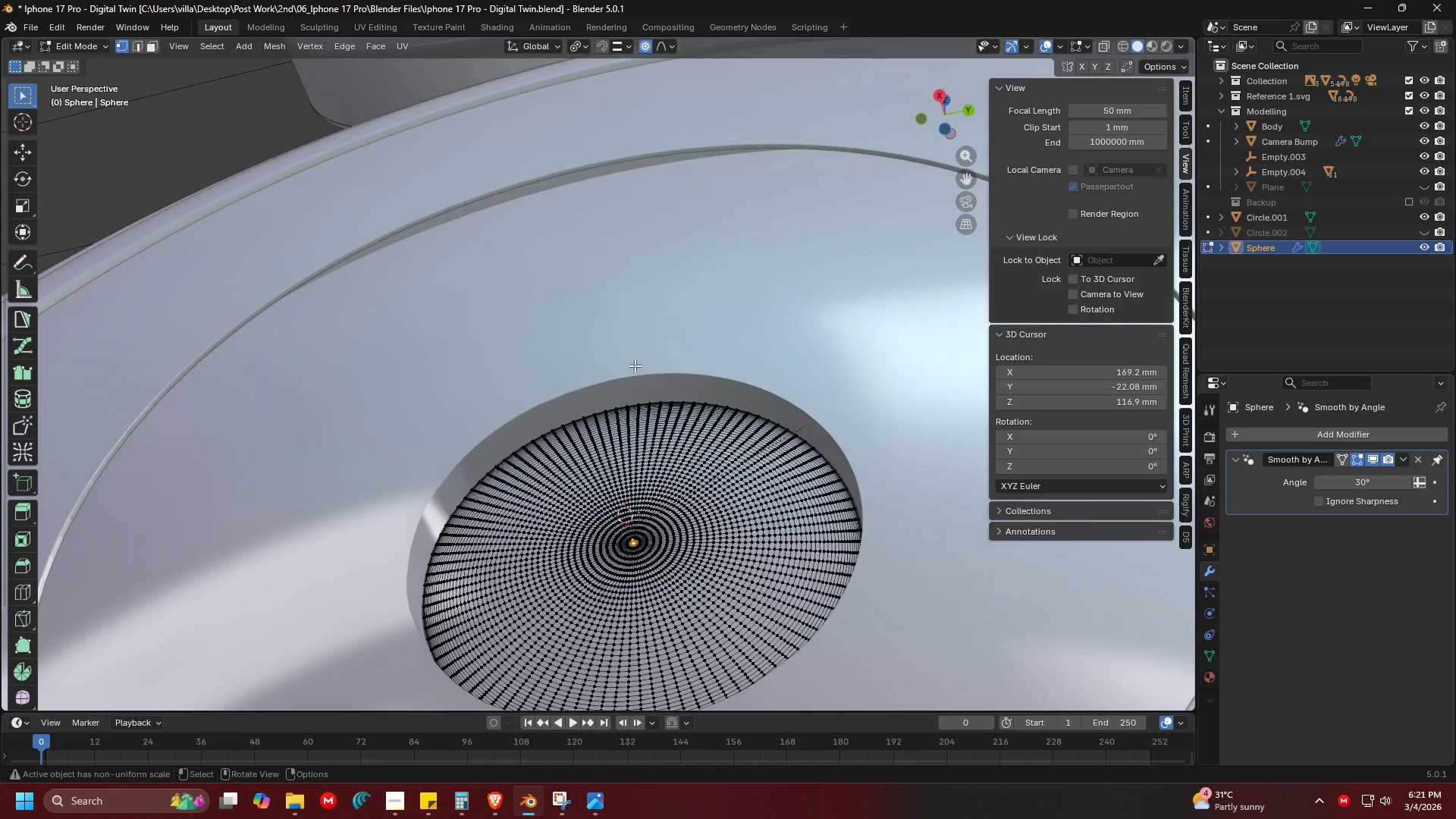 
type(gx)
 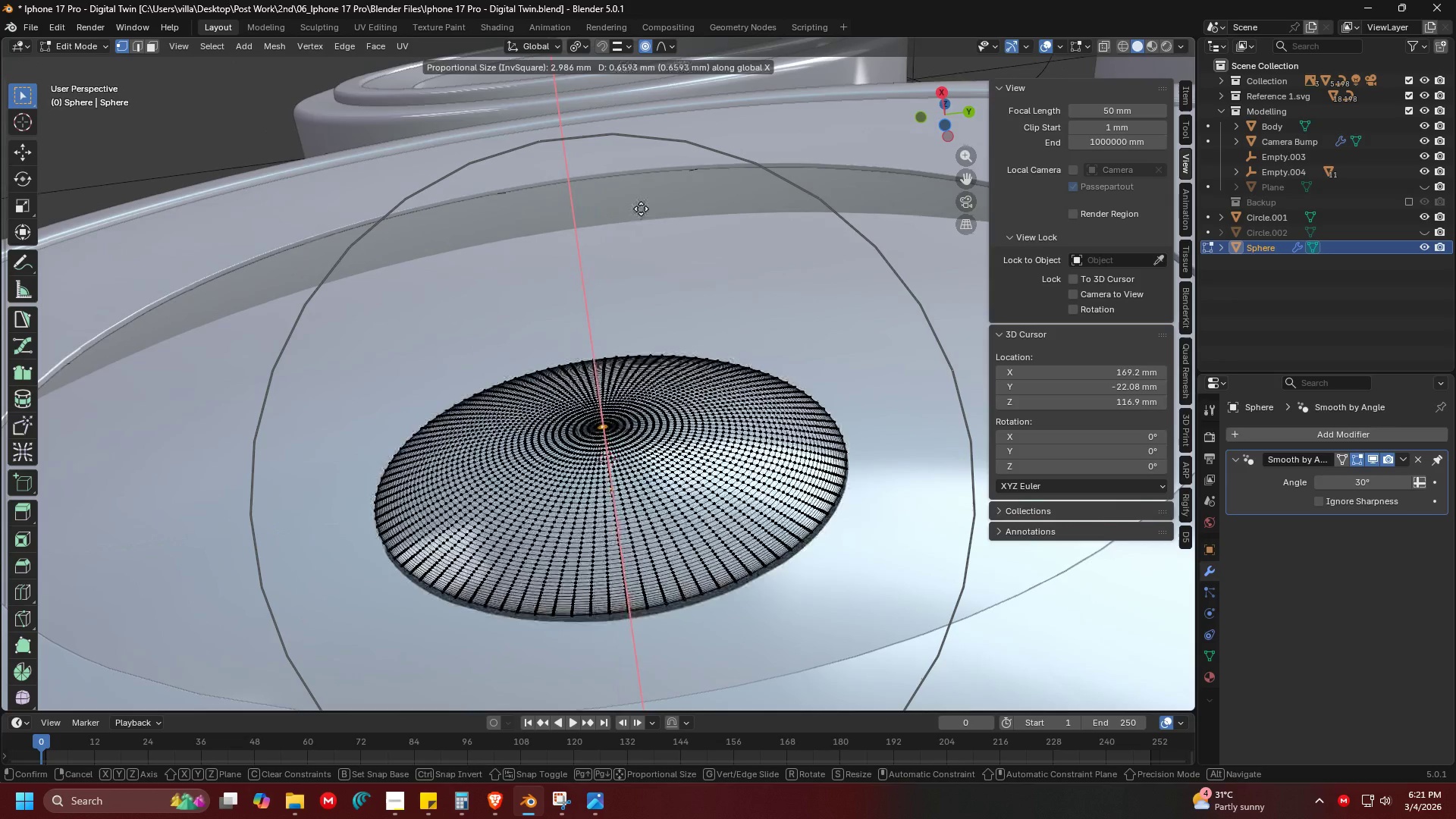 
scroll: coordinate [641, 209], scroll_direction: up, amount: 4.0
 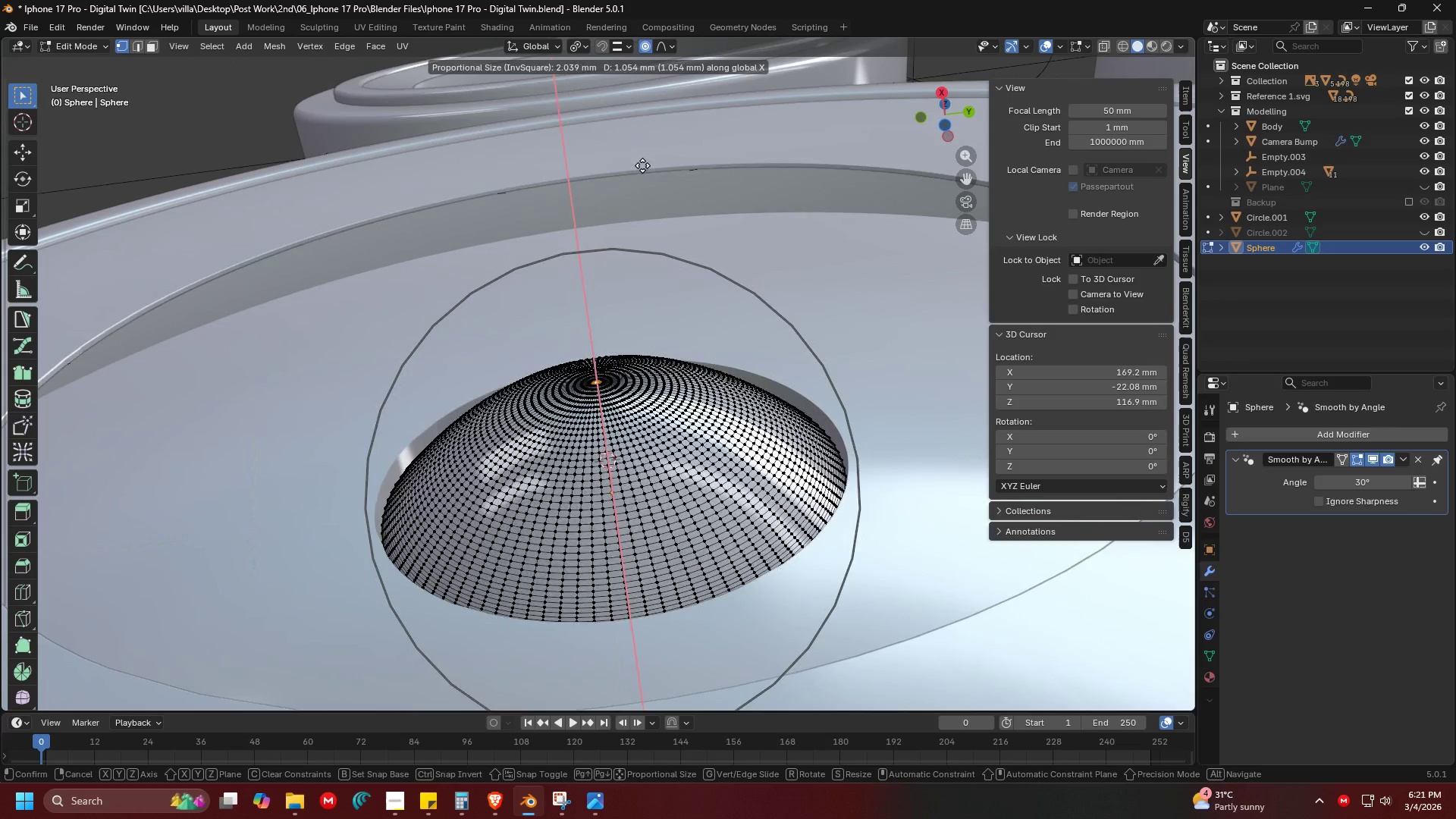 
left_click([642, 163])
 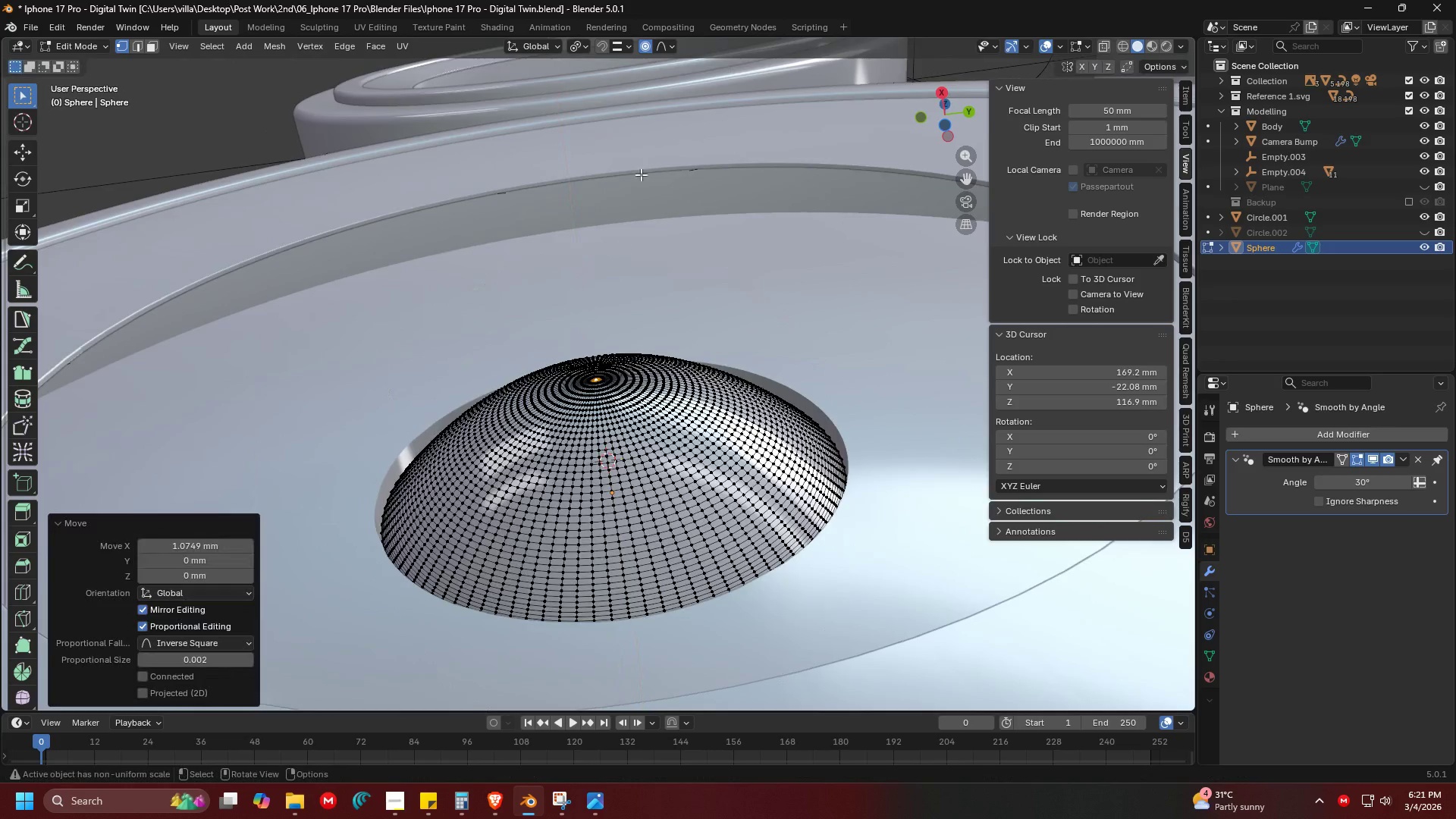 
scroll: coordinate [645, 216], scroll_direction: down, amount: 1.0
 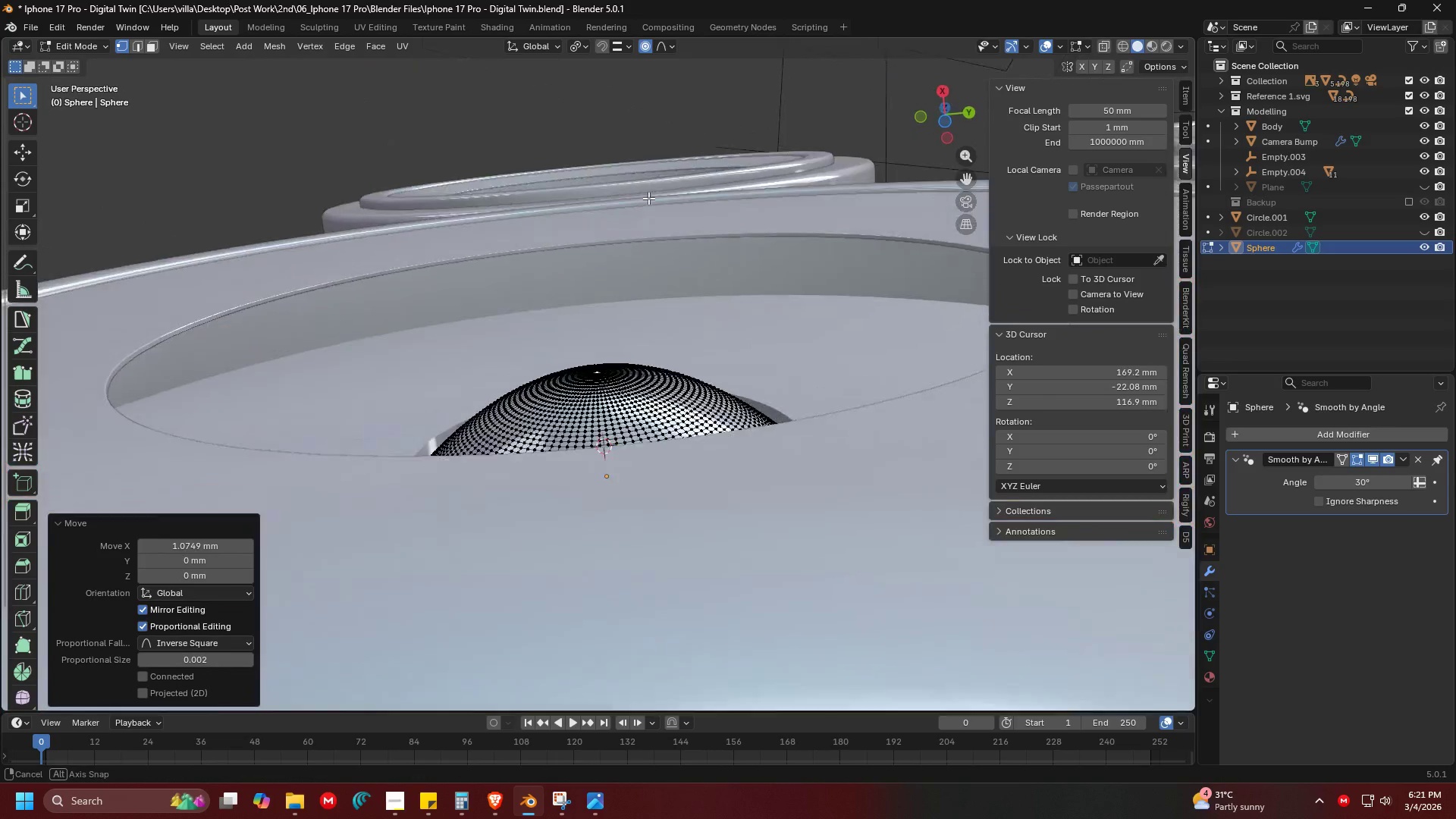 
key(Shift+ShiftLeft)
 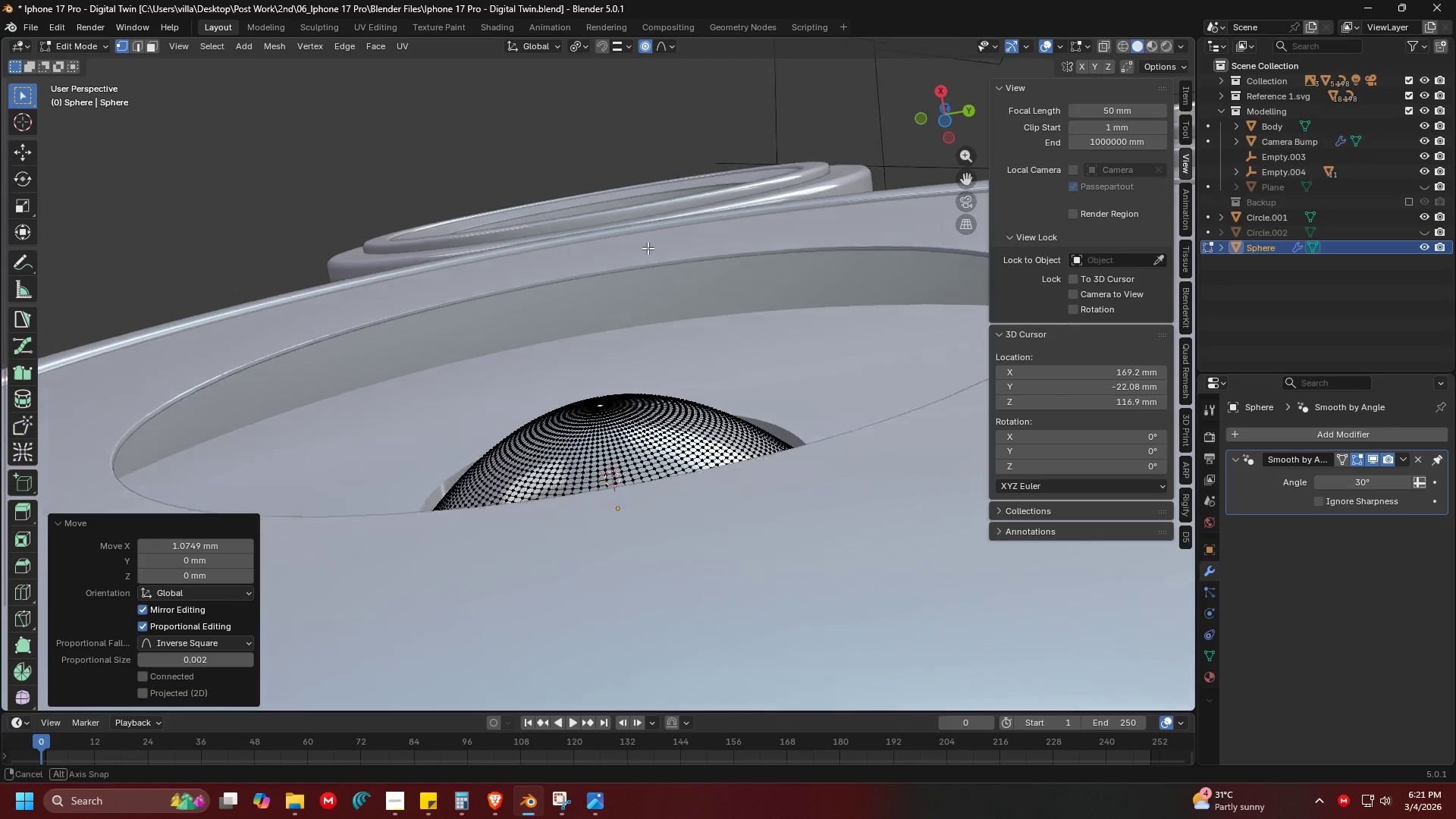 
key(Control+Z)
 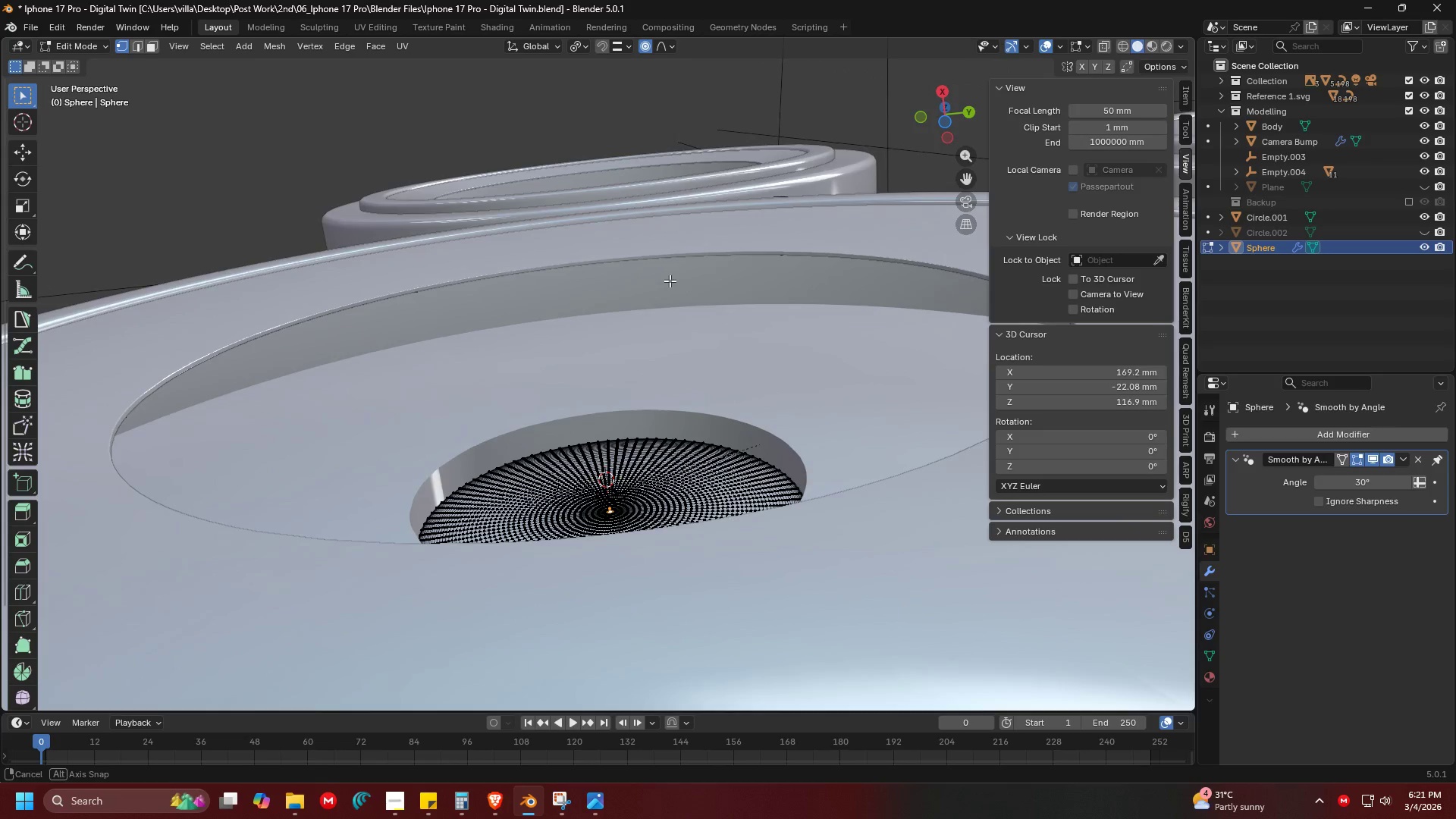 
key(Alt+AltLeft)
 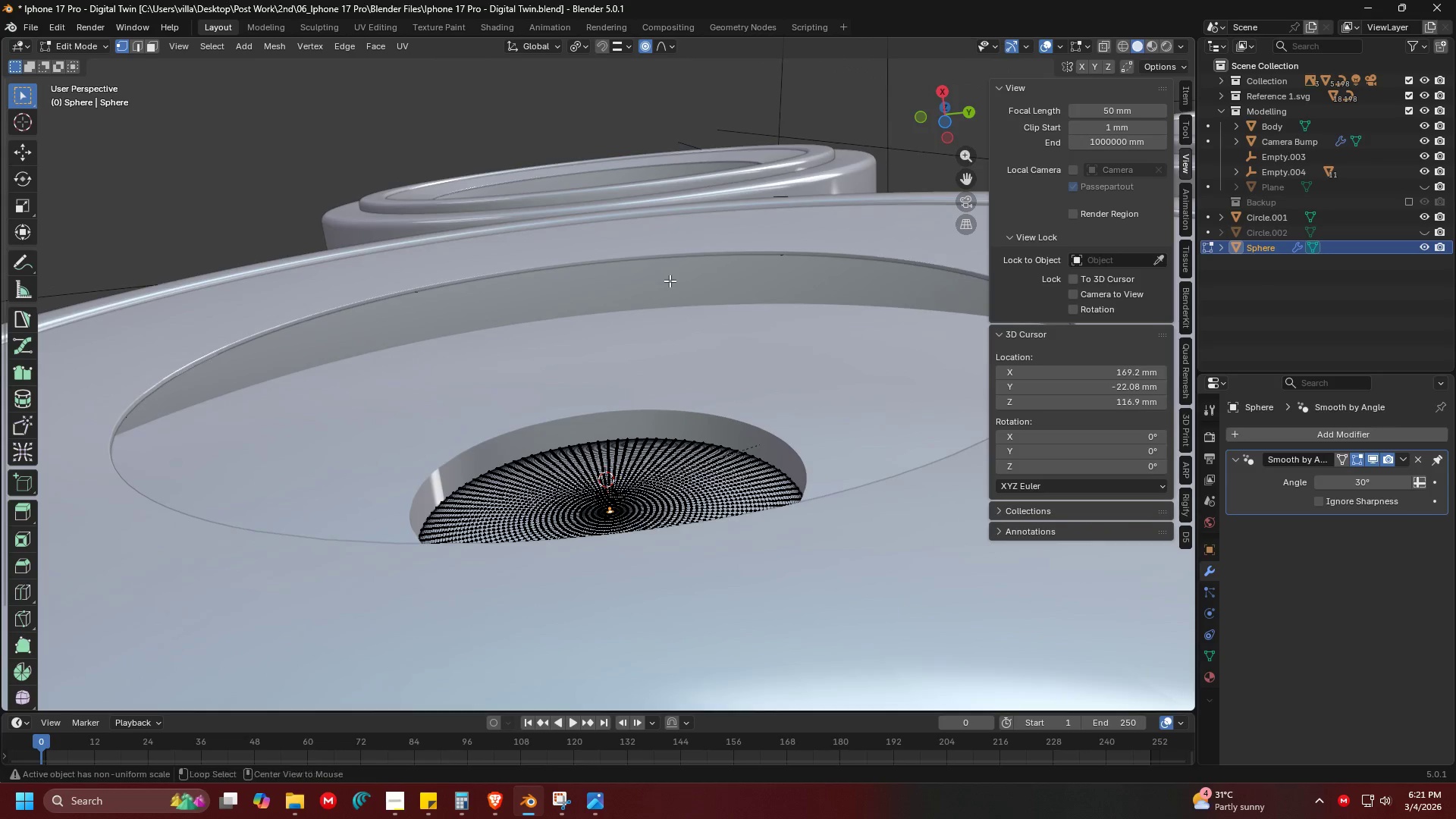 
key(Alt+Tab)
 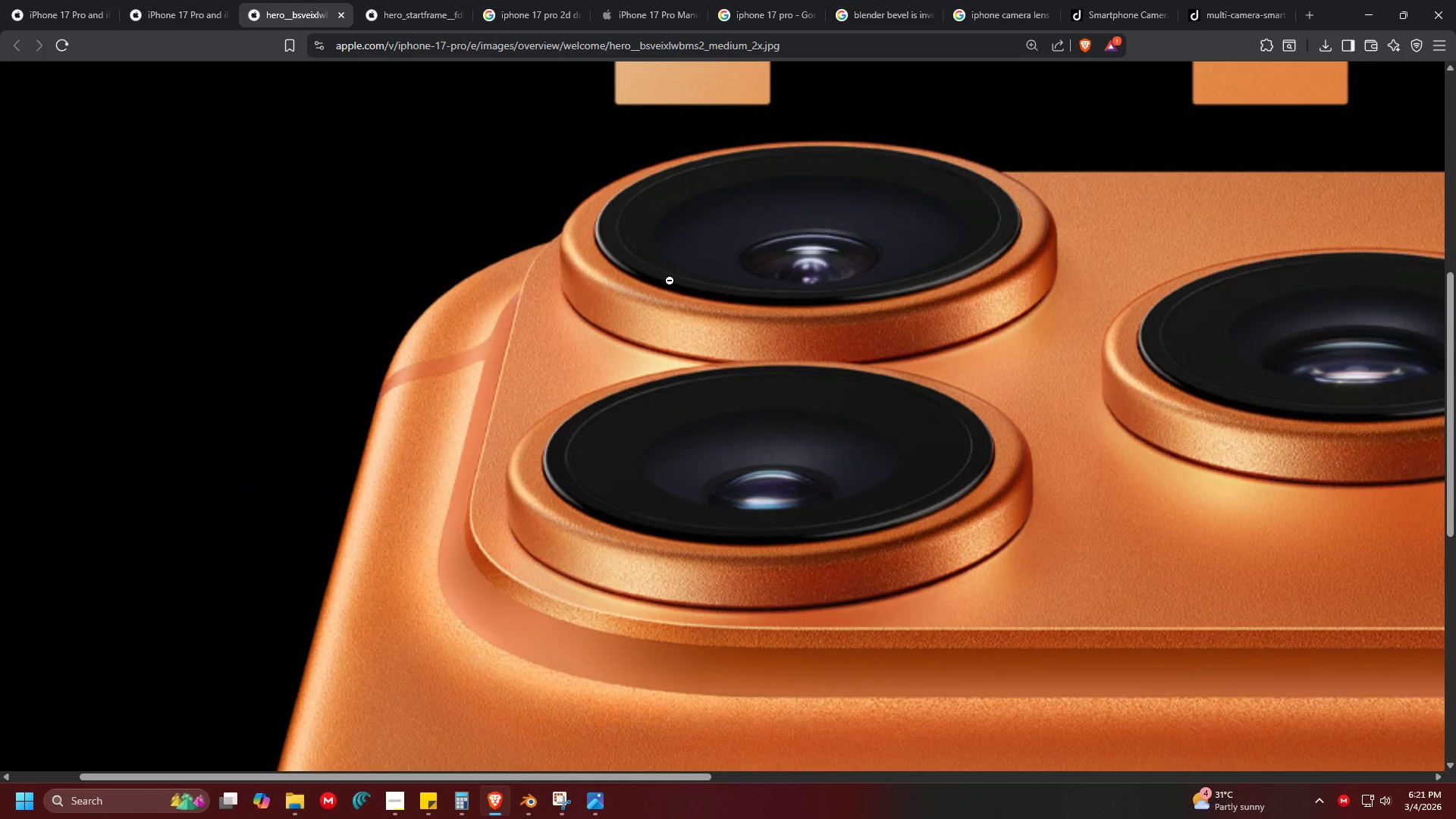 
key(Alt+AltLeft)
 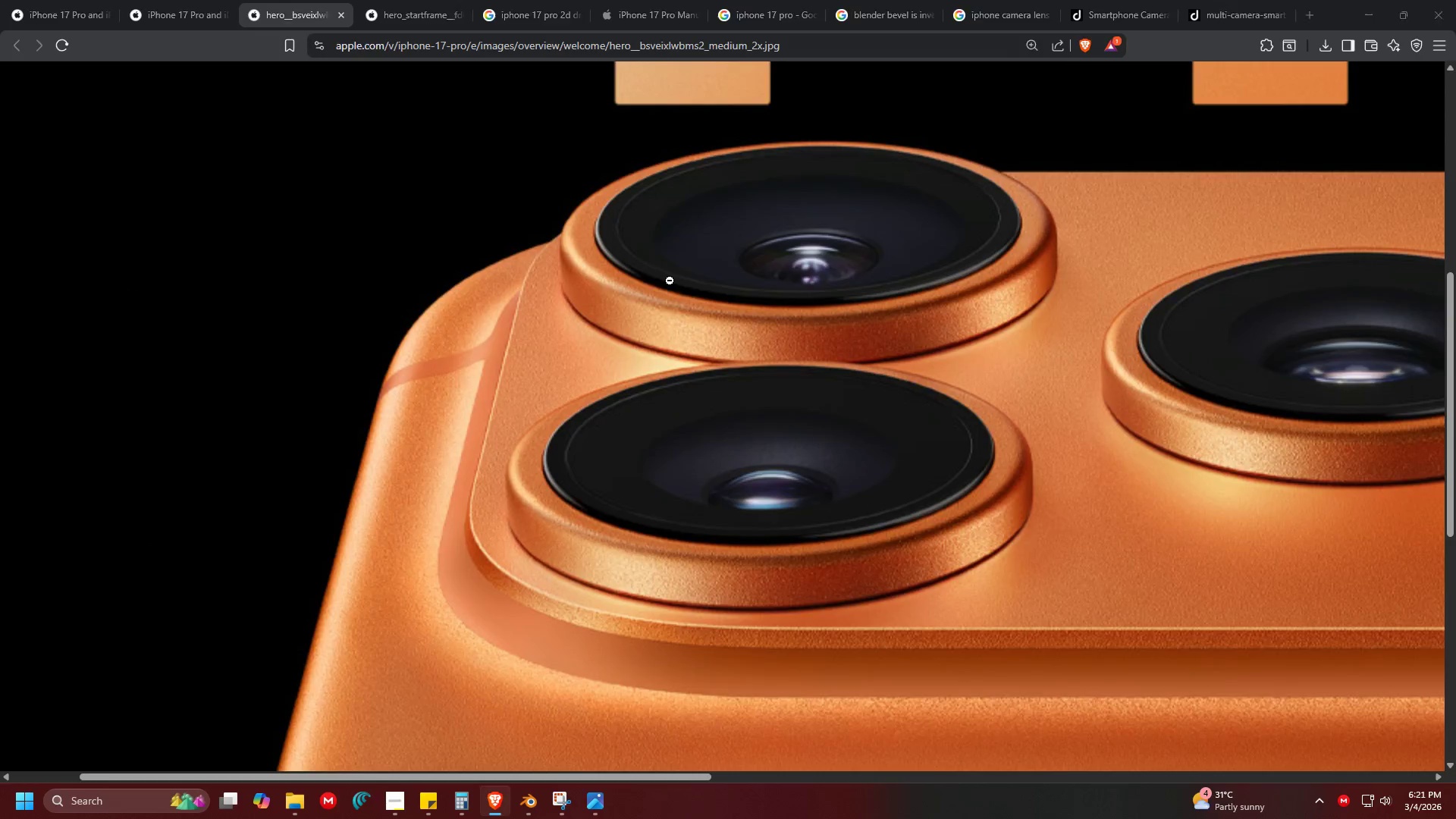 
key(Tab)
type(gy)
 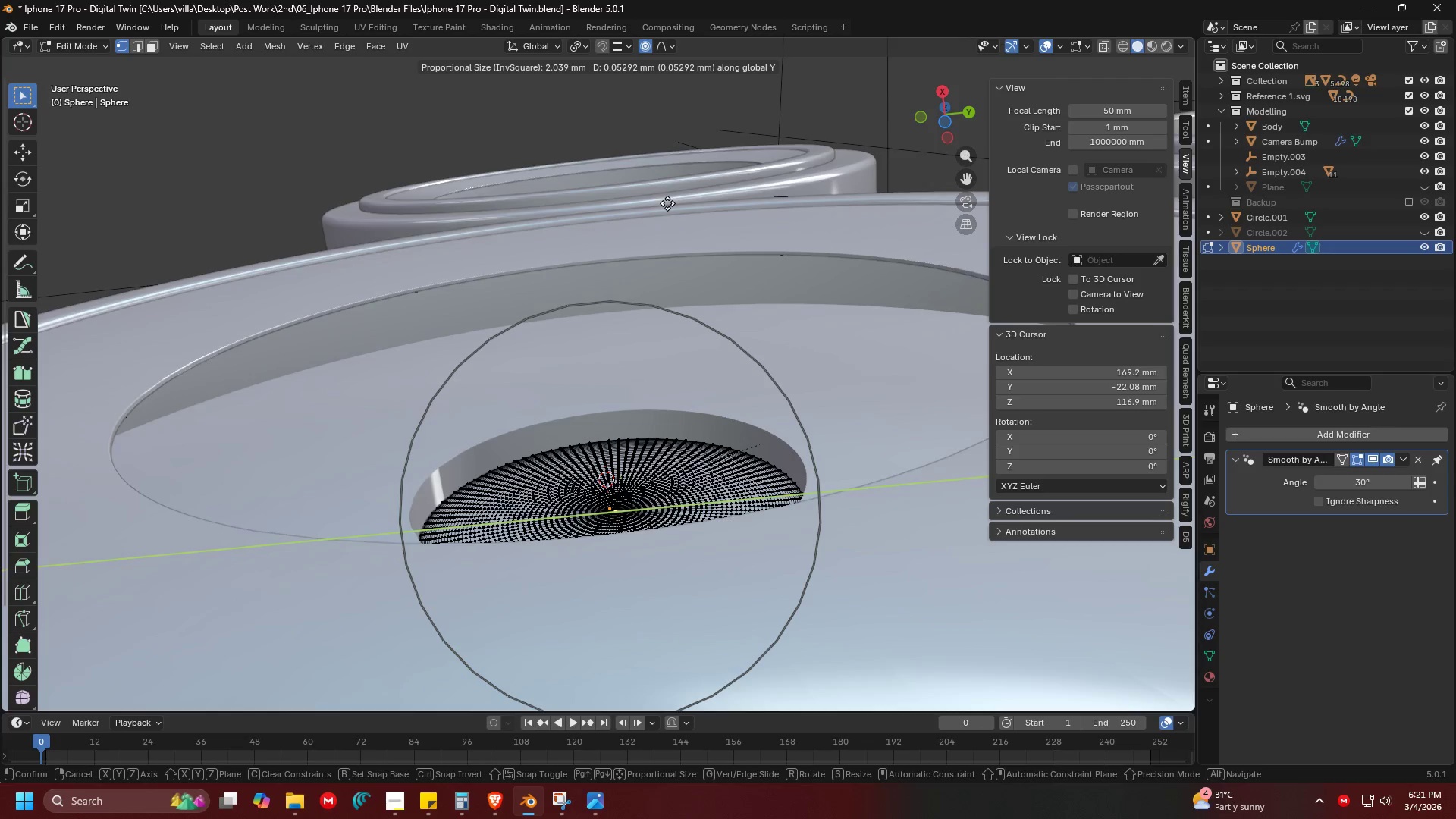 
key(X)
 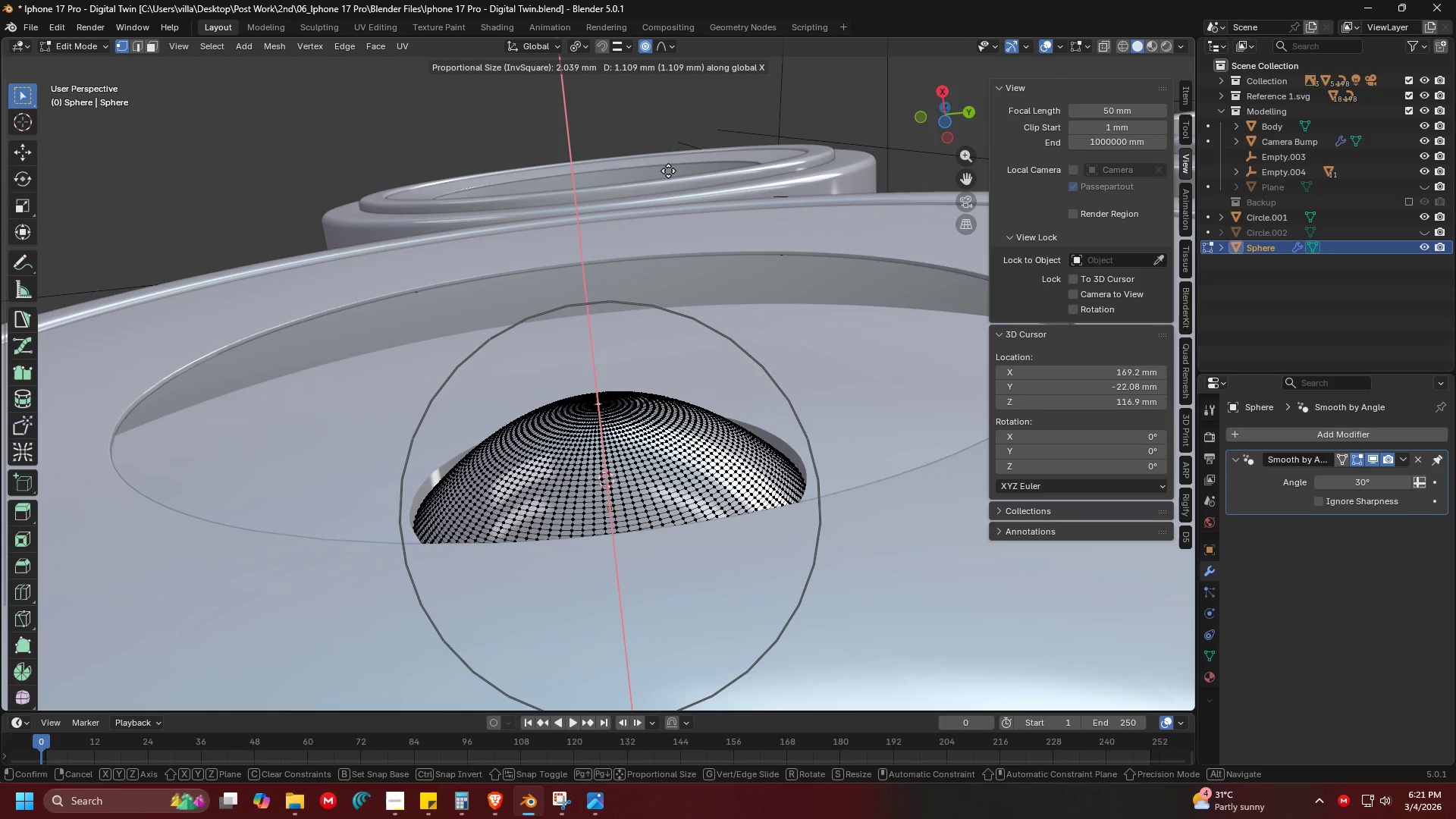 
key(Alt+AltLeft)
 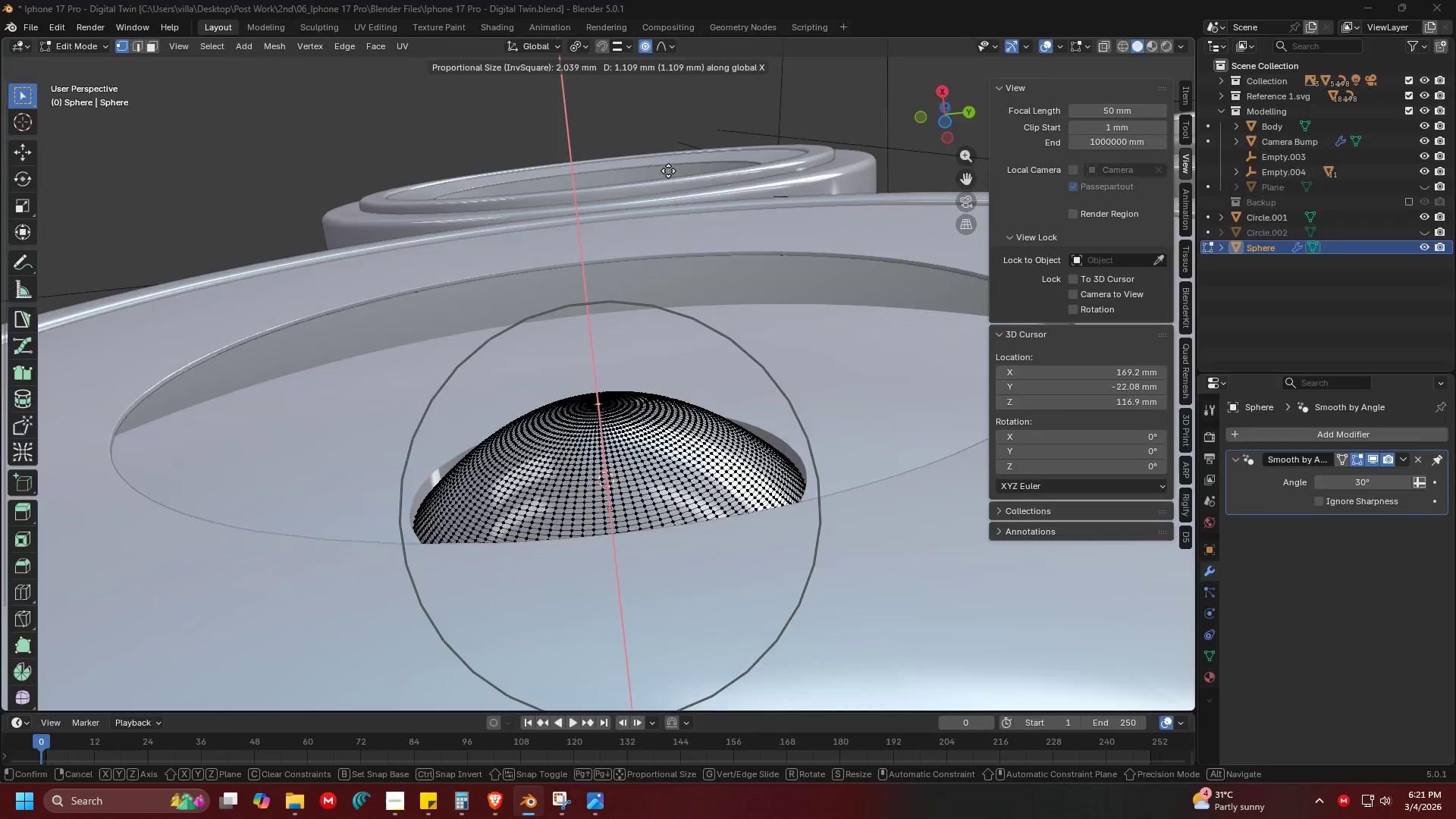 
key(Alt+Tab)
 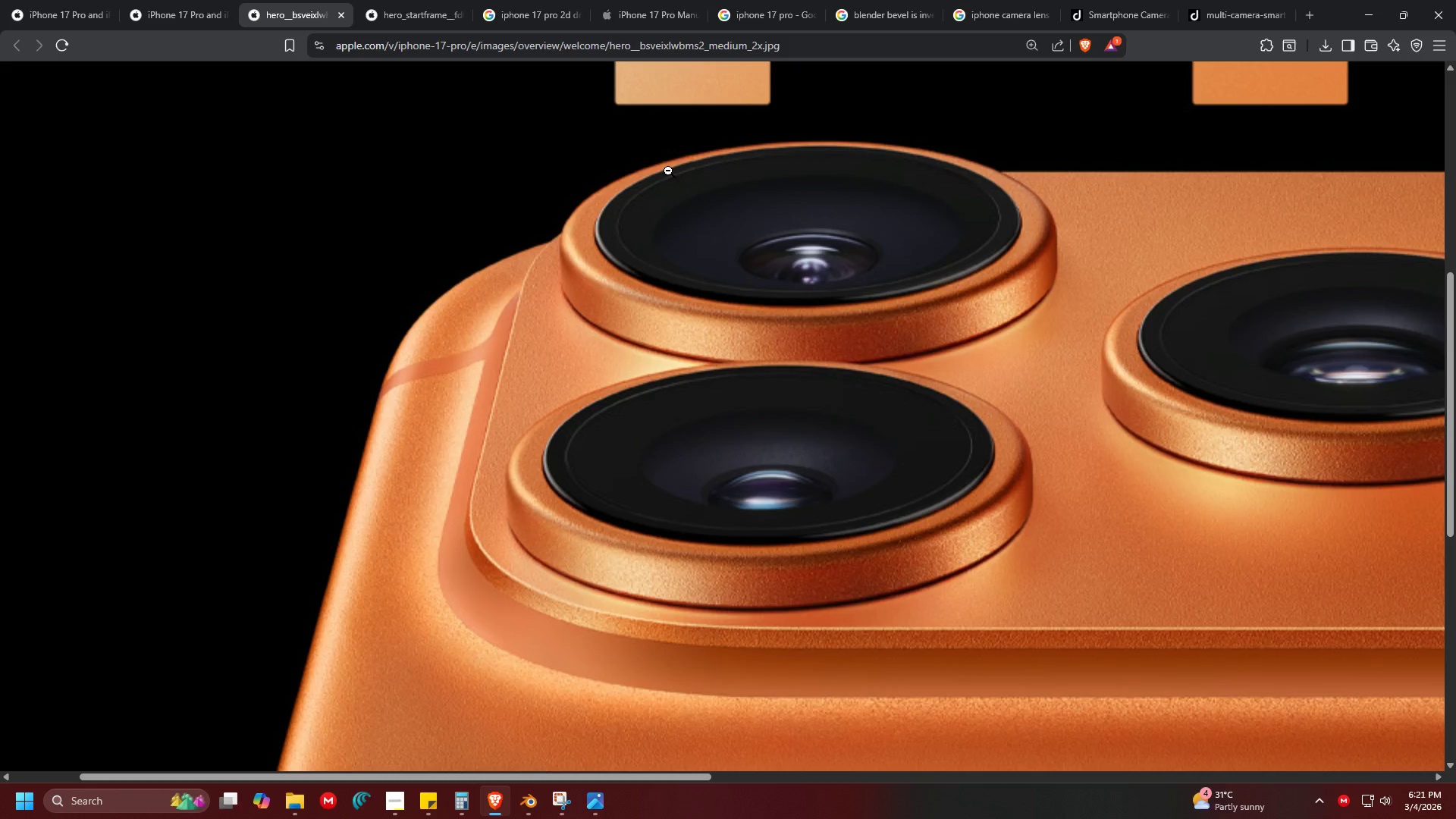 
key(Alt+AltLeft)
 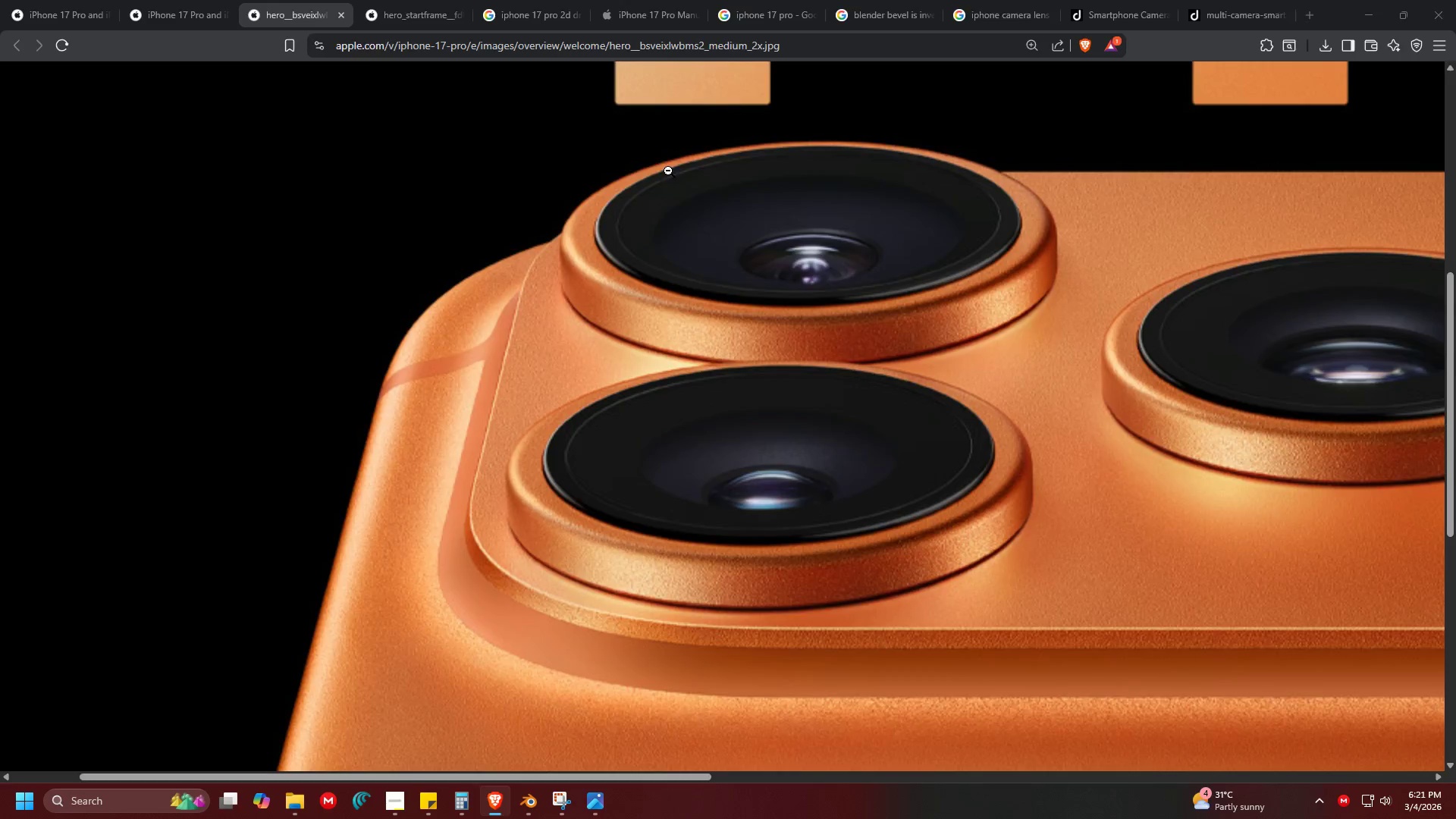 
key(Alt+Tab)
 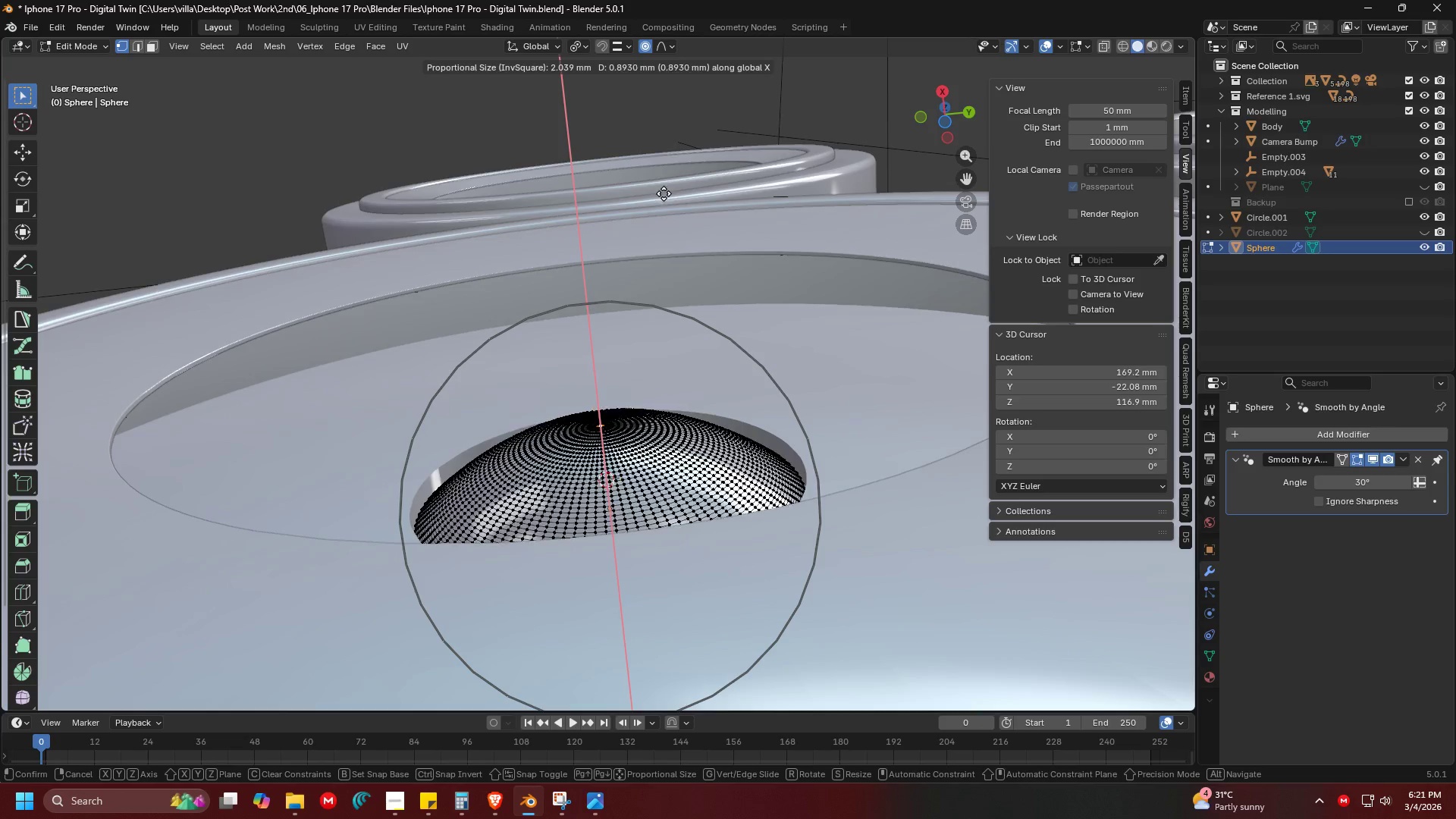 
key(Alt+AltLeft)
 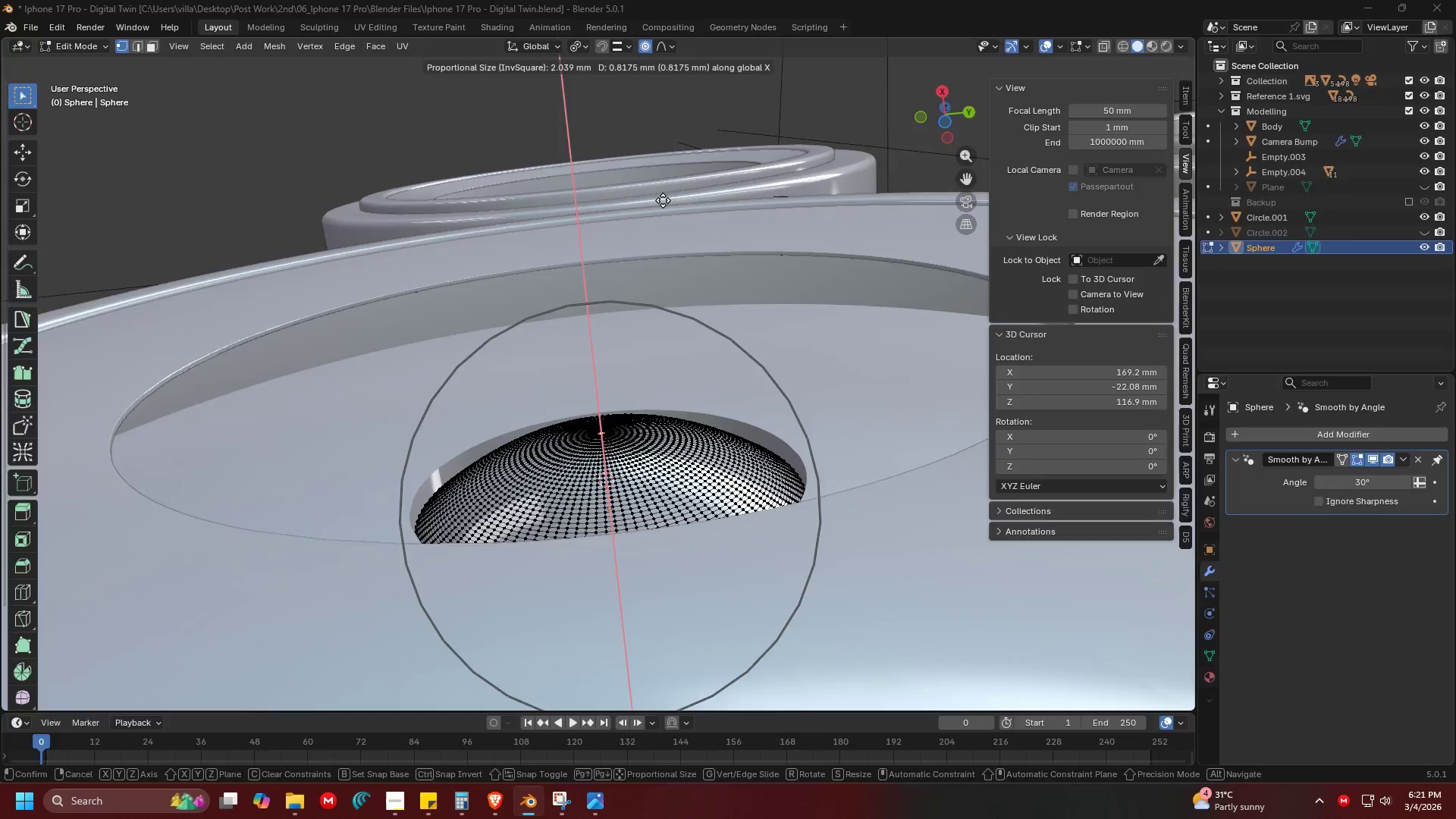 
key(Alt+Tab)
 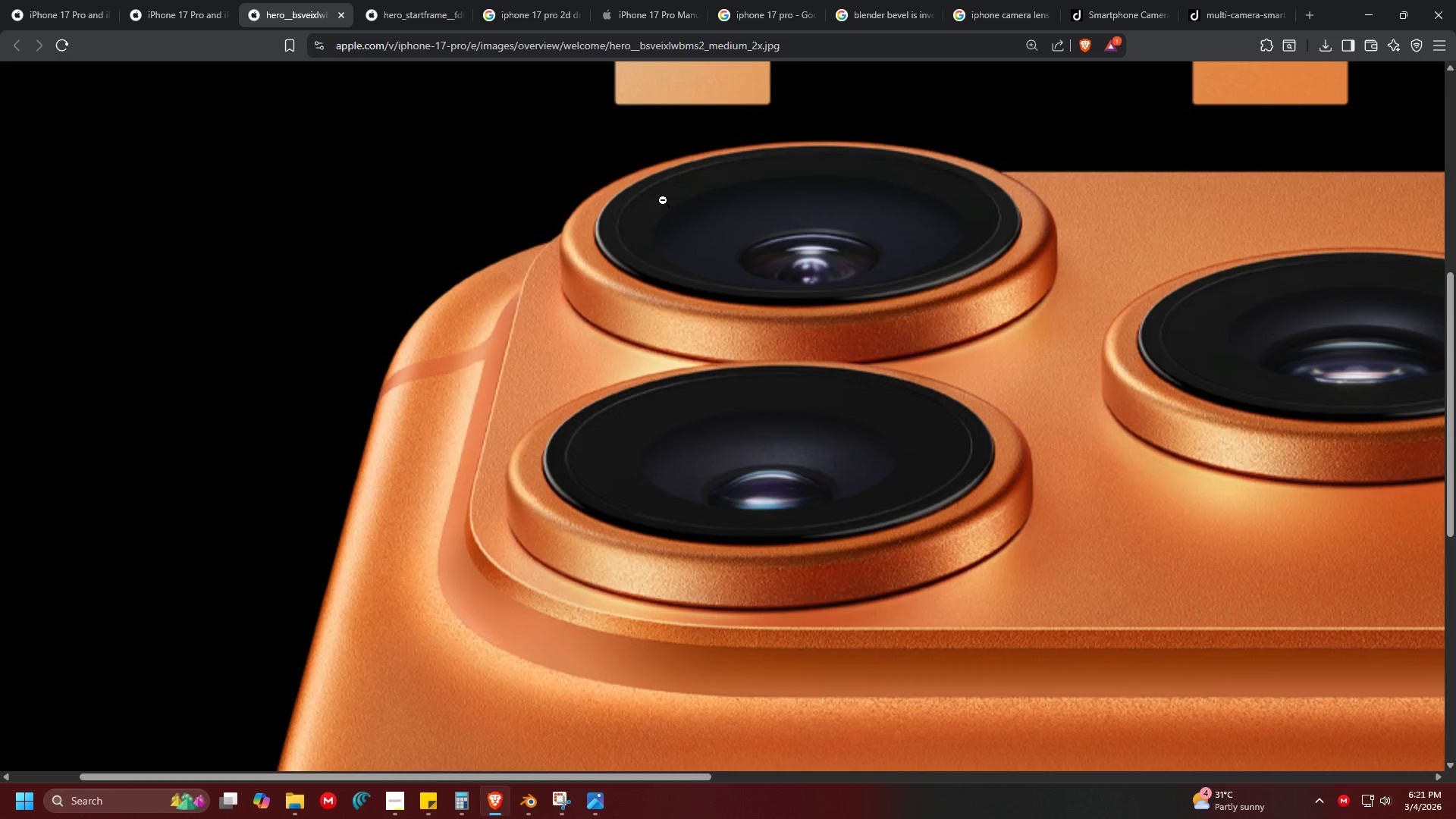 
key(Alt+AltLeft)
 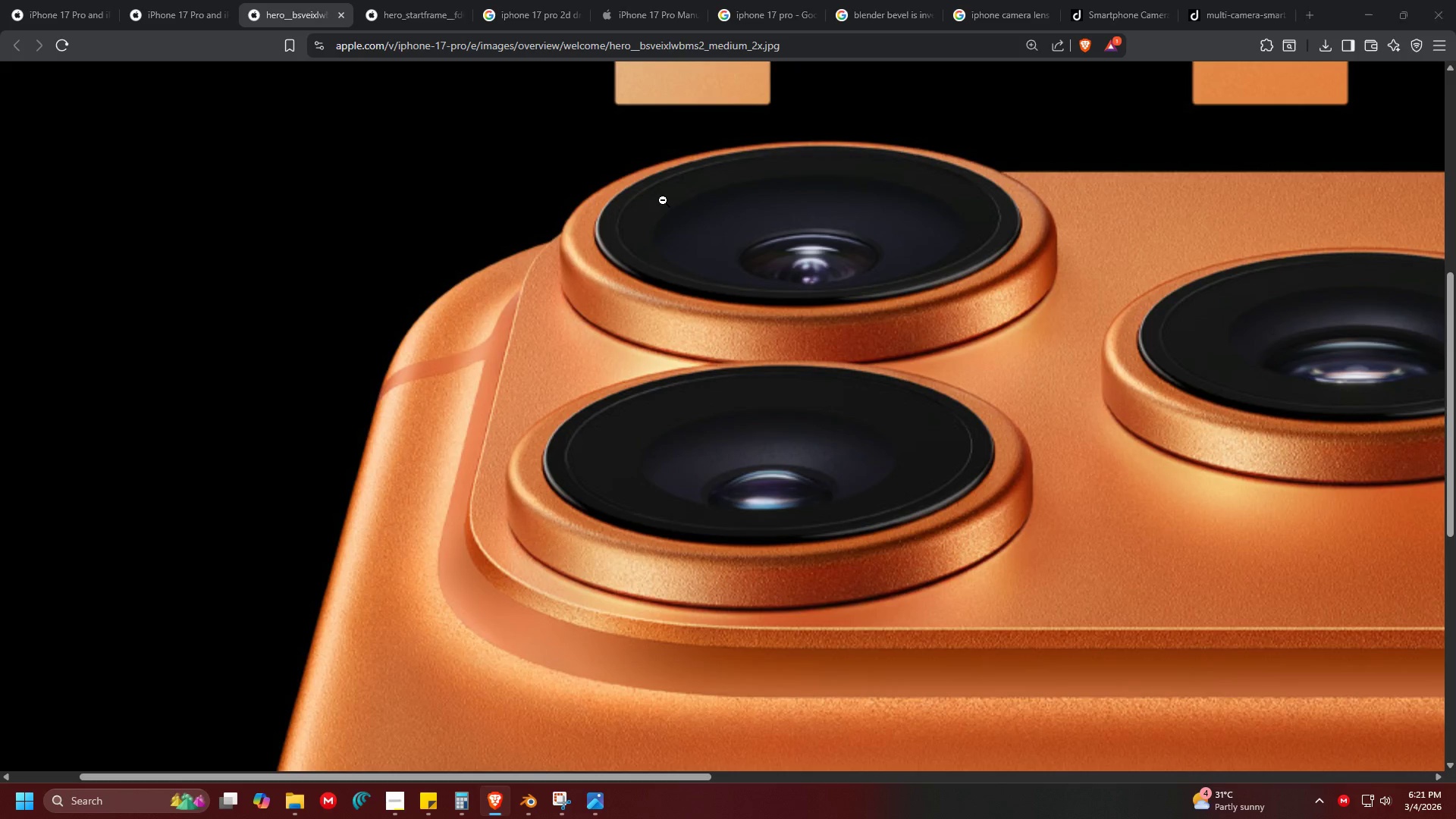 
key(Alt+Tab)
 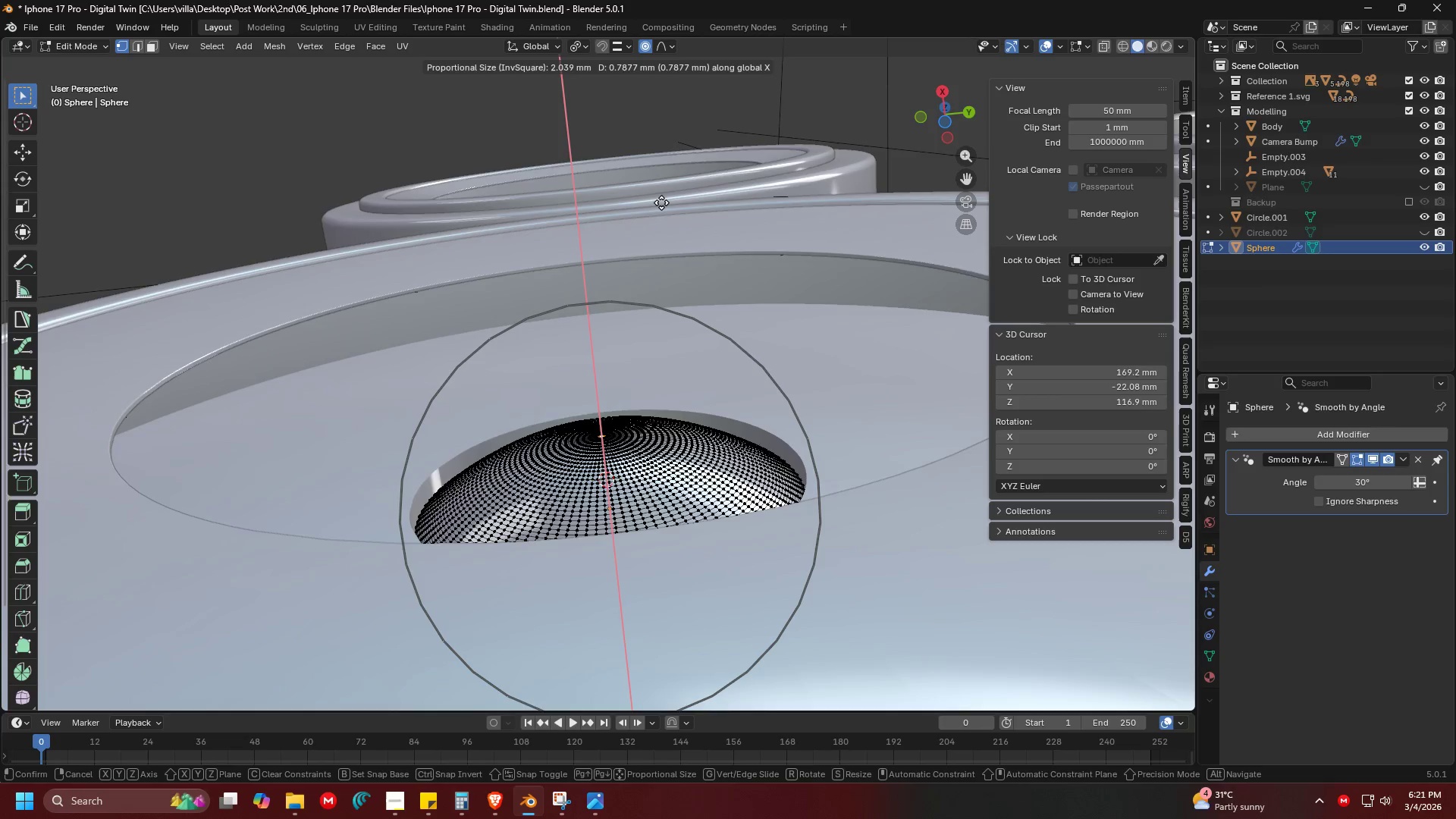 
left_click([661, 201])
 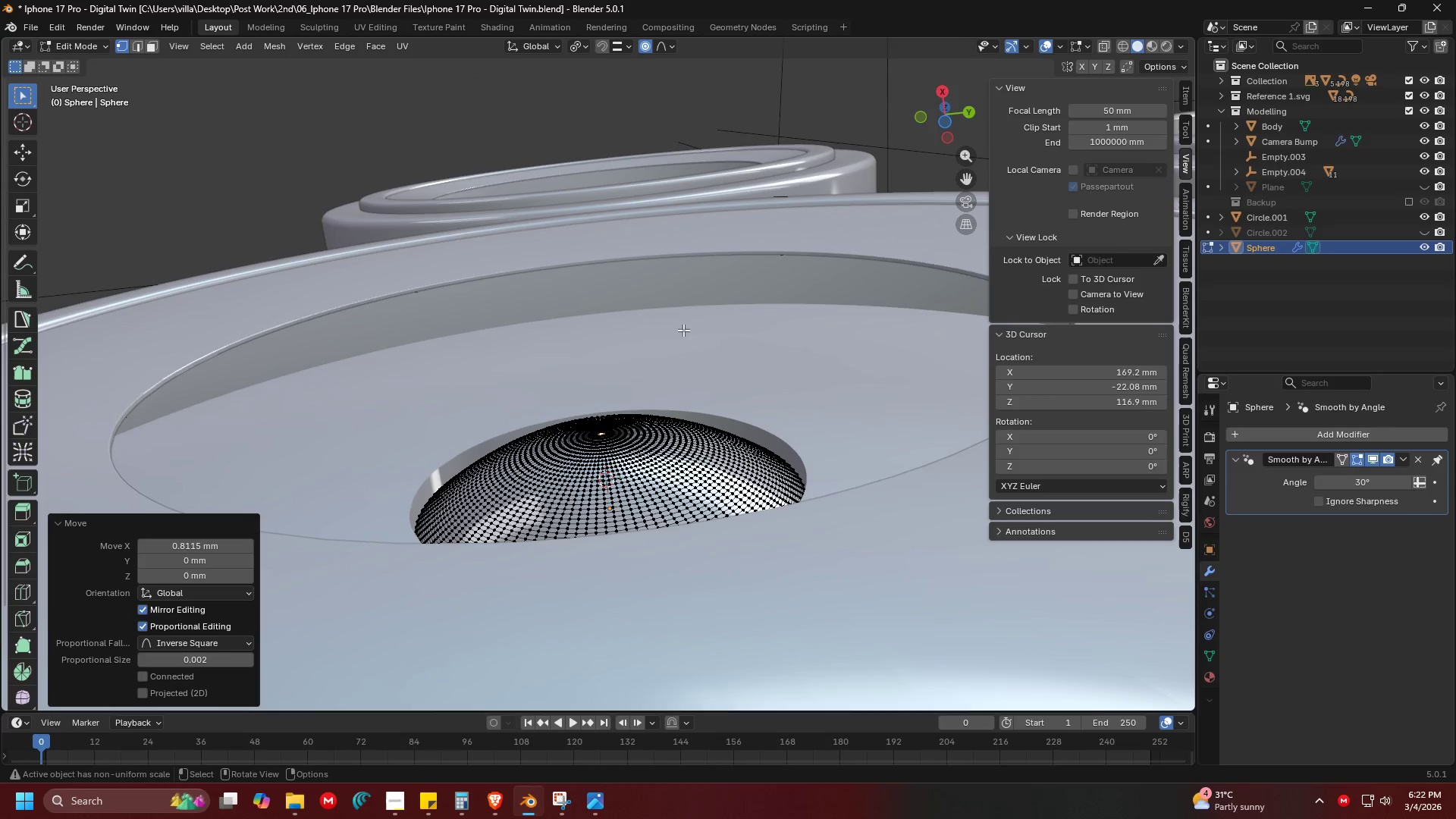 
double_click([695, 372])
 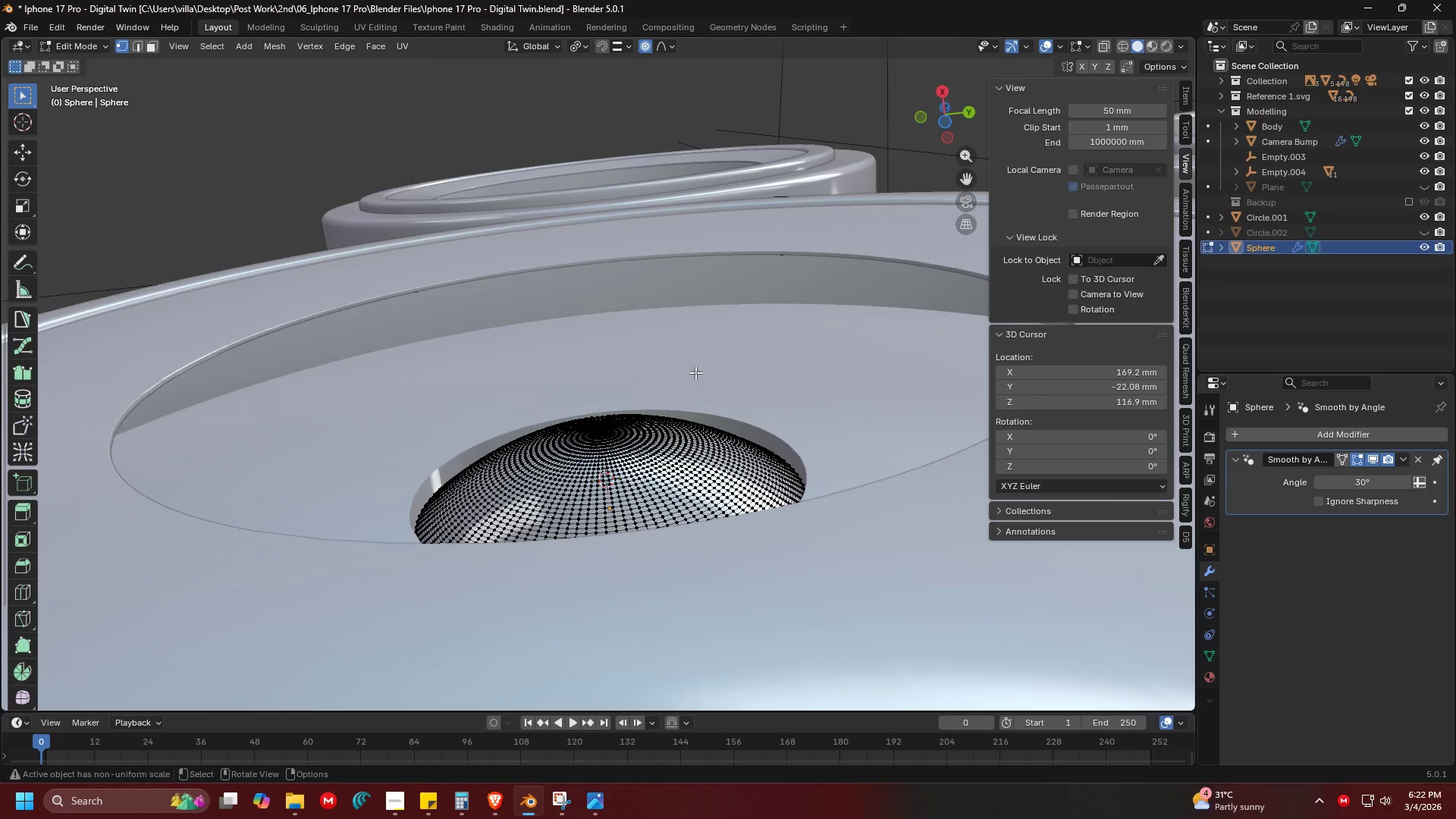 
key(Tab)
 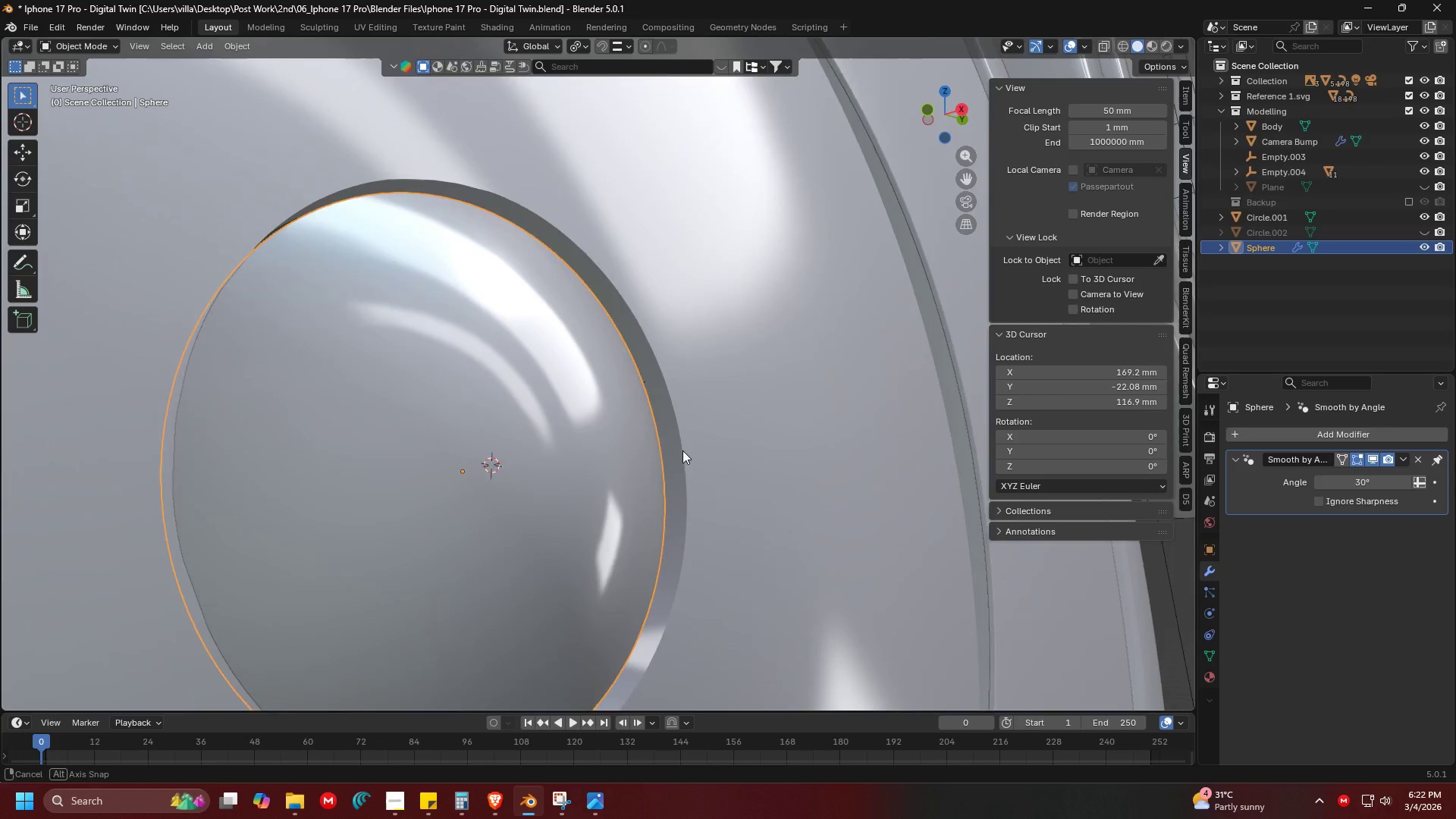 
scroll: coordinate [767, 478], scroll_direction: up, amount: 3.0
 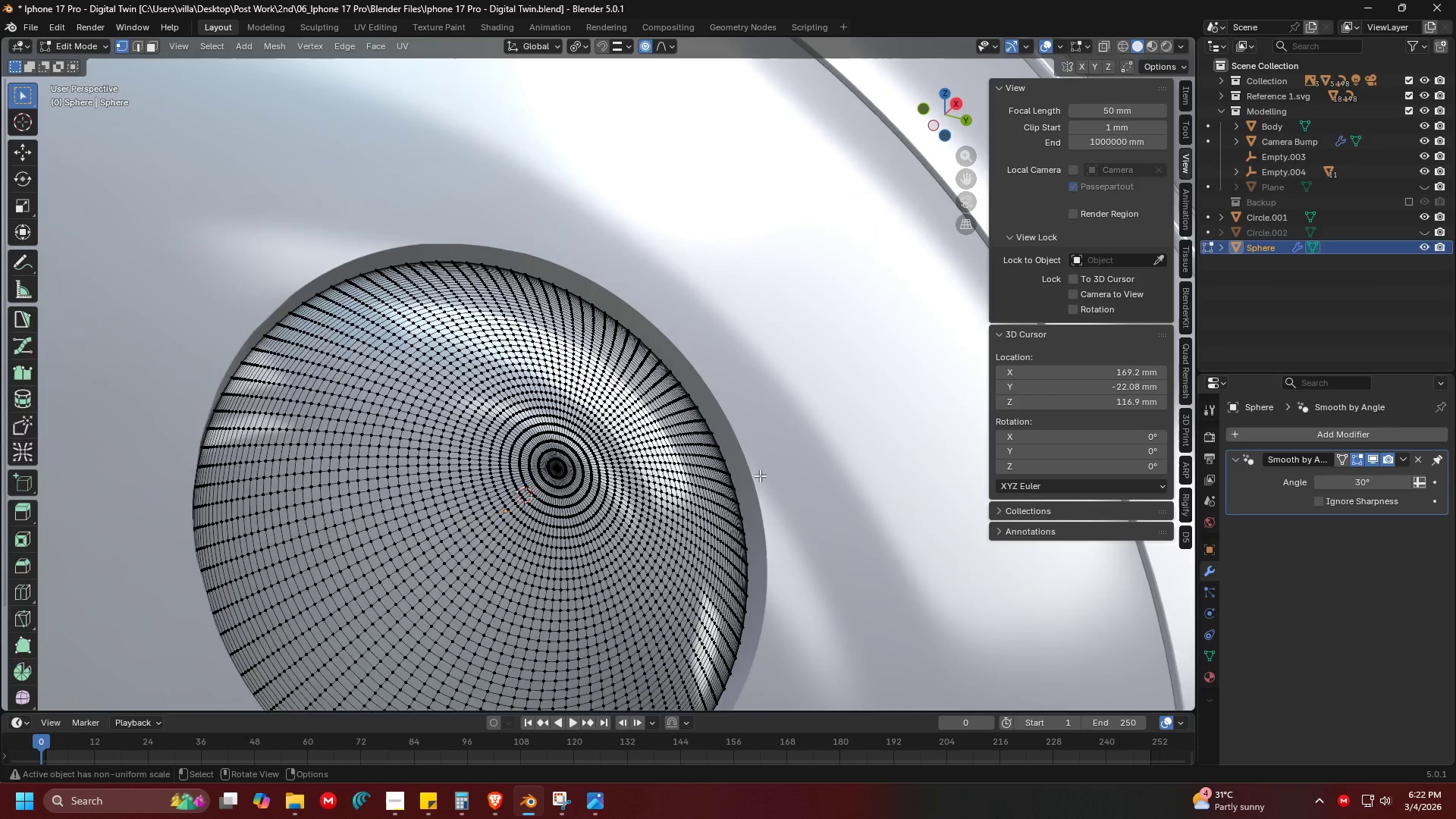 
key(Tab)
 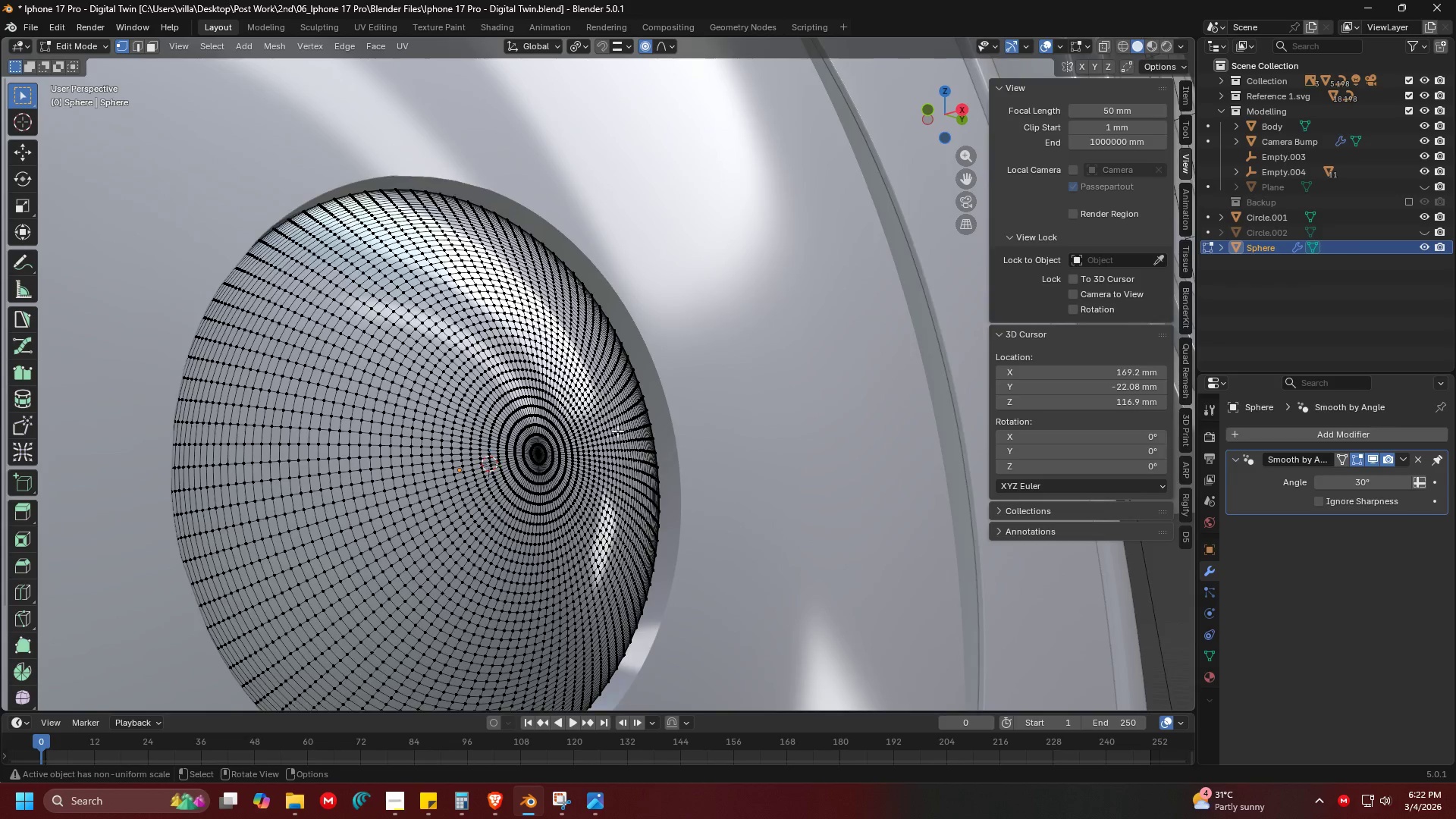 
hold_key(key=AltLeft, duration=0.83)
 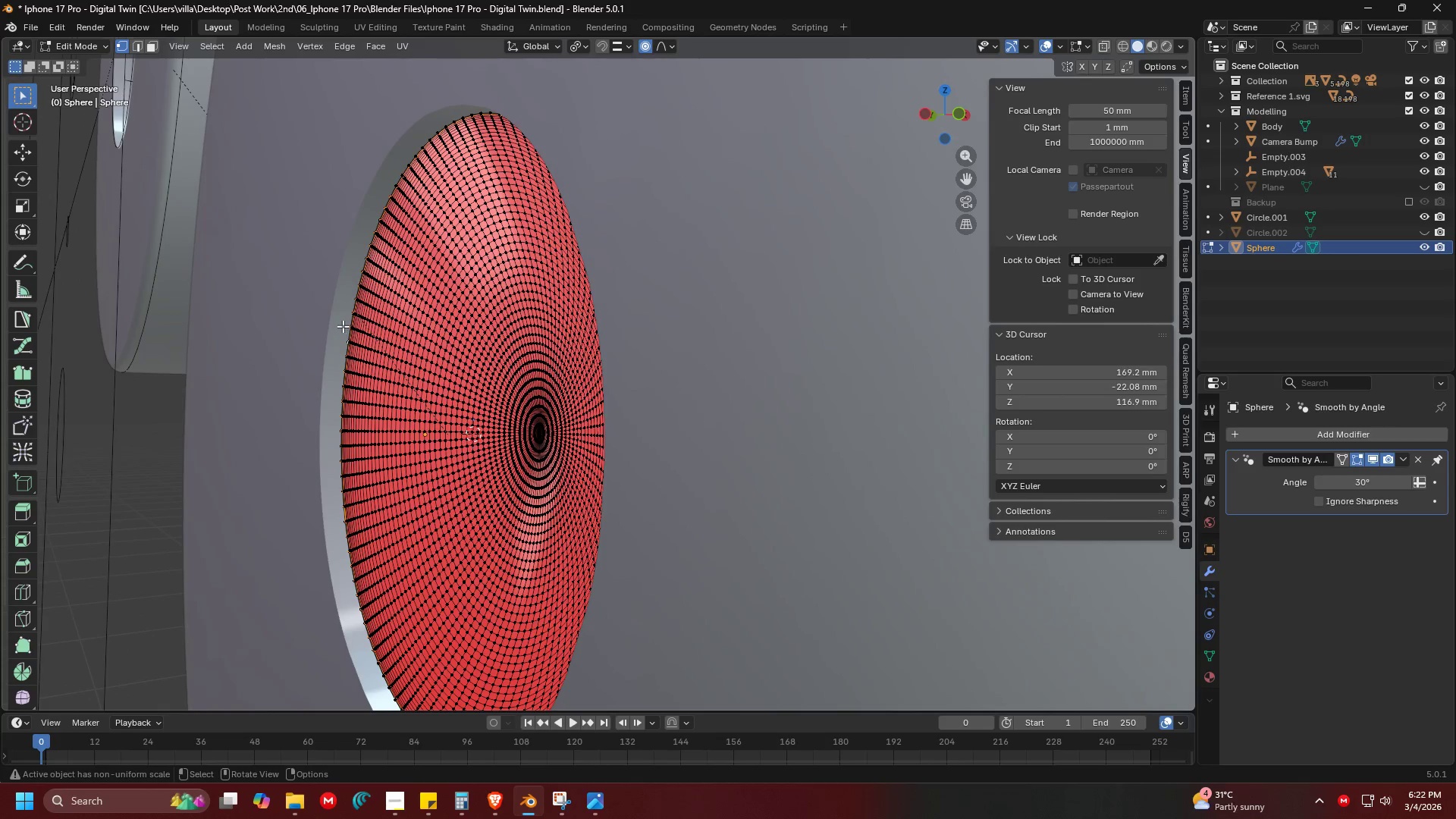 
scroll: coordinate [682, 449], scroll_direction: down, amount: 1.0
 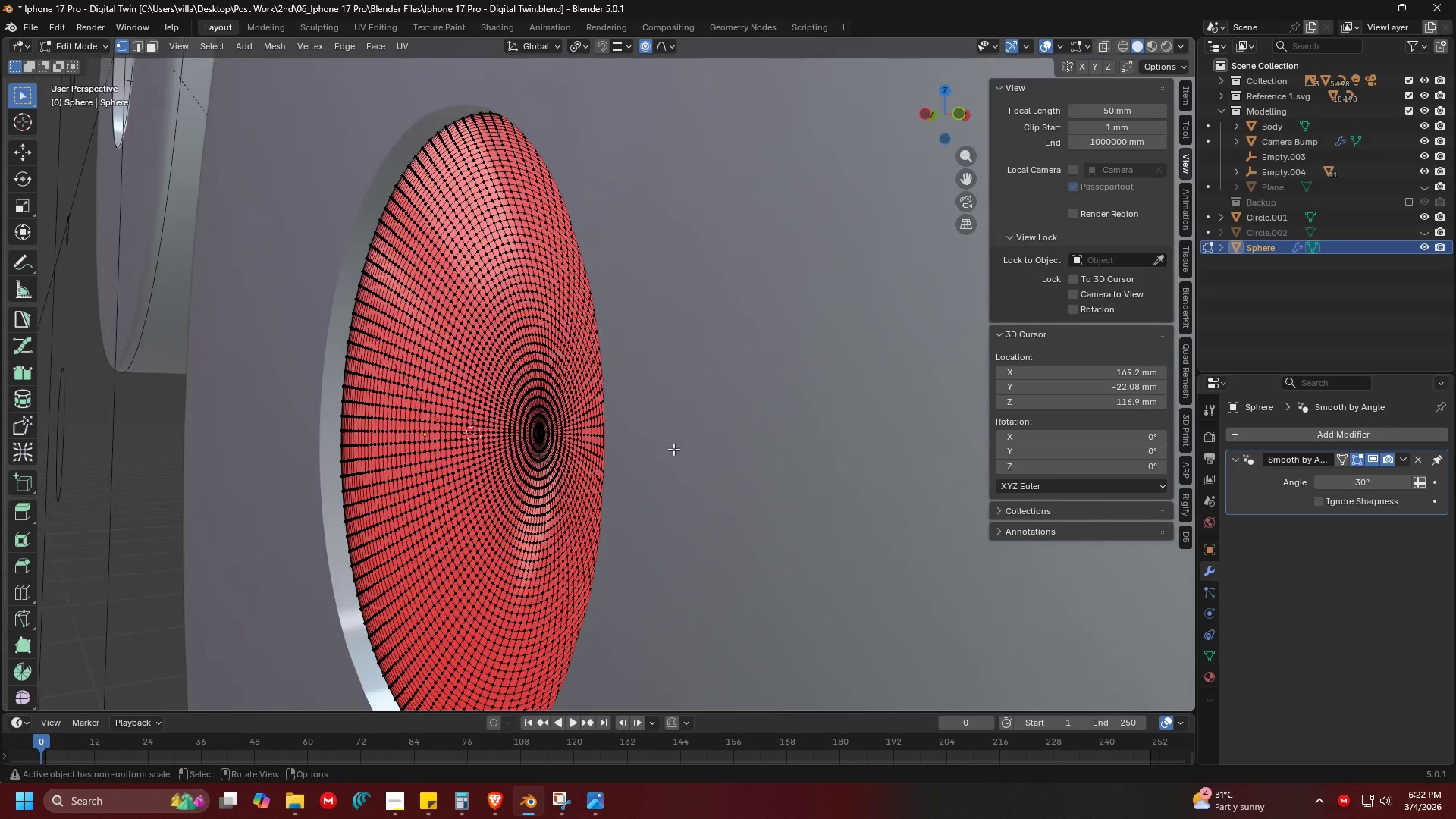 
left_click([340, 336])
 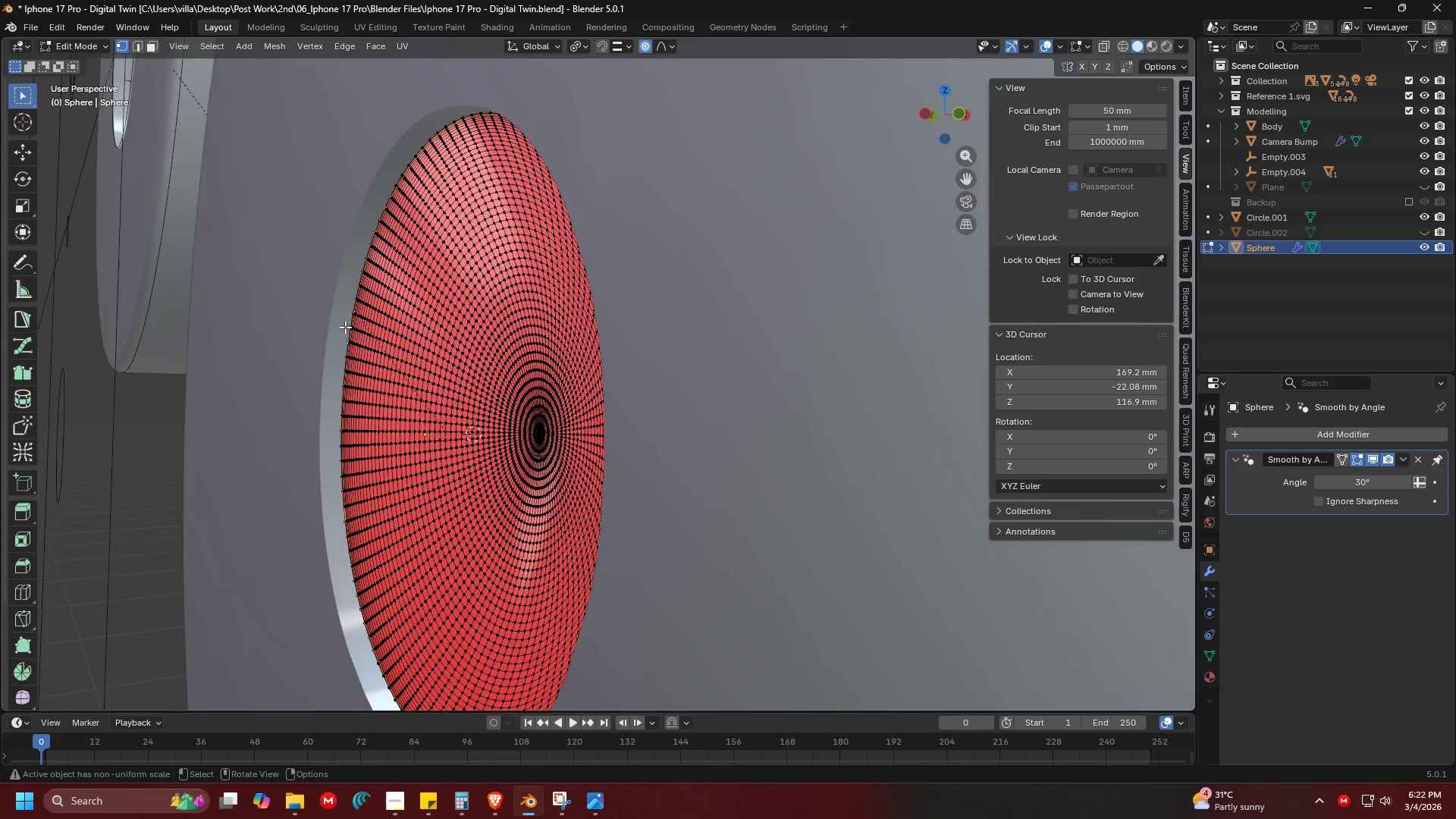 
key(Shift+ShiftLeft)
 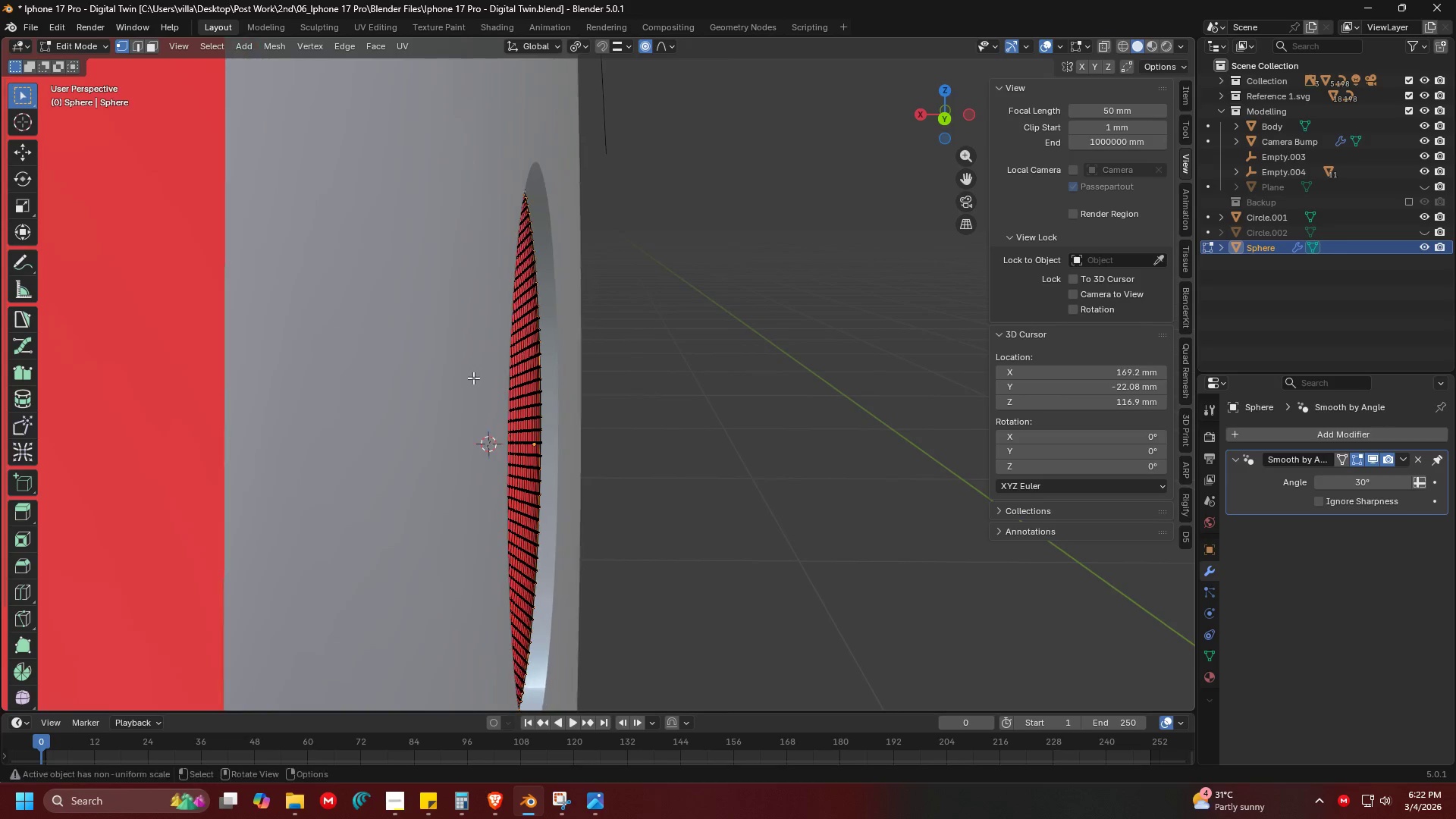 
scroll: coordinate [680, 460], scroll_direction: up, amount: 14.0
 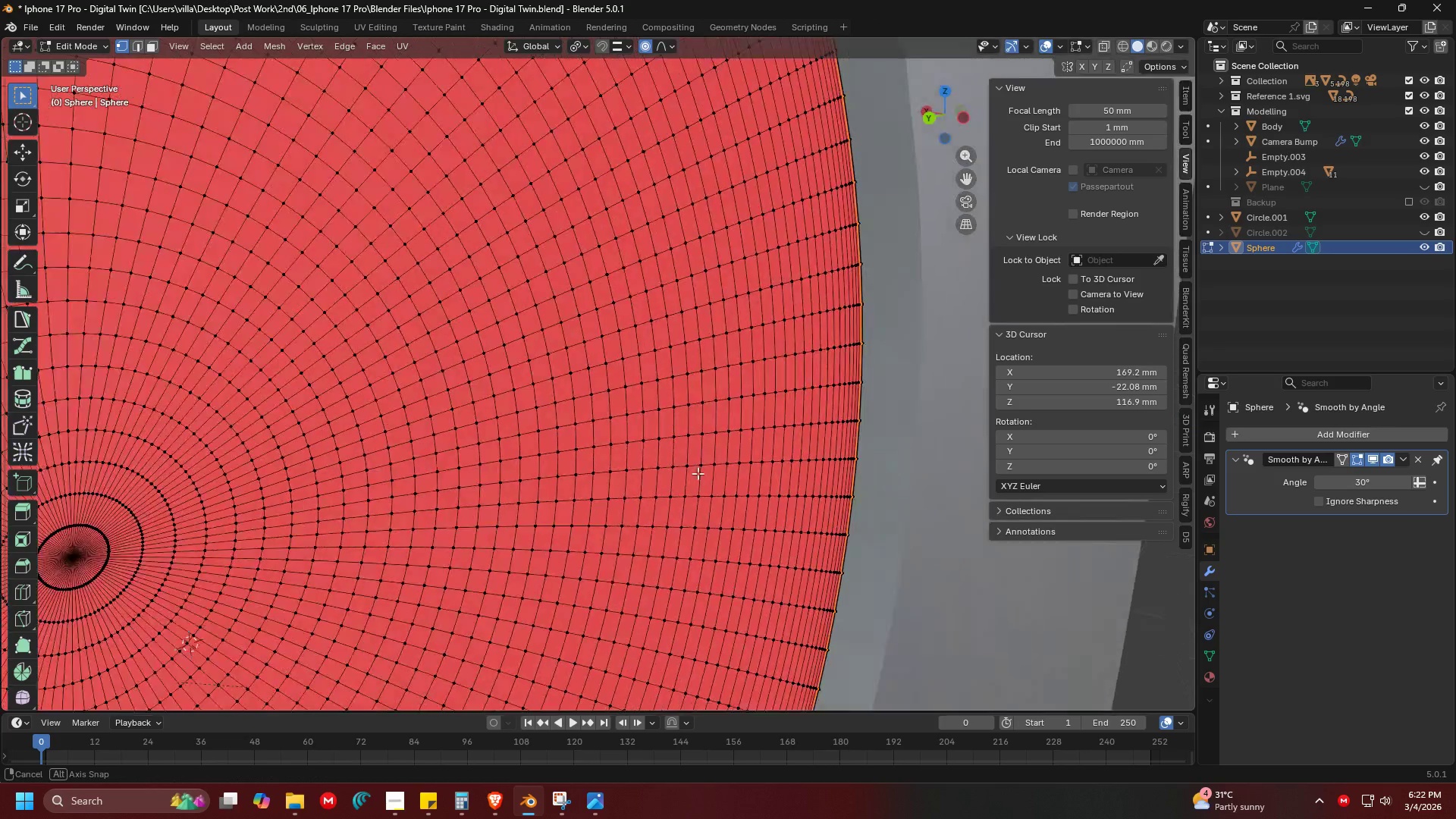 
hold_key(key=ShiftLeft, duration=0.92)
 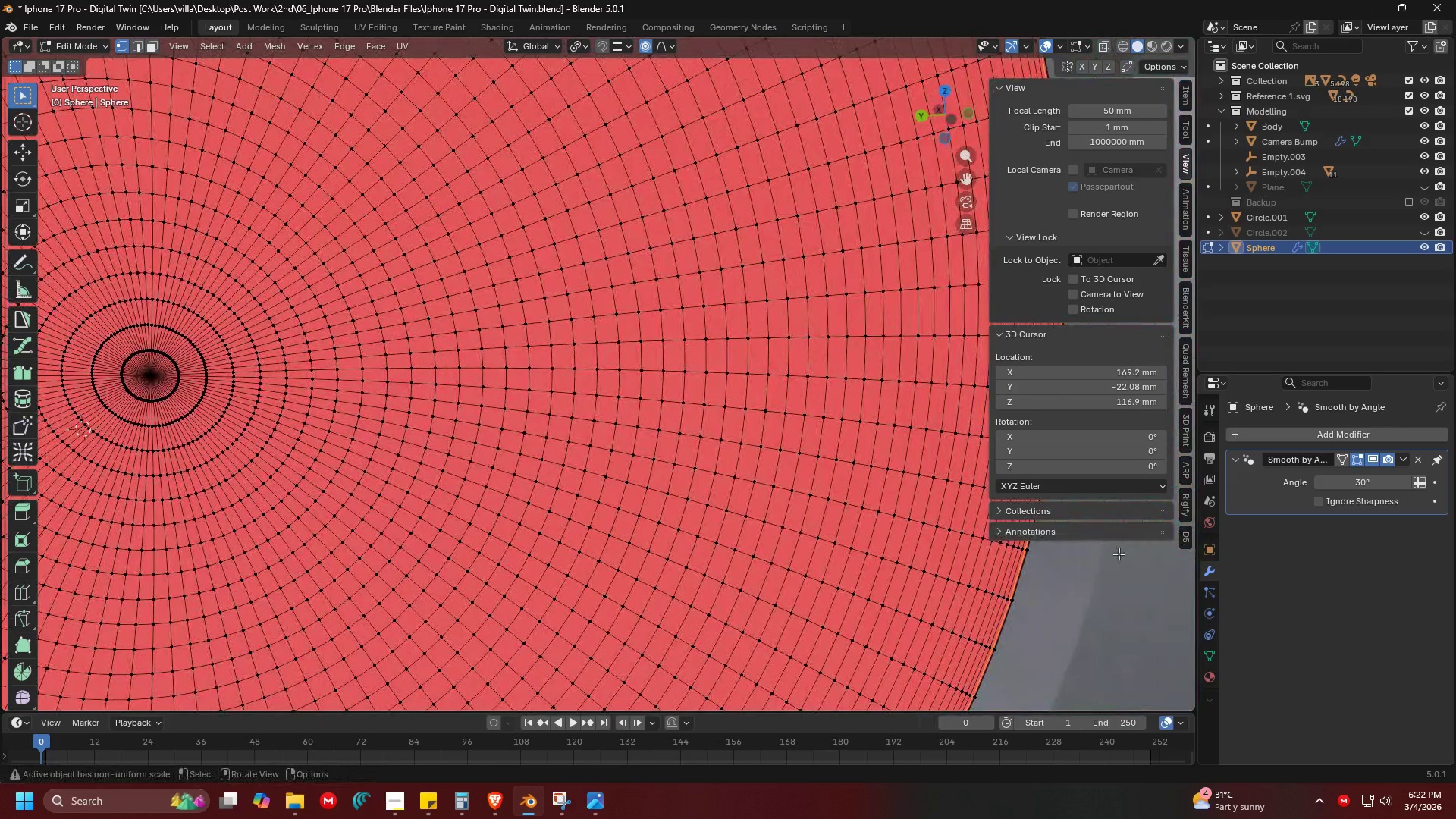 
hold_key(key=AltLeft, duration=1.0)
double_click([1016, 607])
 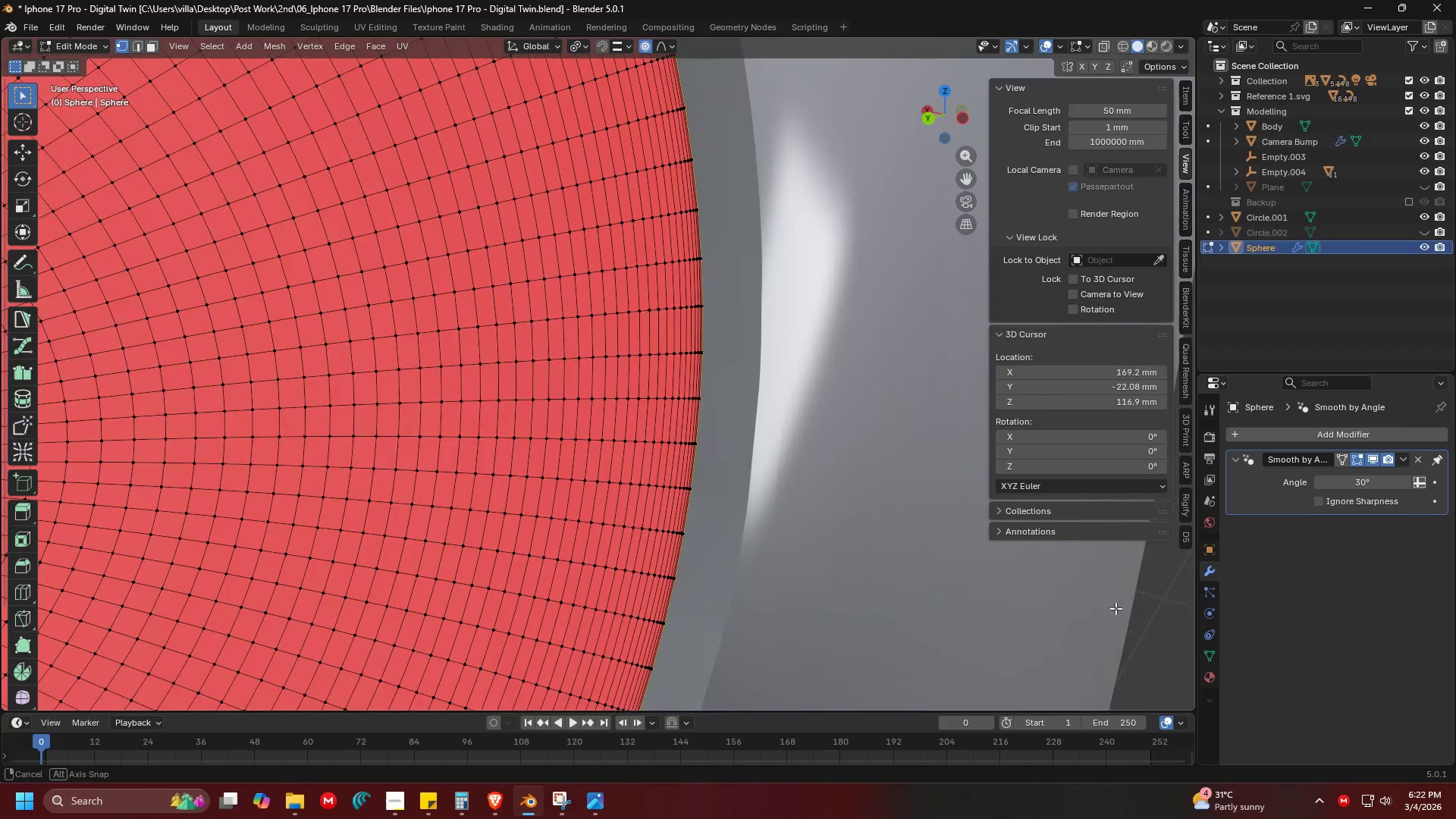 
key(F)
 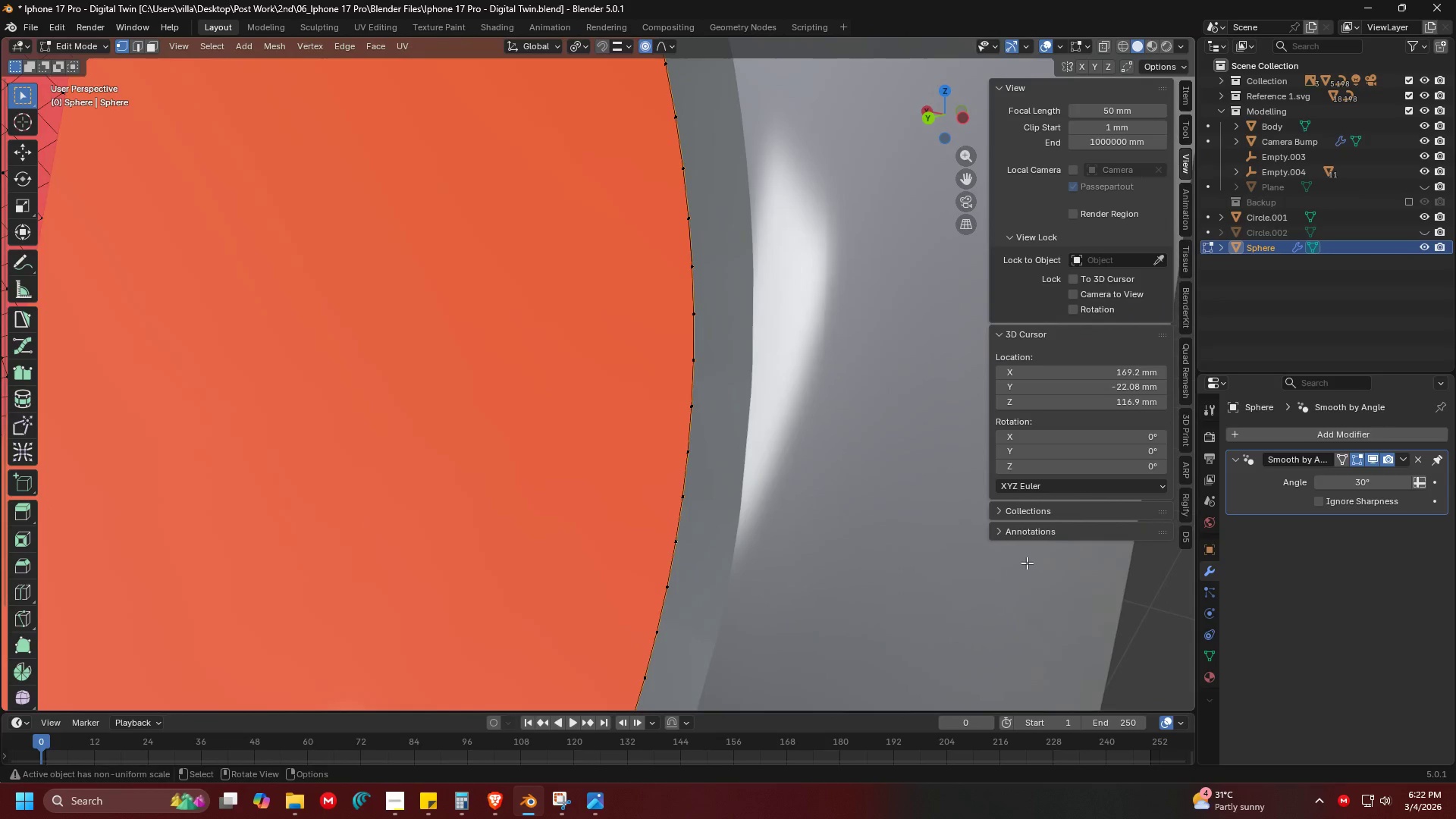 
scroll: coordinate [832, 542], scroll_direction: down, amount: 5.0
 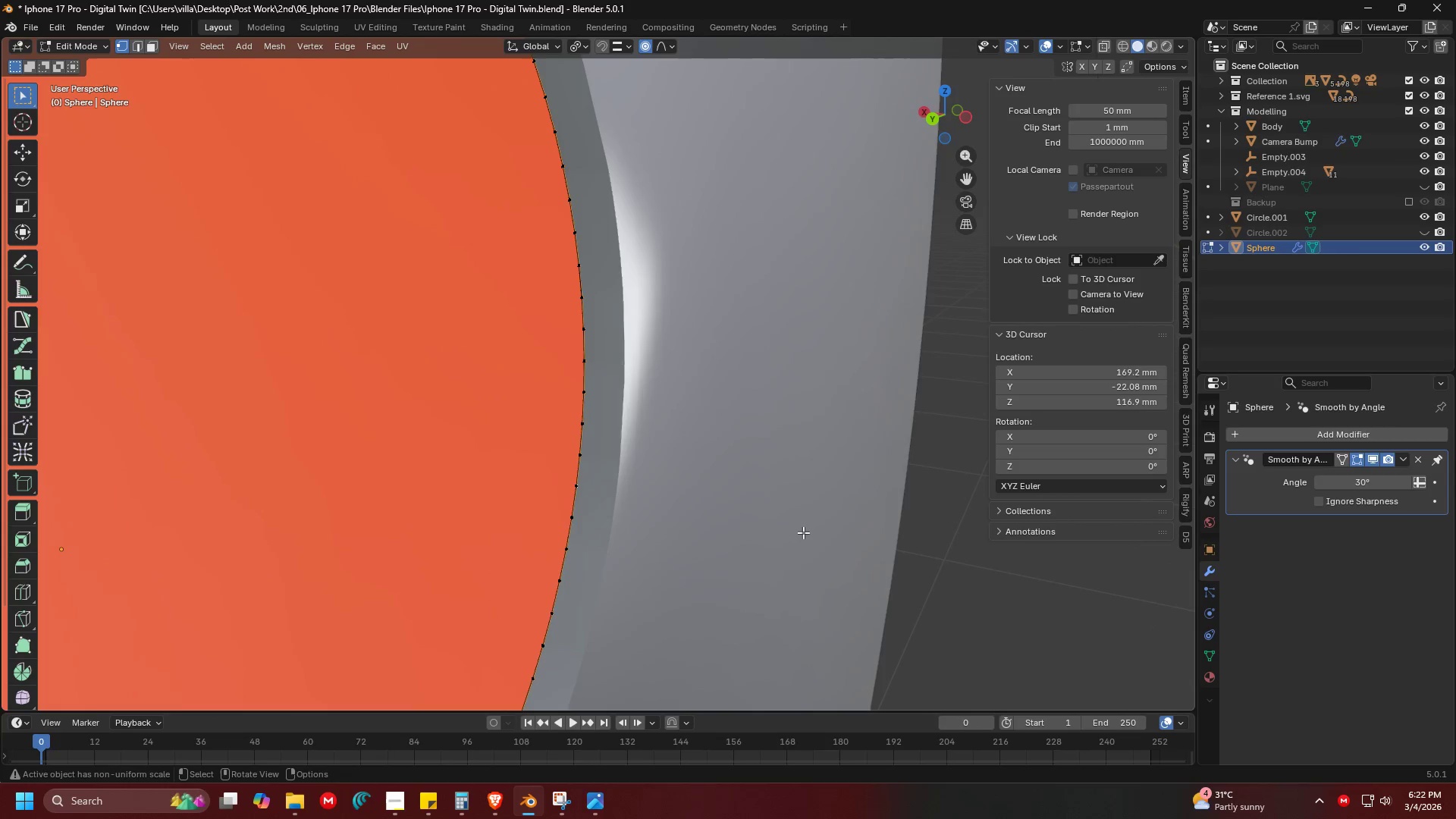 
key(A)
 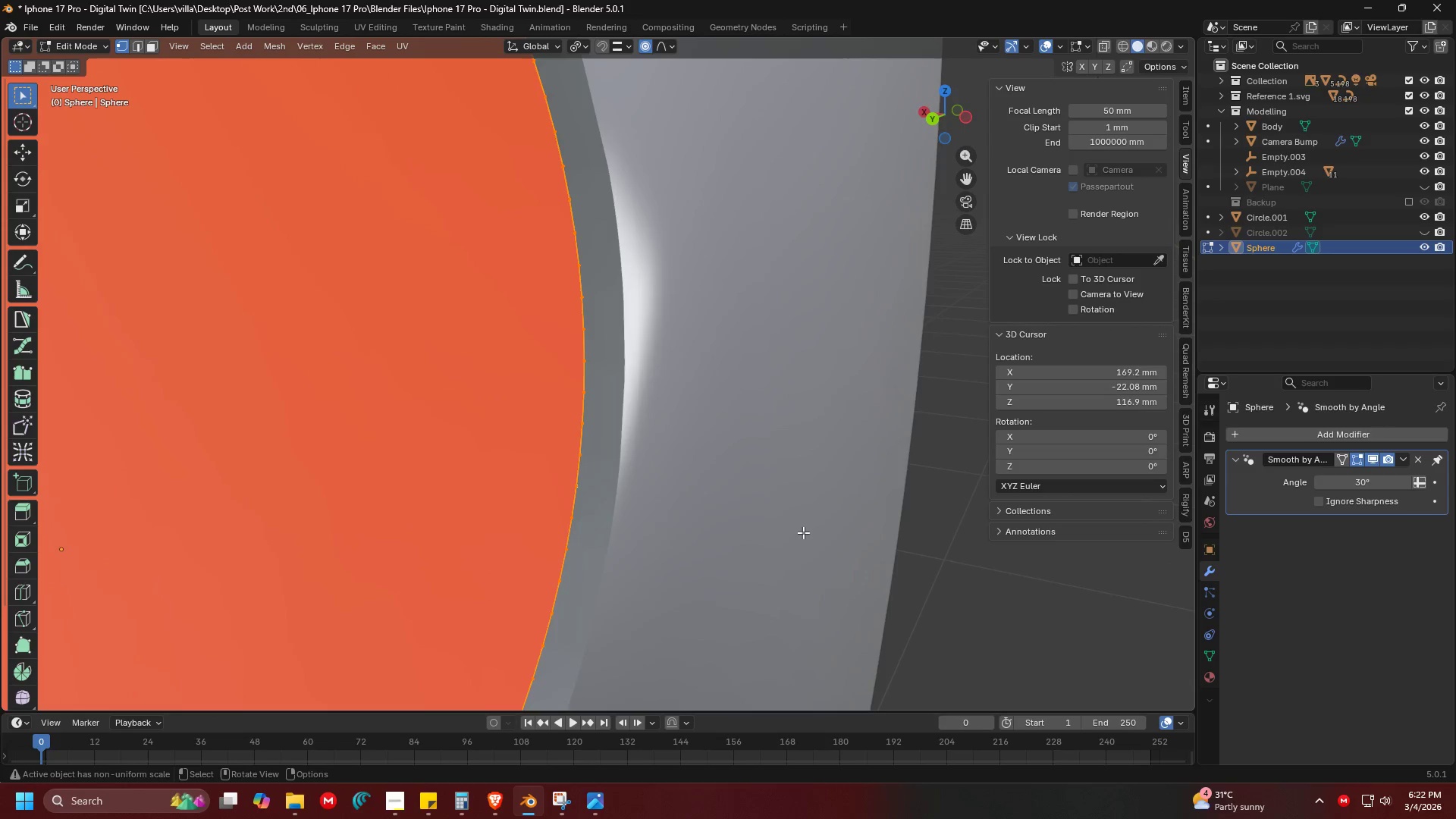 
scroll: coordinate [803, 532], scroll_direction: down, amount: 4.0
 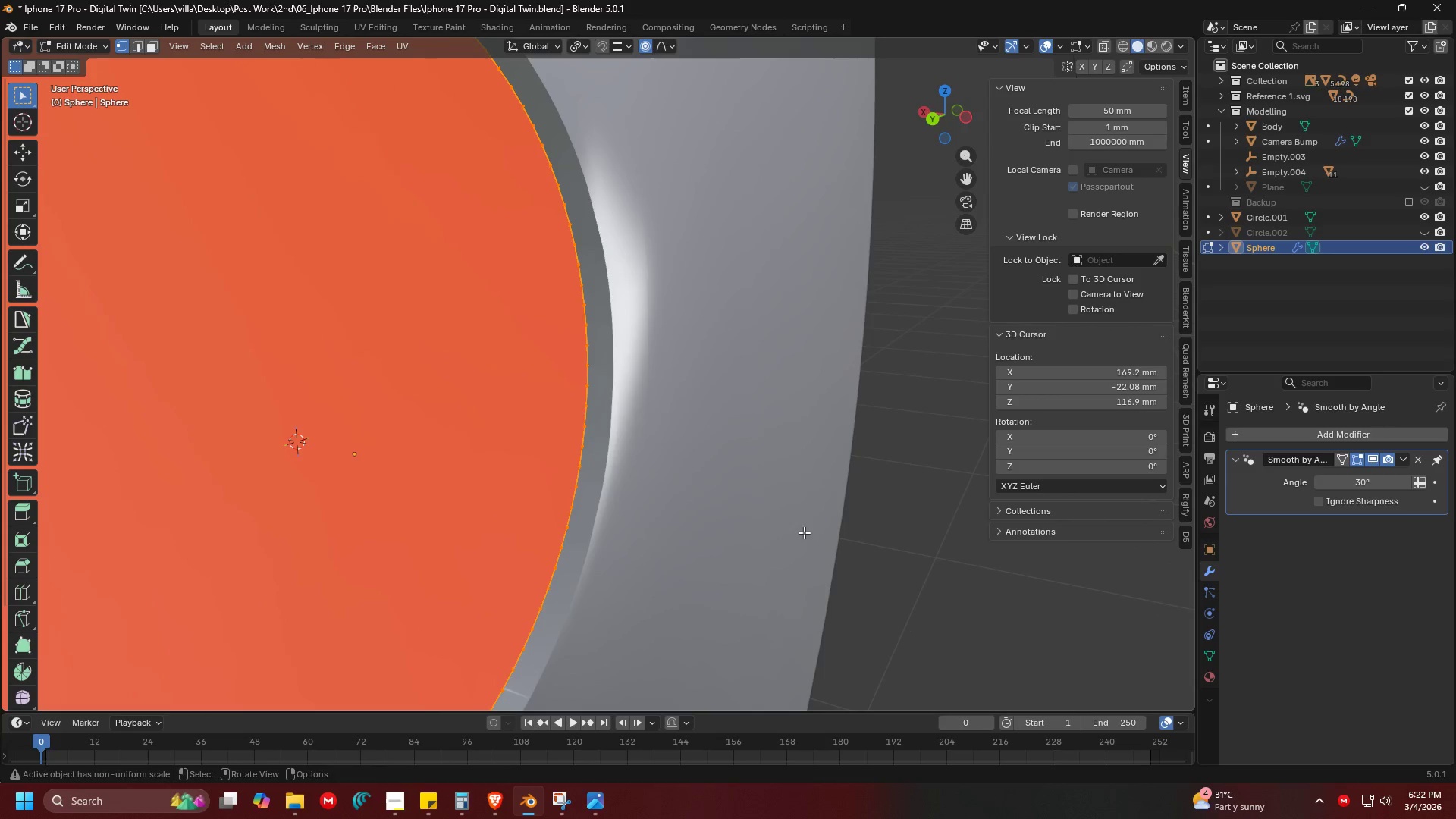 
key(M)
 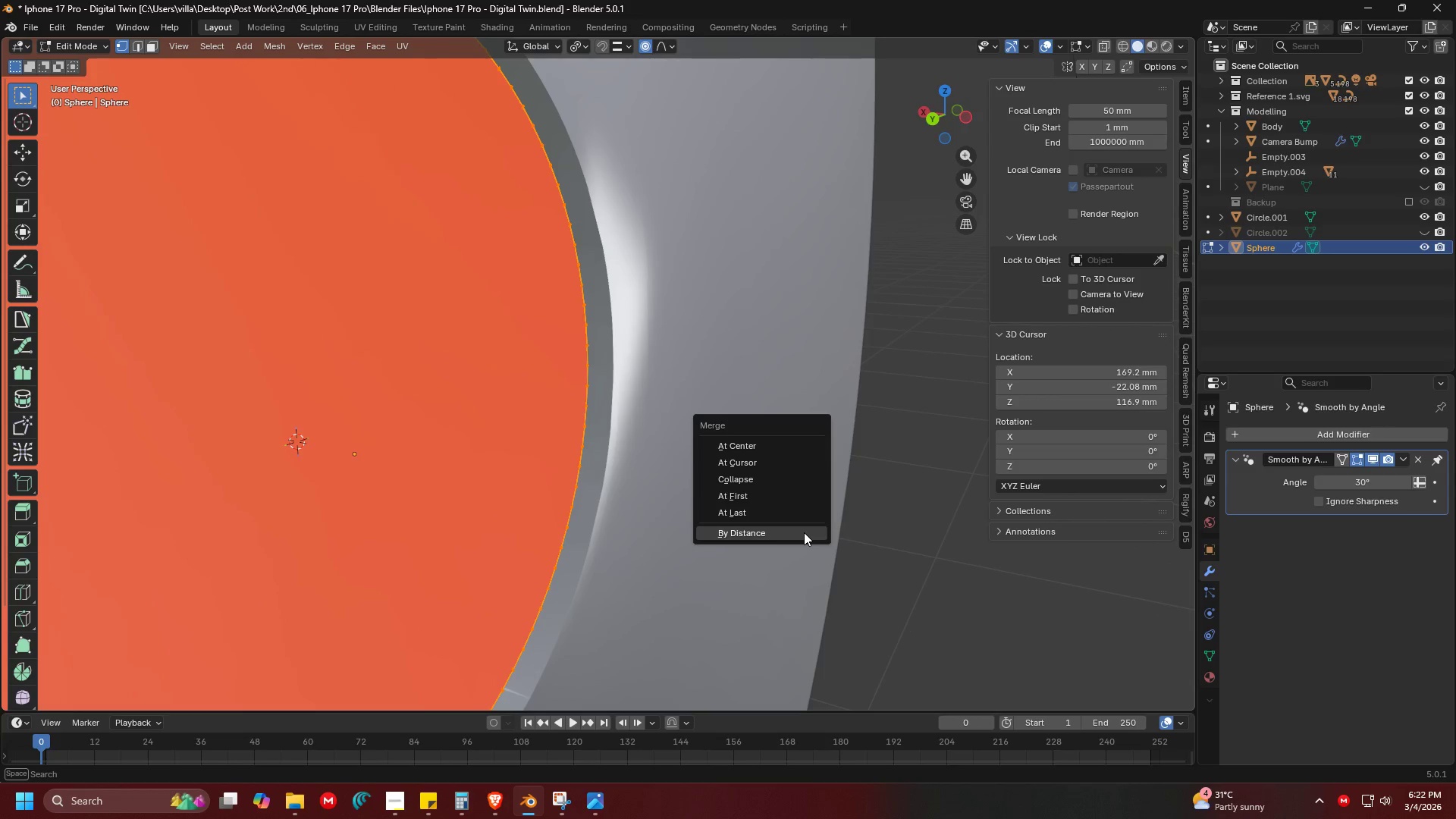 
left_click([804, 532])
 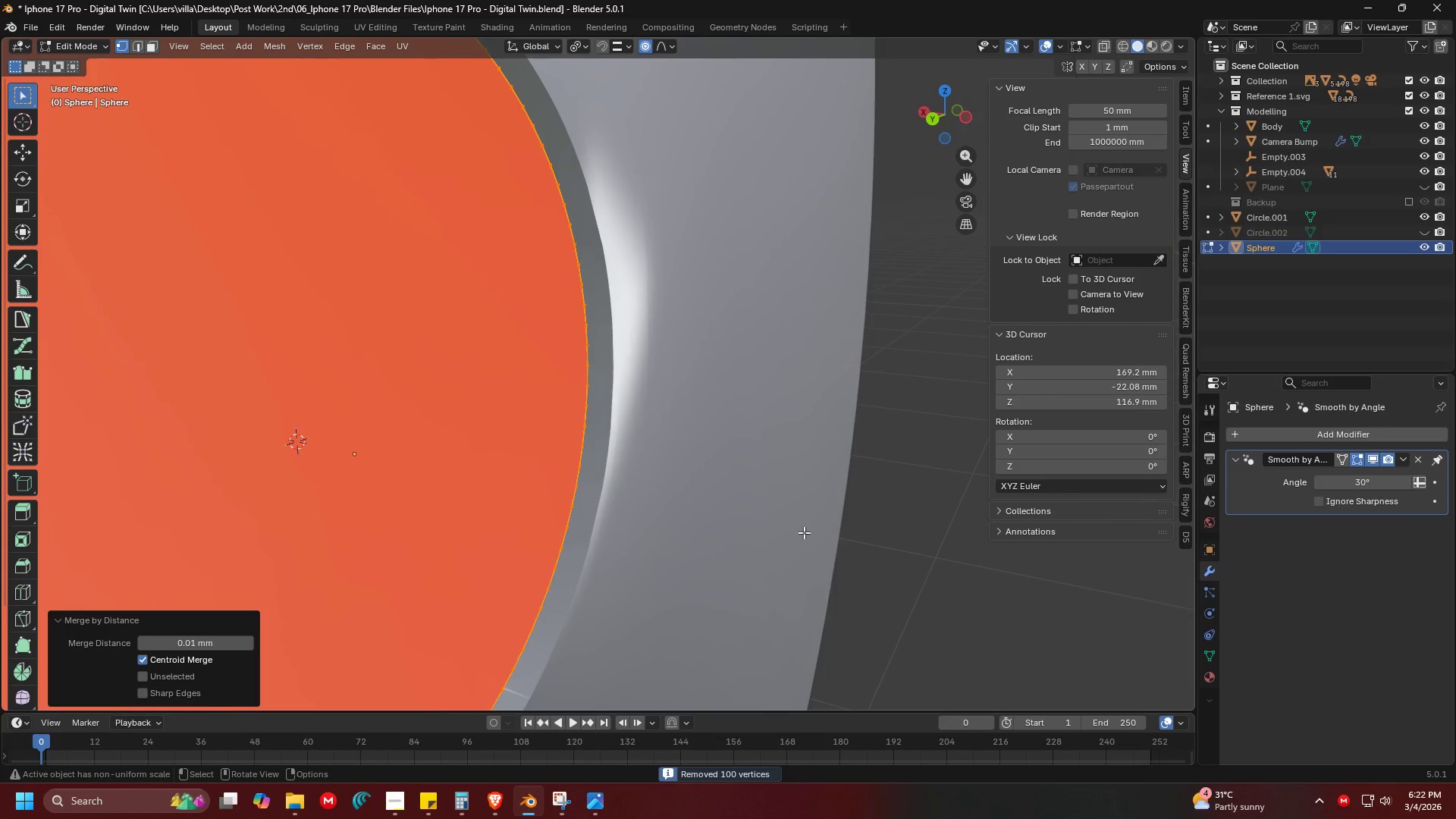 
scroll: coordinate [768, 522], scroll_direction: down, amount: 6.0
 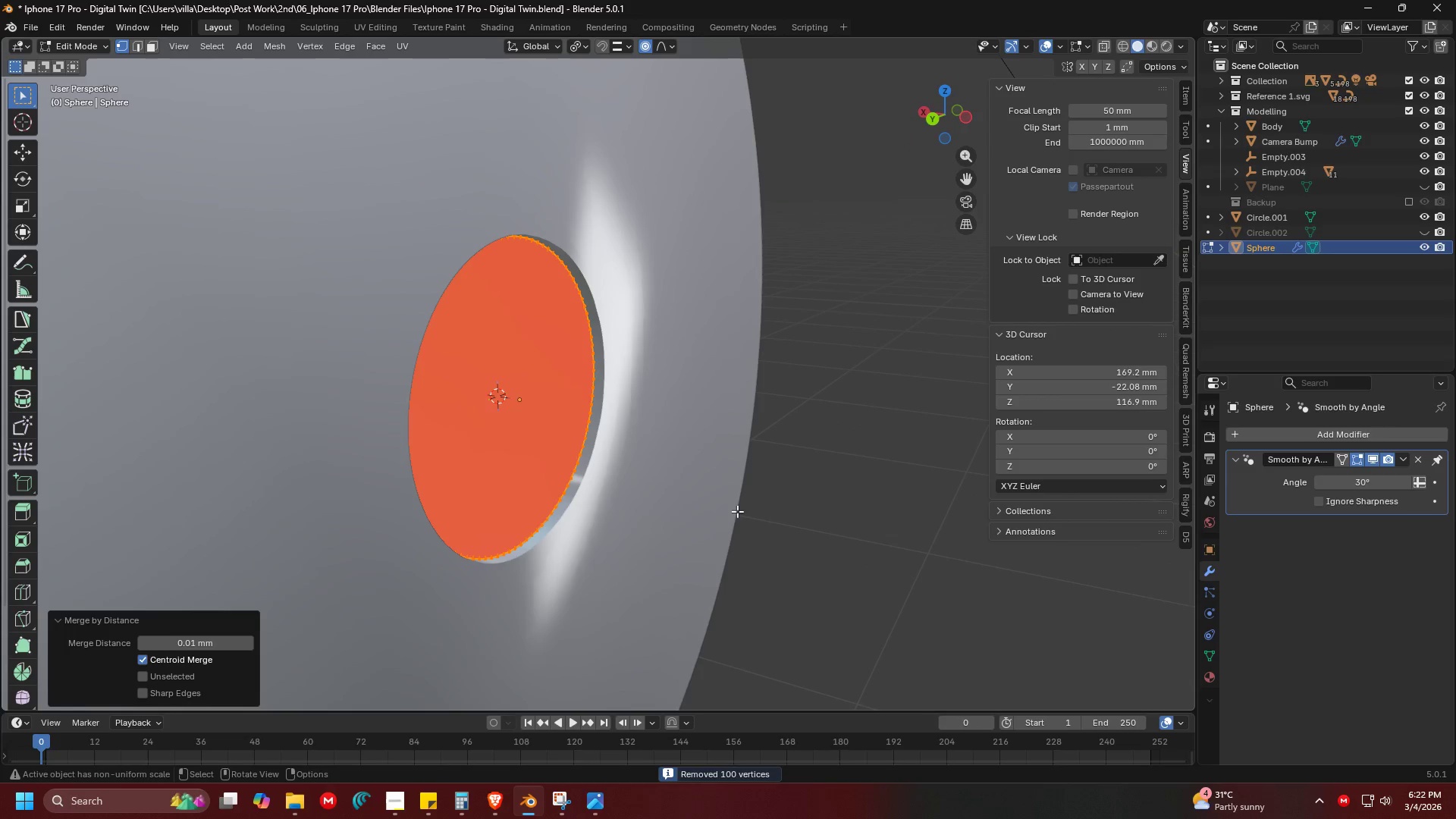 
key(Control+Z)
 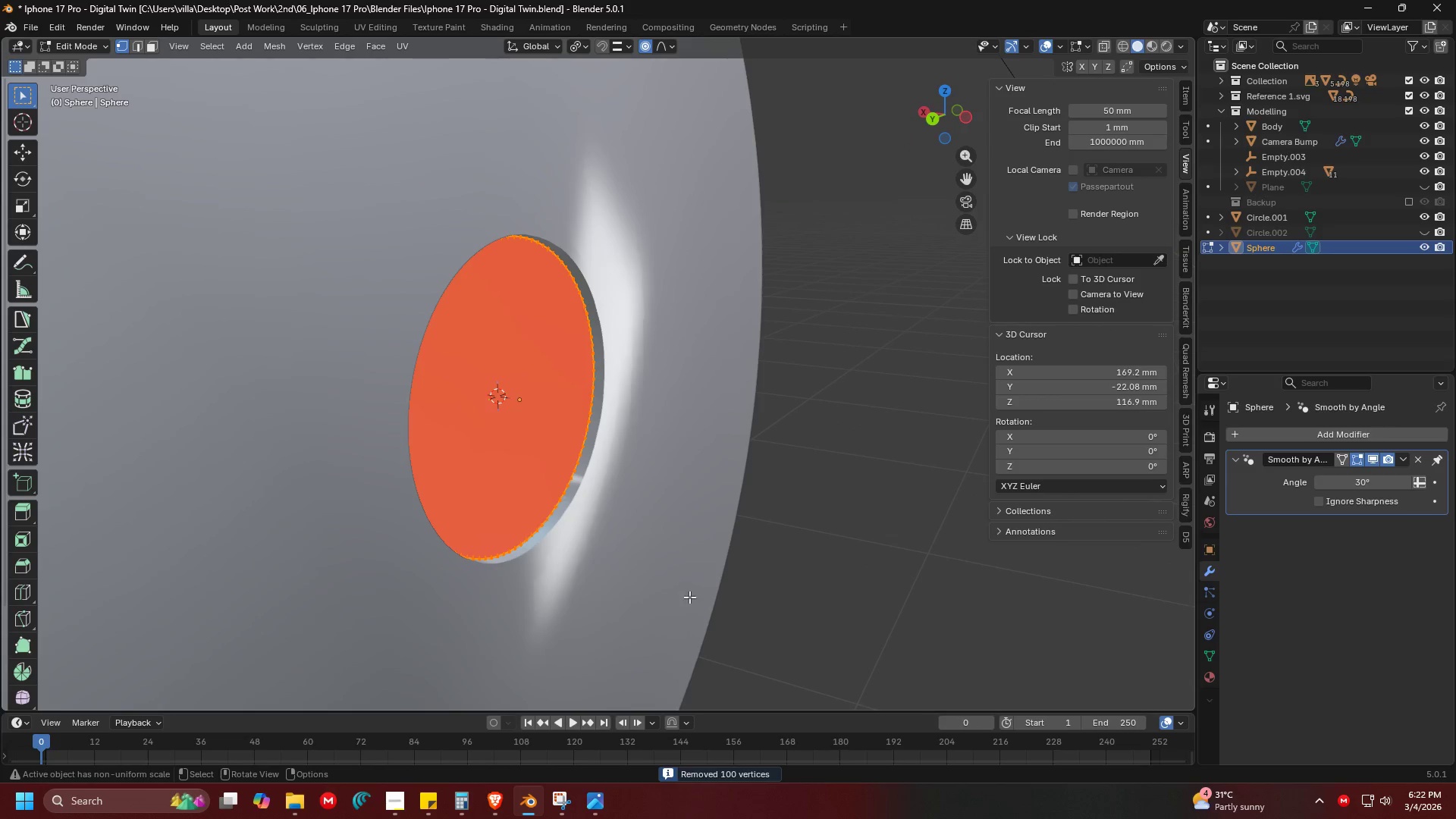 
key(Control+Z)
 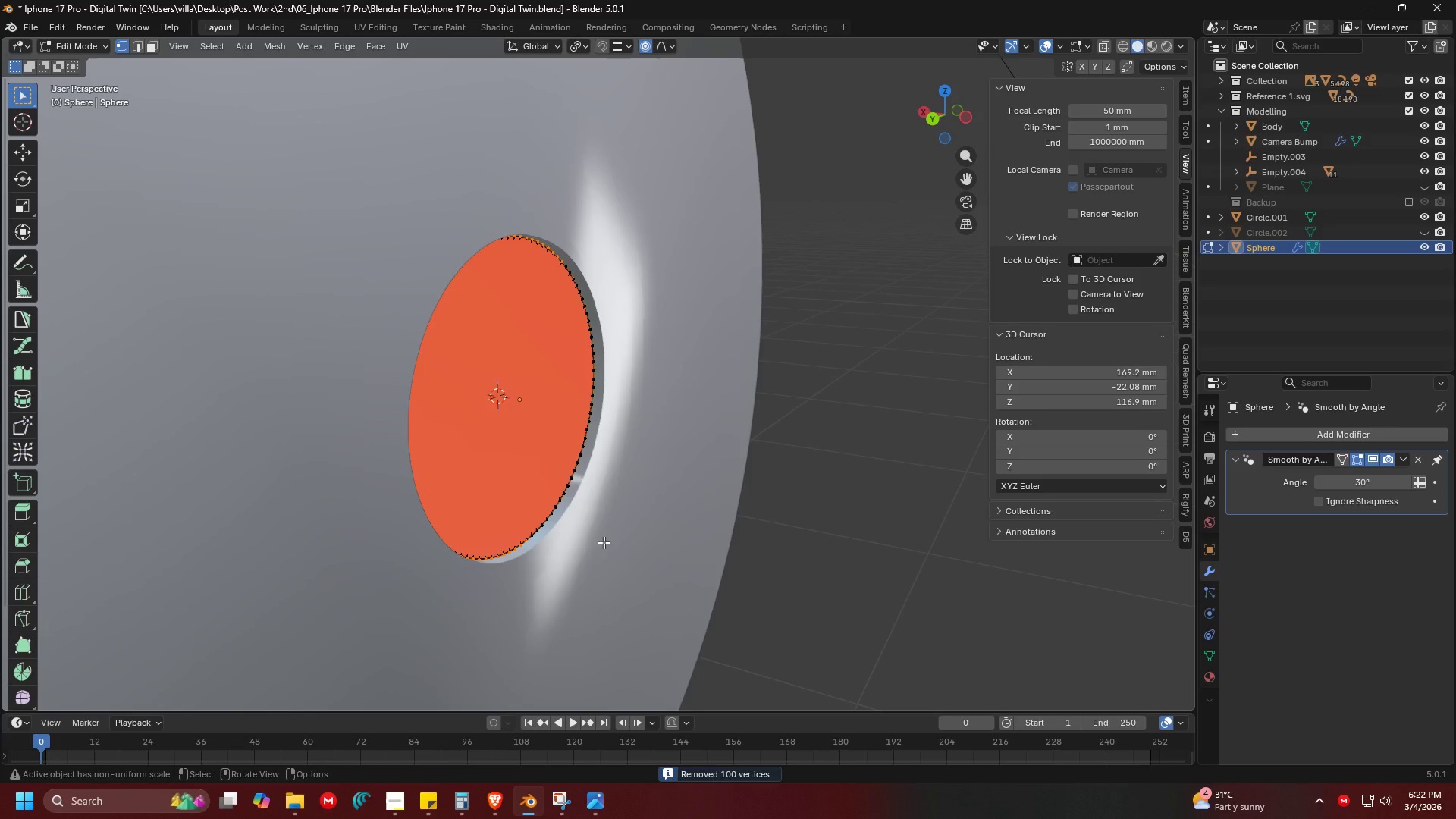 
key(Control+Shift+Z)
 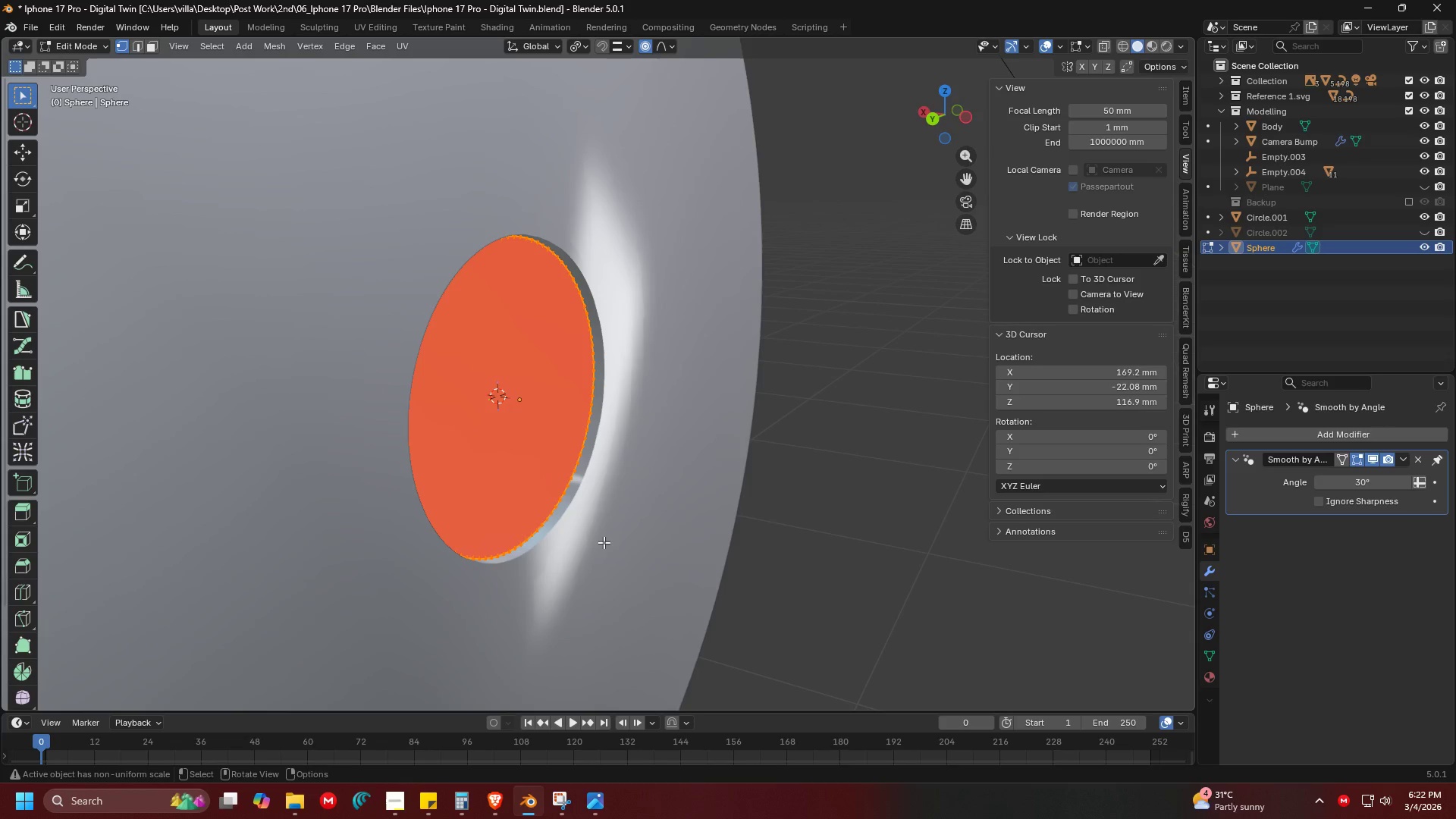 
hold_key(key=ControlLeft, duration=0.34)
 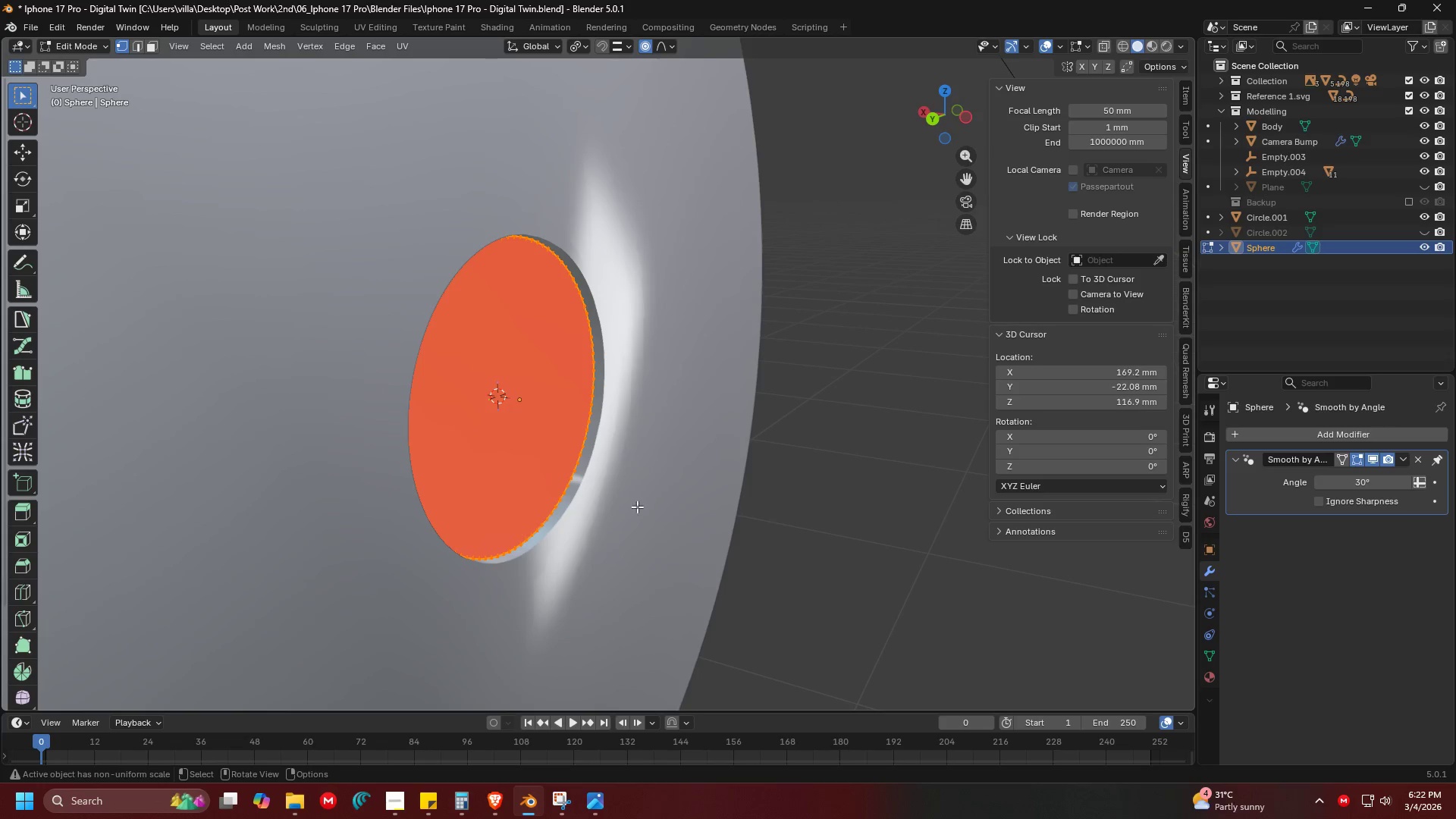 
scroll: coordinate [541, 508], scroll_direction: up, amount: 2.0
 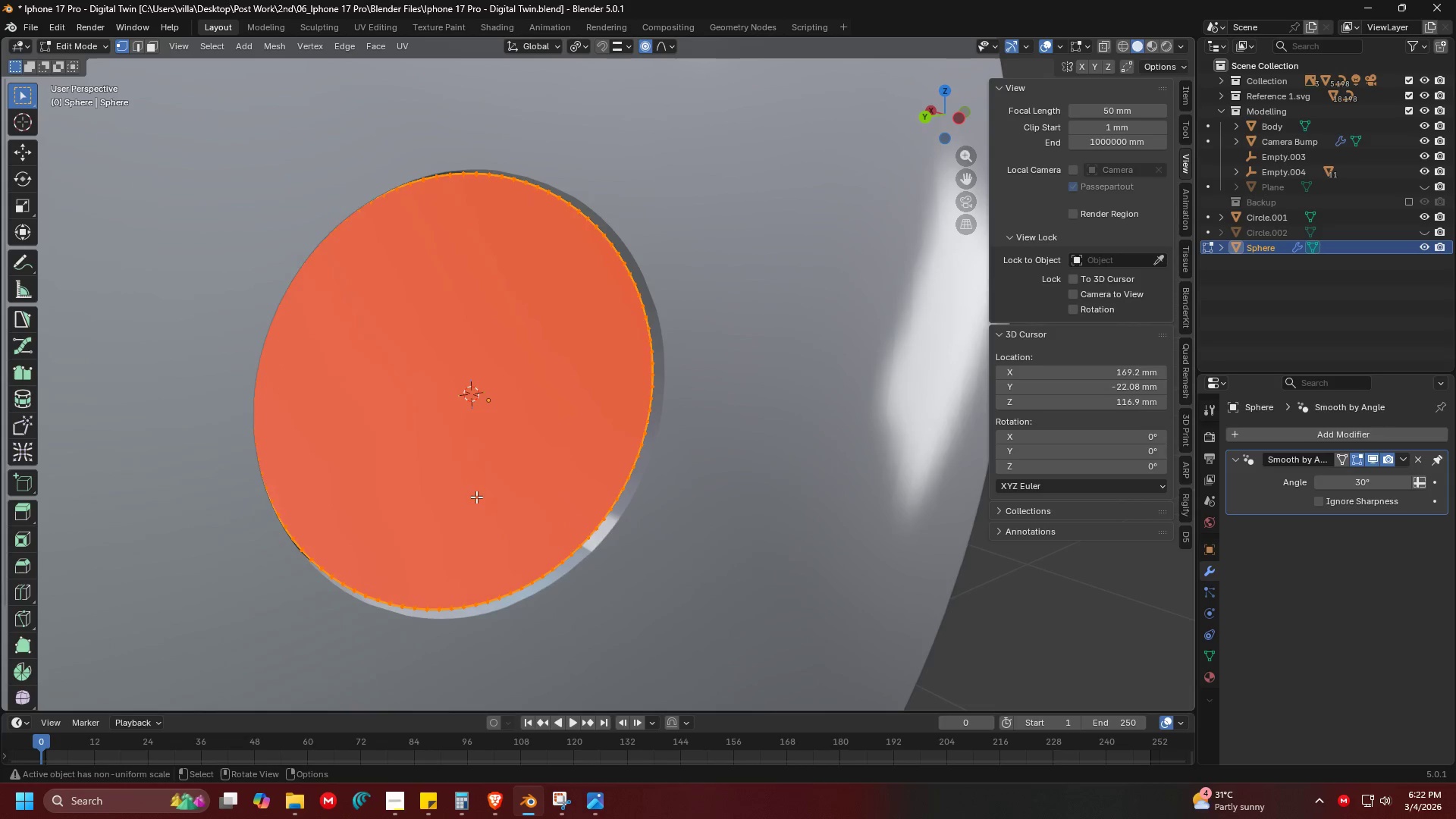 
key(F)
 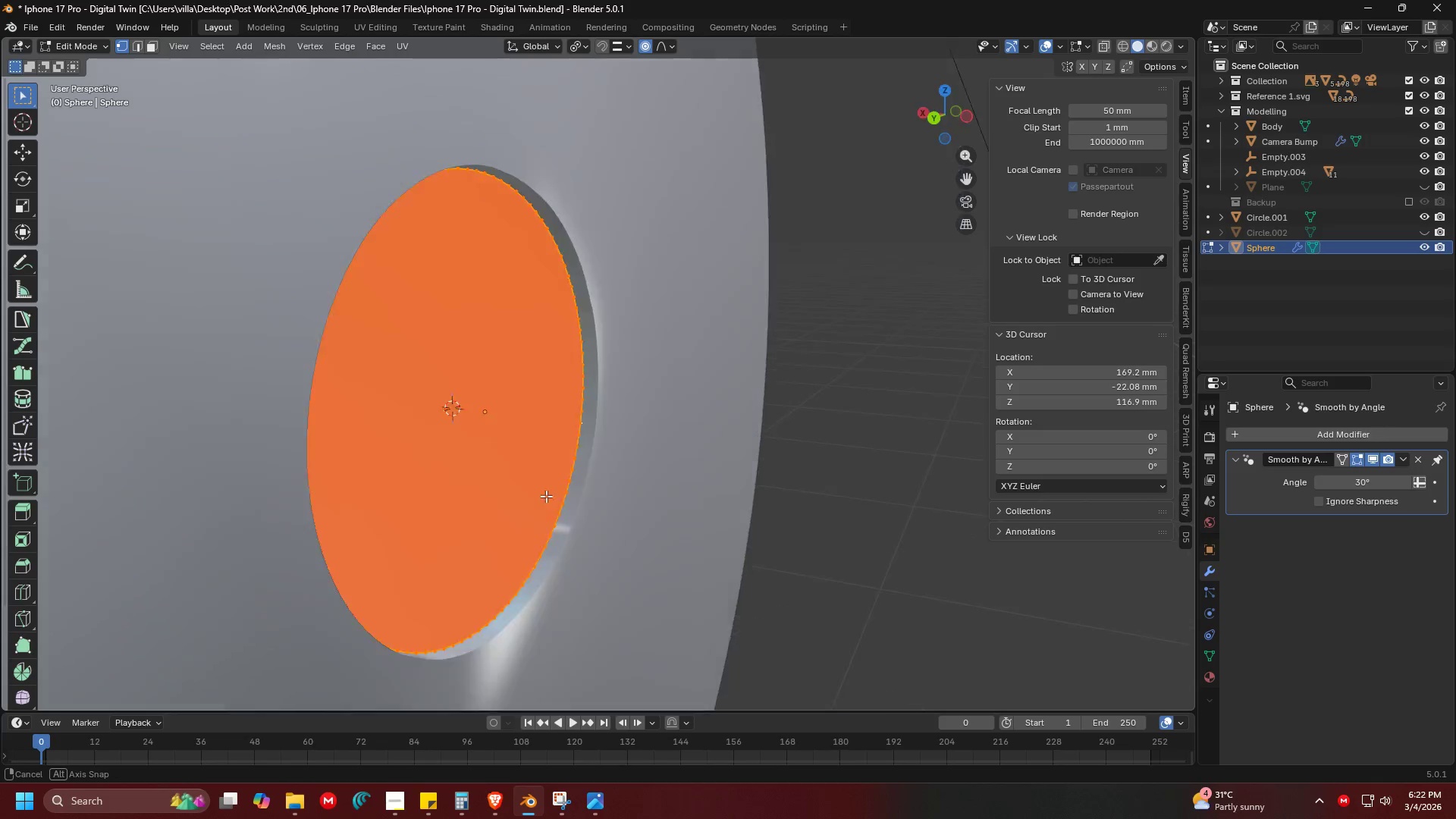 
key(Control+ControlLeft)
 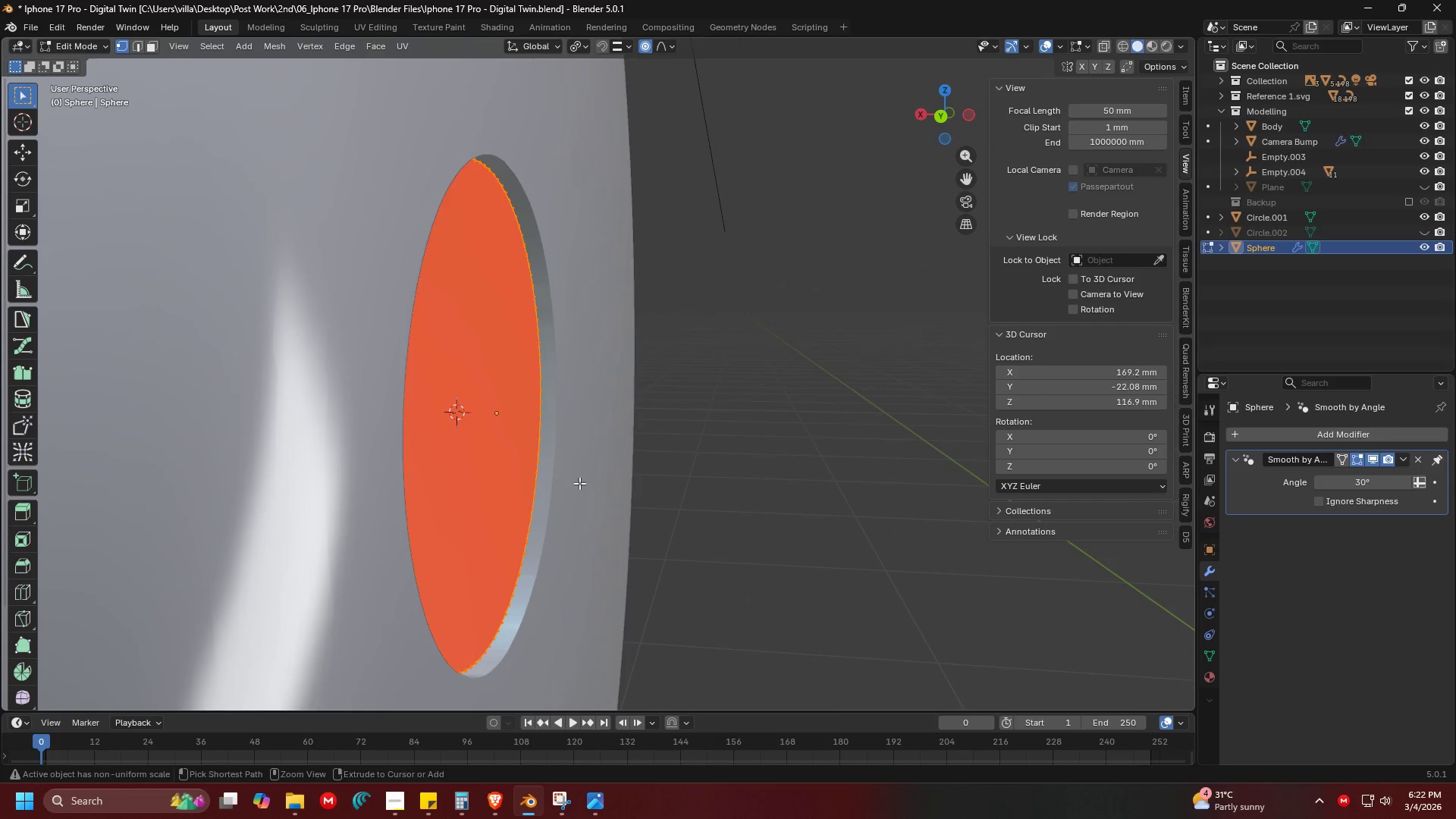 
key(Control+Z)
 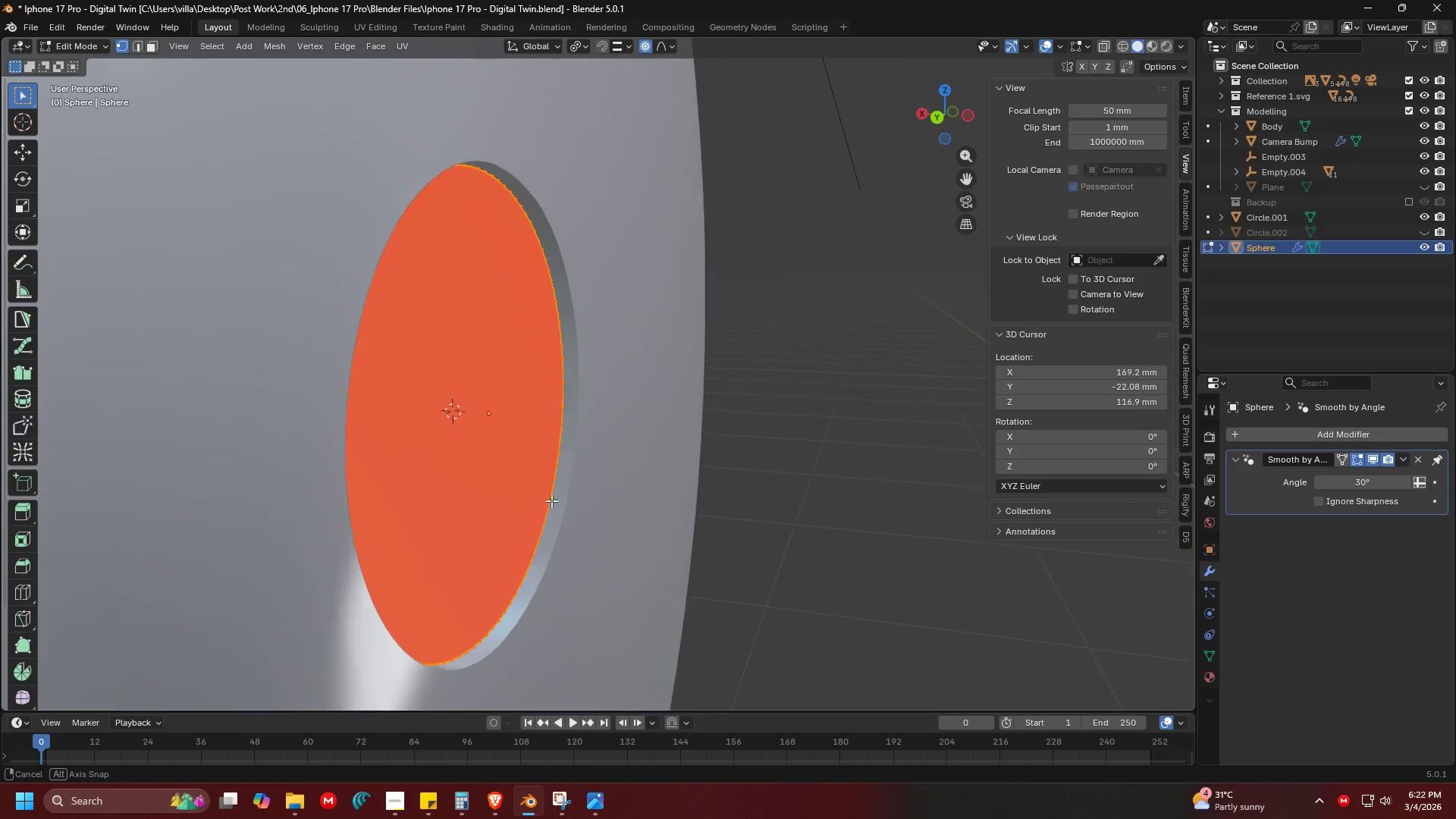 
left_click([596, 506])
 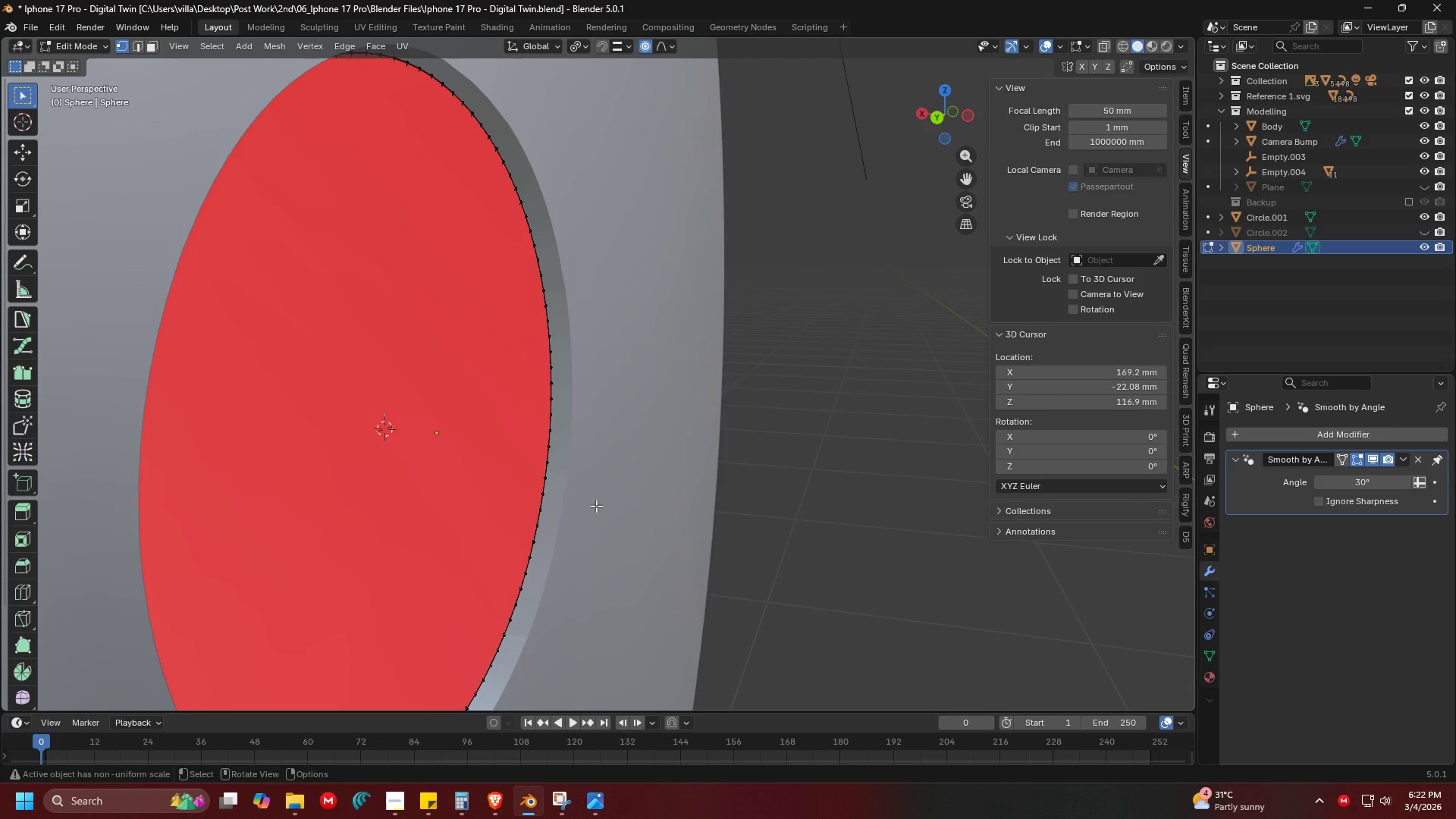 
scroll: coordinate [551, 501], scroll_direction: up, amount: 2.0
 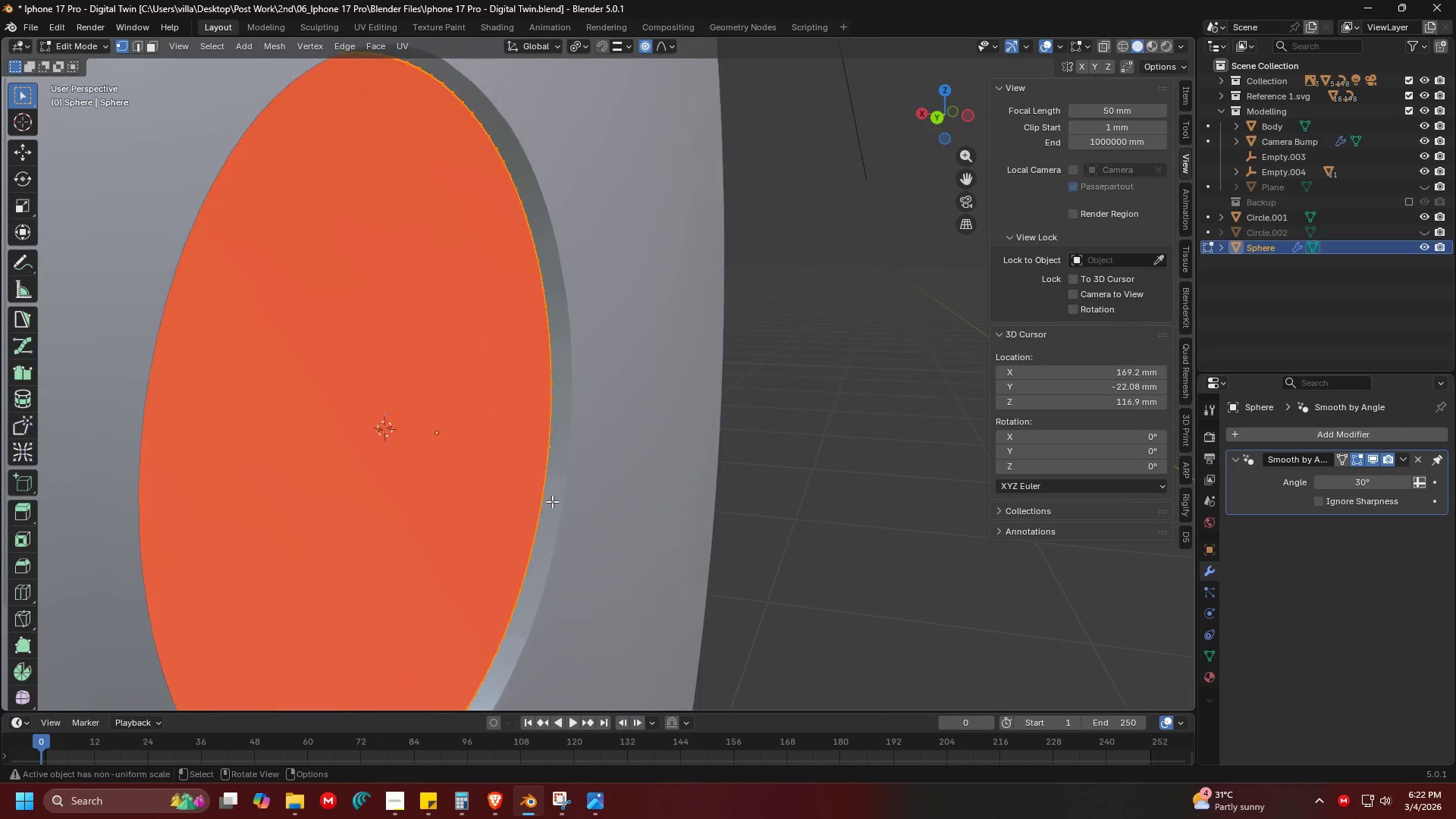 
type(aN)
 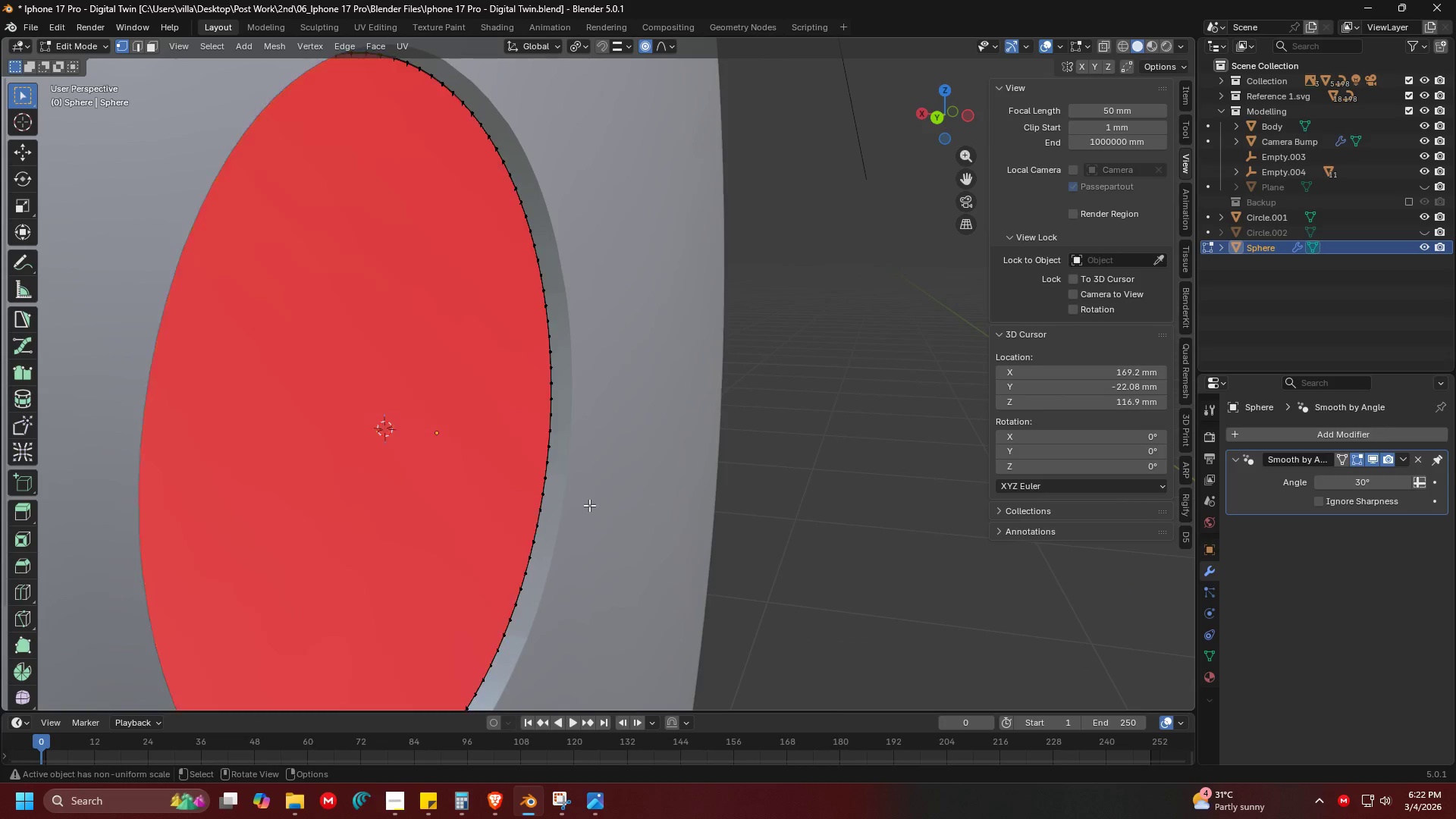 
 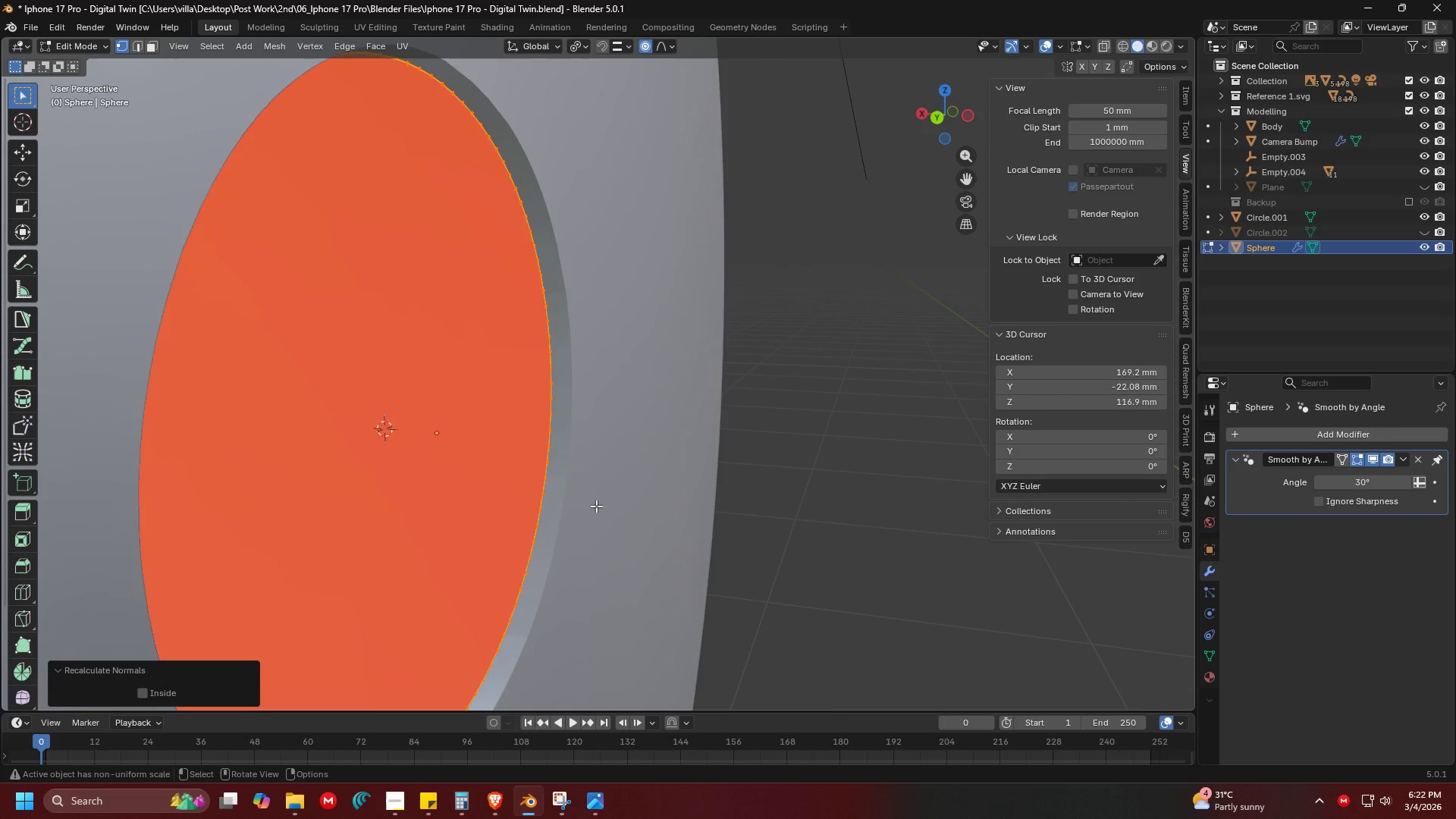 
left_click([596, 506])
 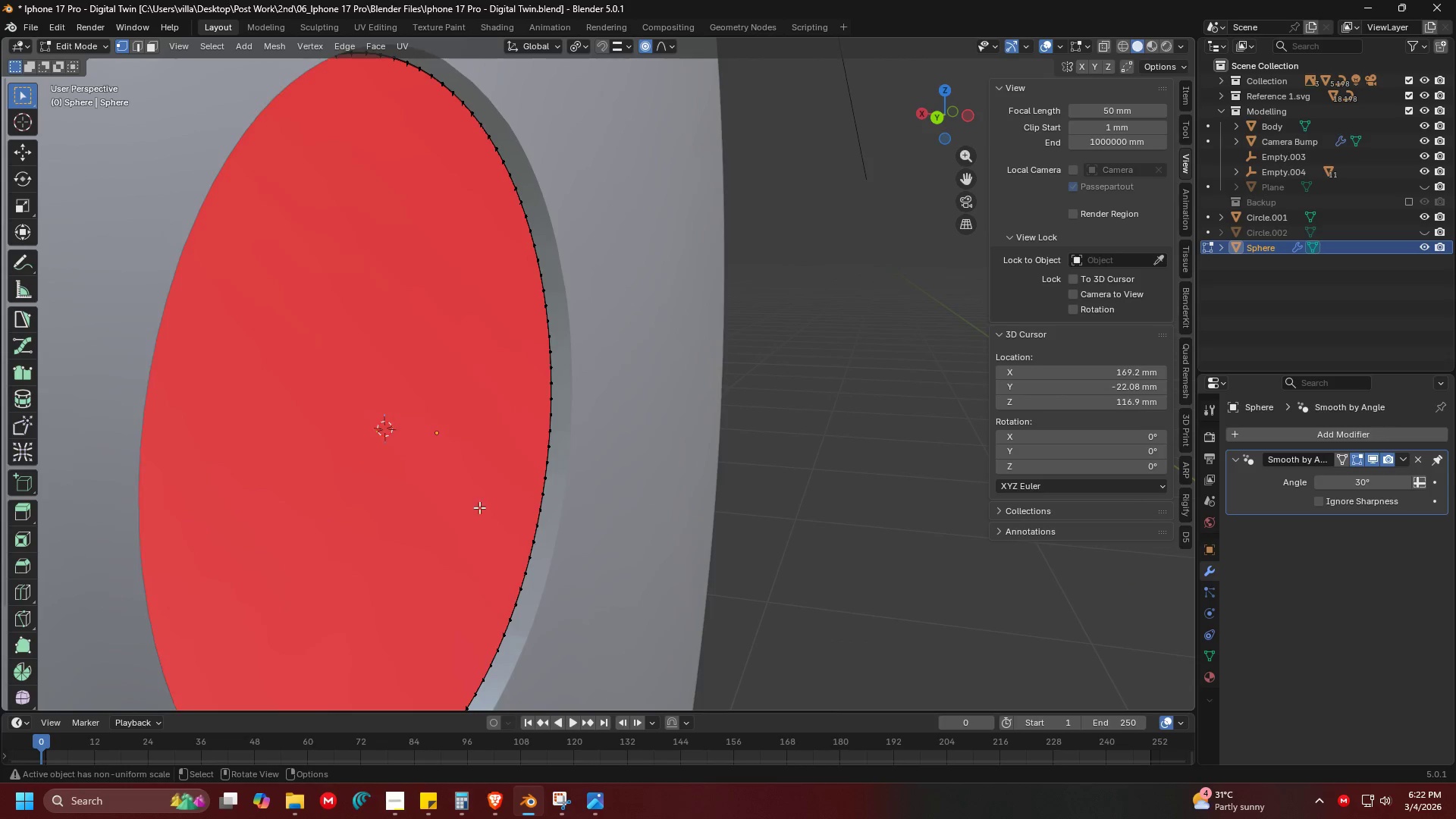 
scroll: coordinate [477, 510], scroll_direction: down, amount: 2.0
 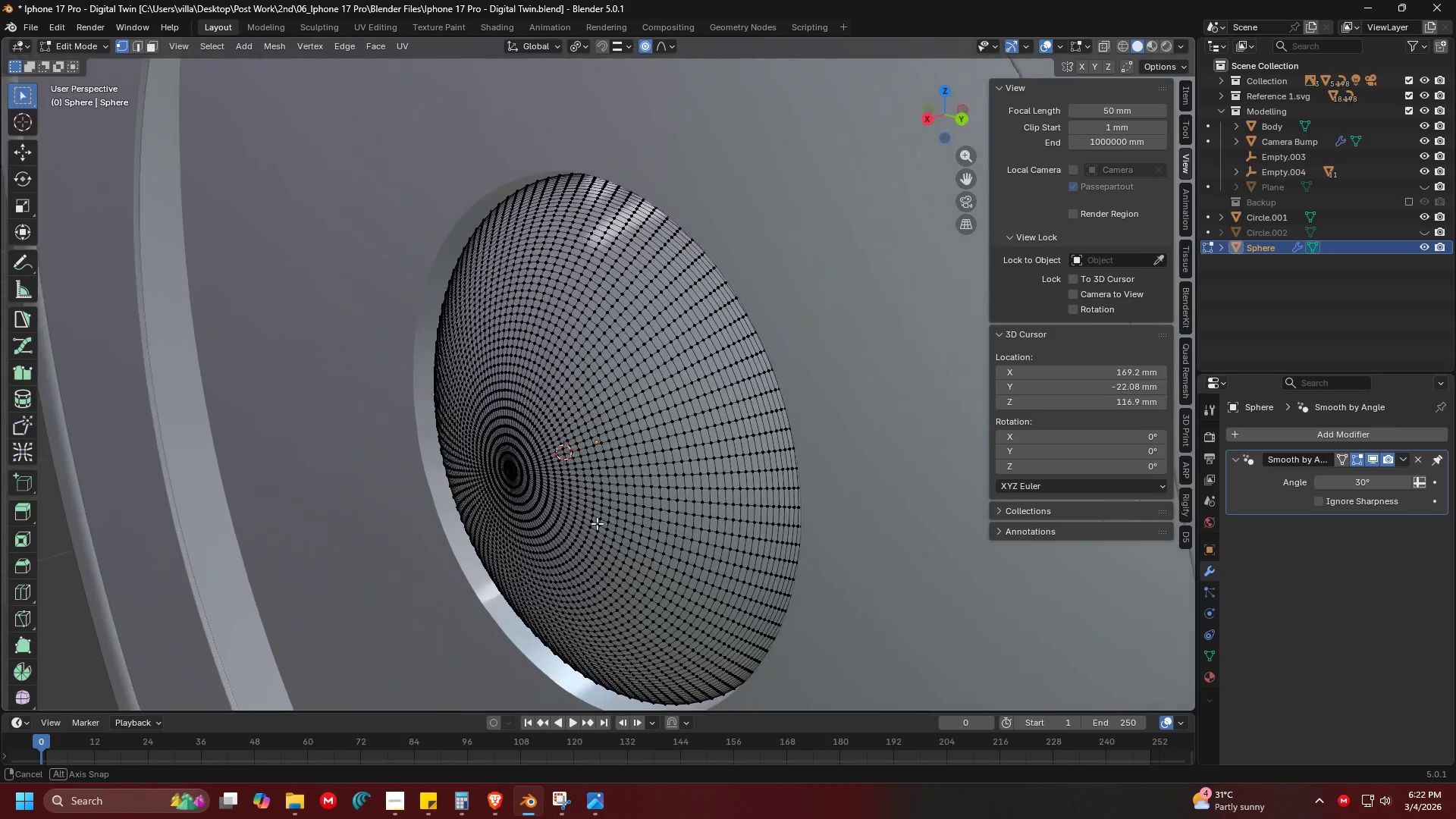 
hold_key(key=AltLeft, duration=0.41)
 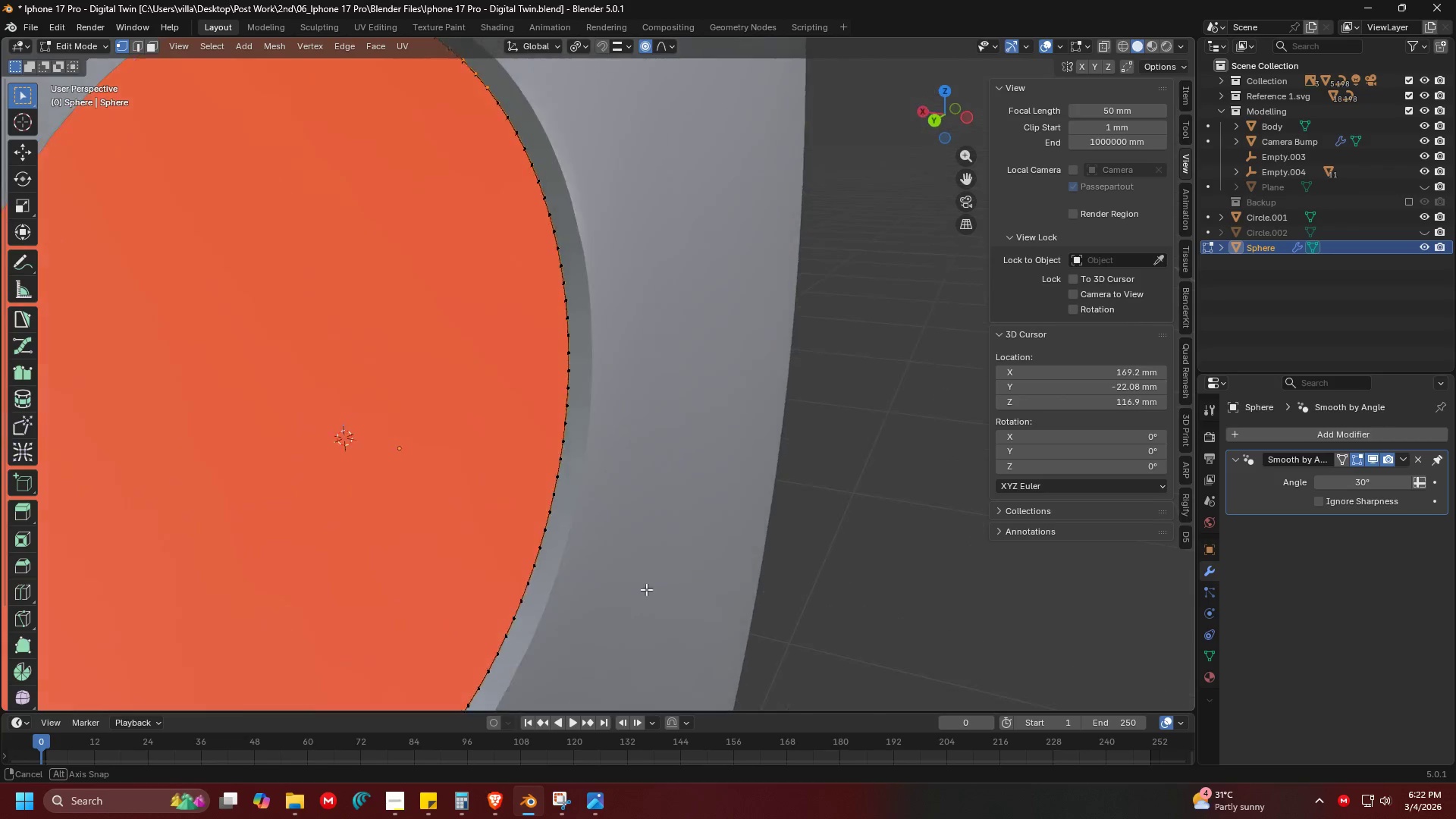 
scroll: coordinate [412, 532], scroll_direction: up, amount: 4.0
 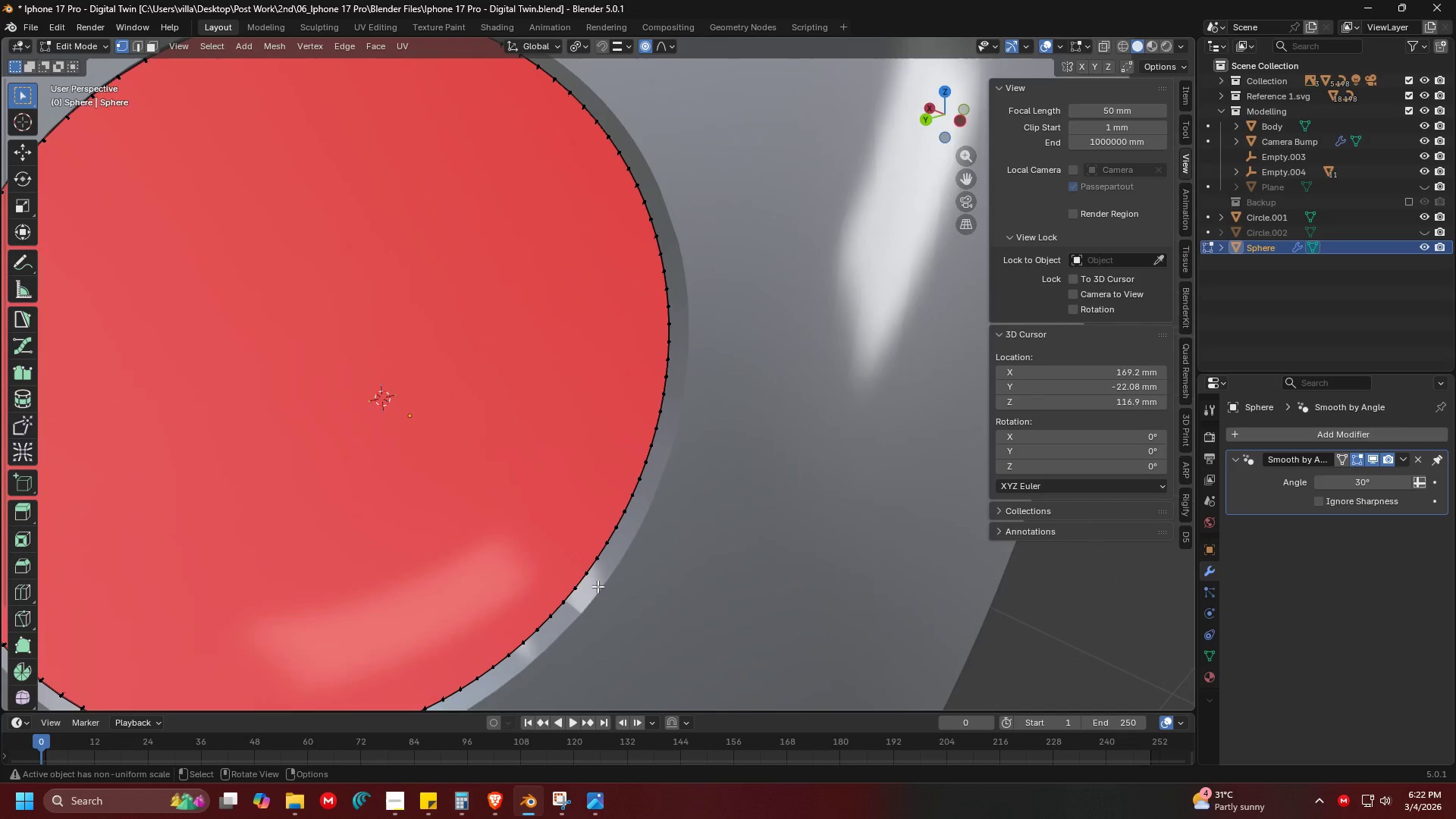 
key(Shift+ShiftLeft)
 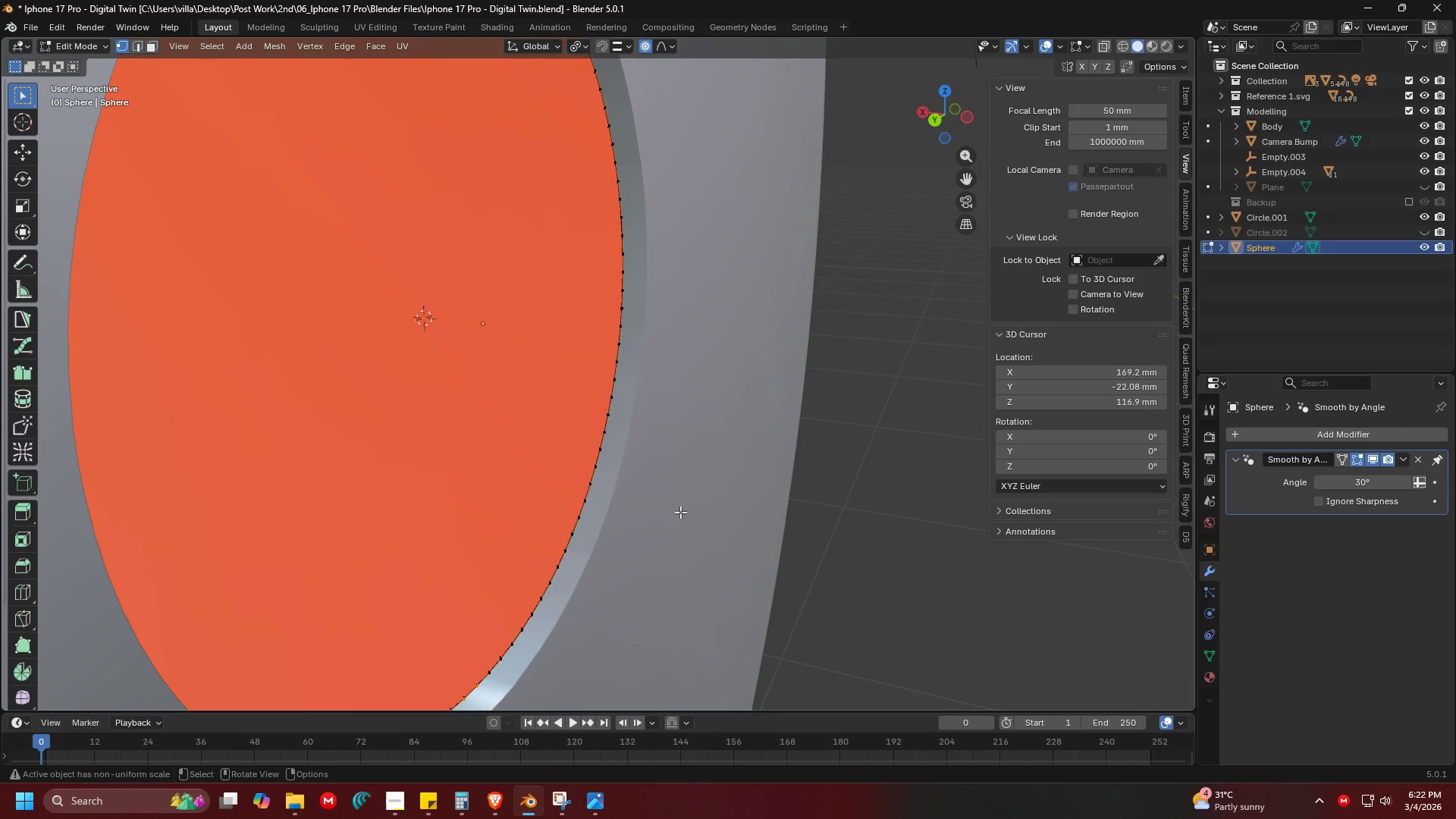 
key(Control+Z)
 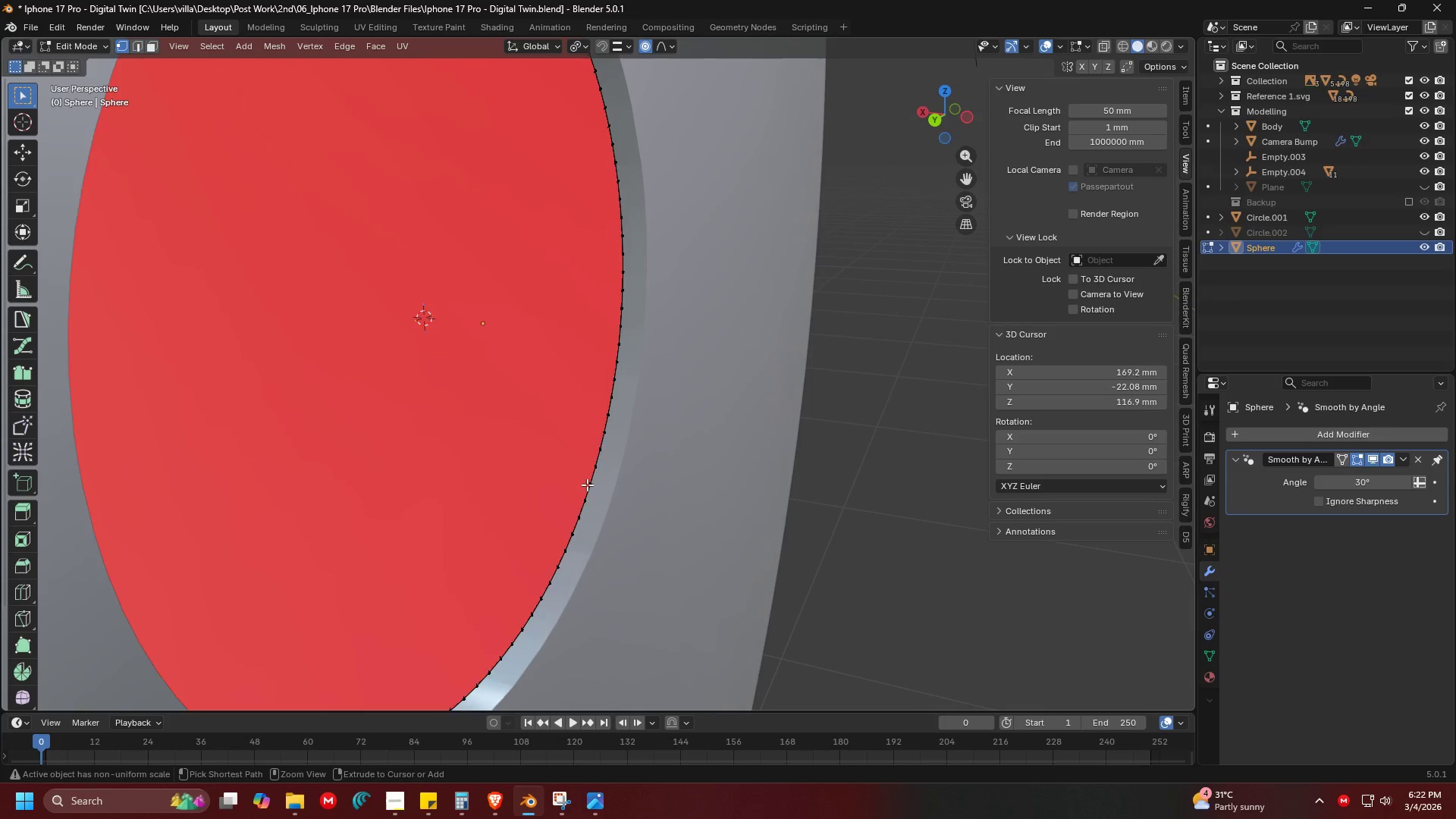 
key(Control+Z)
 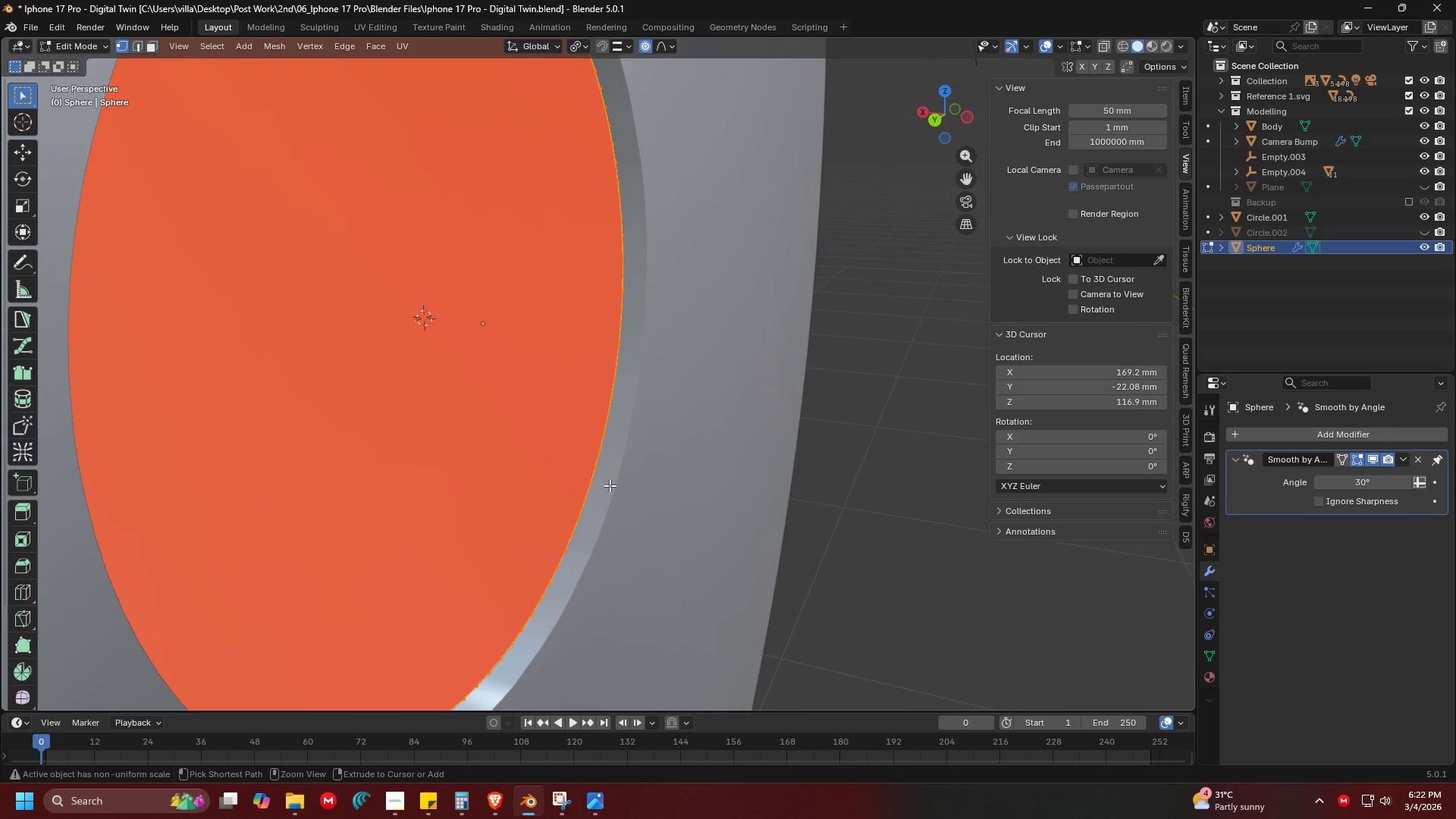 
key(Control+Z)
 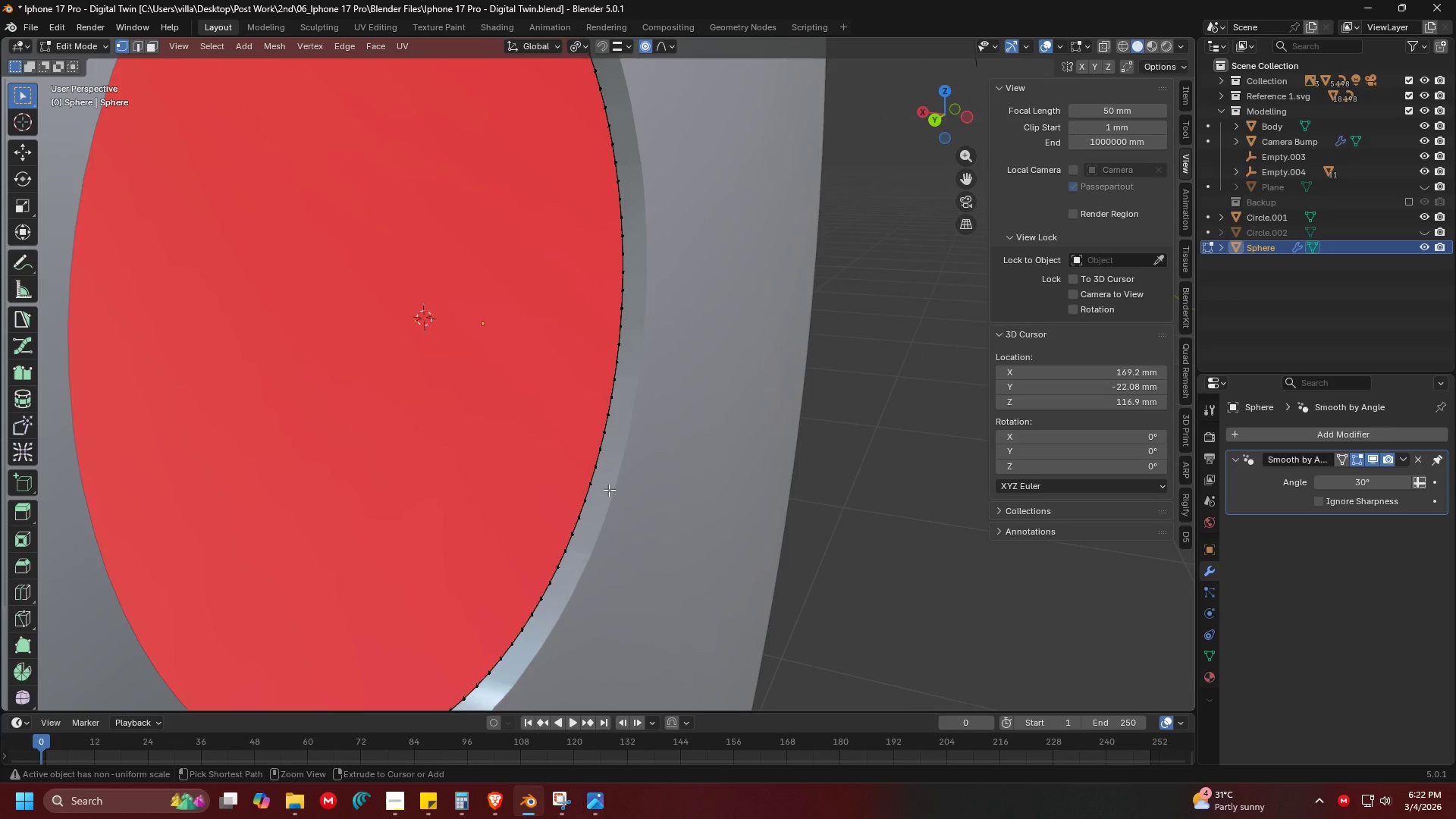 
key(Control+Z)
 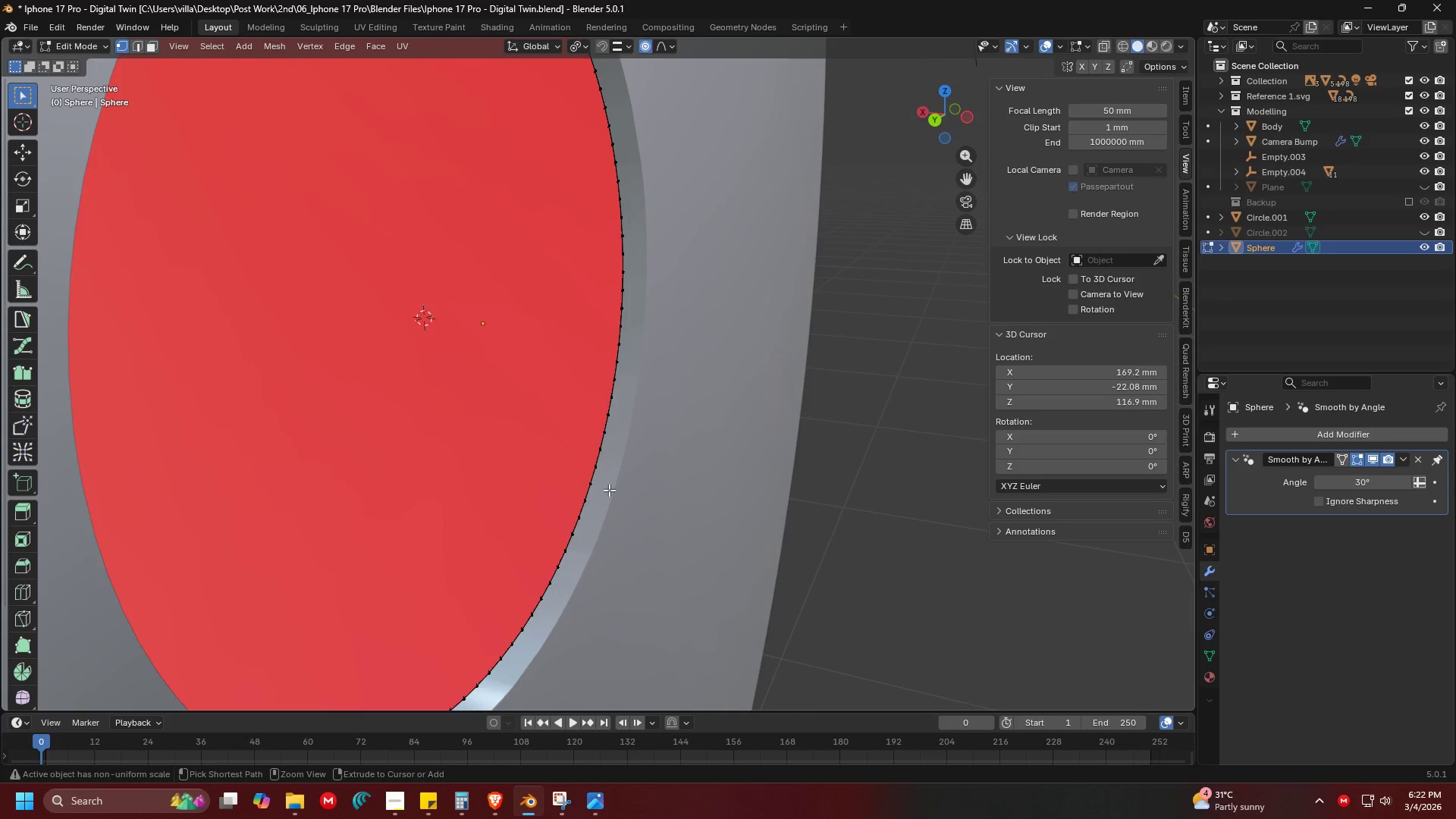 
key(Control+Z)
 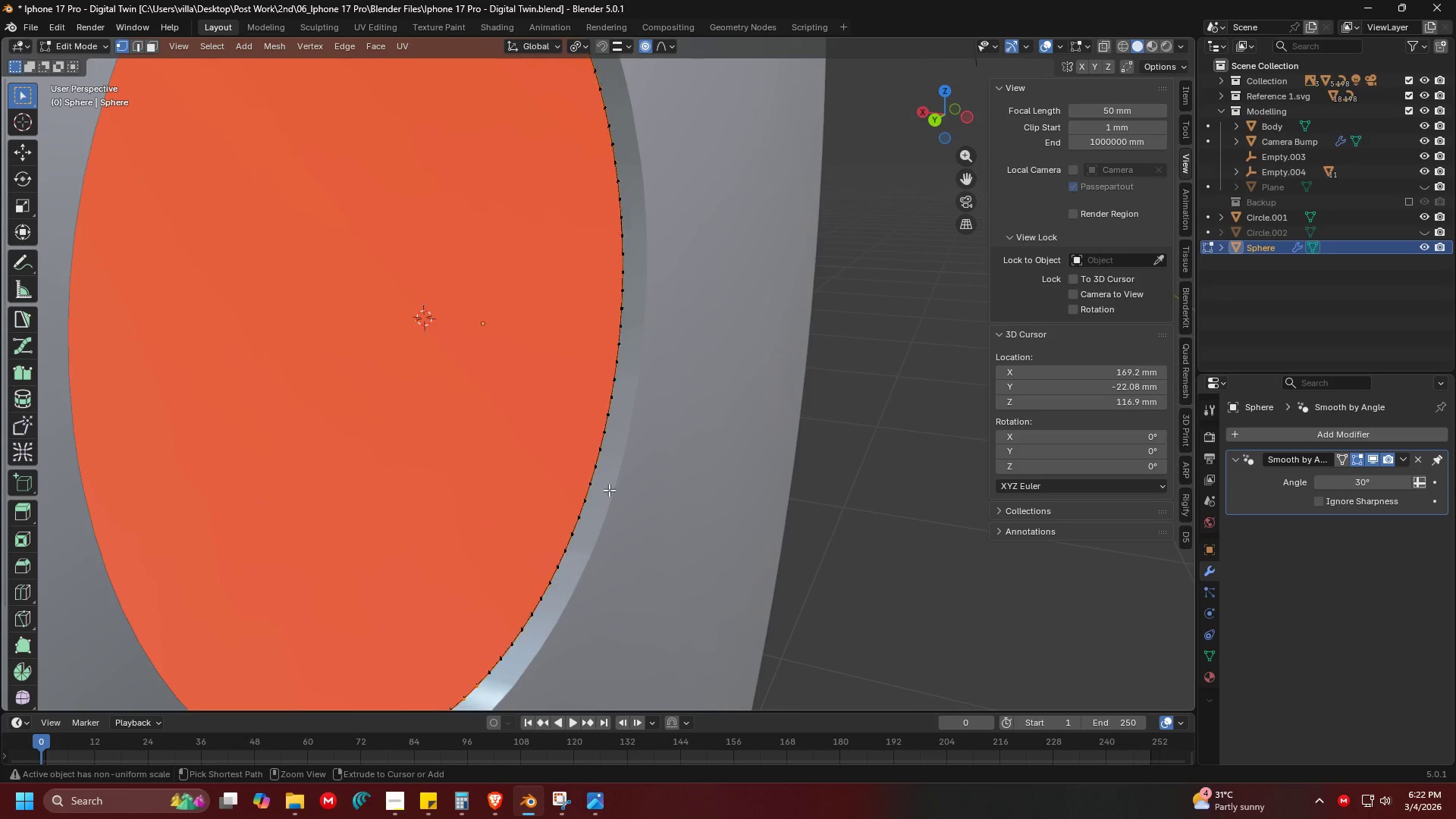 
key(Control+Z)
 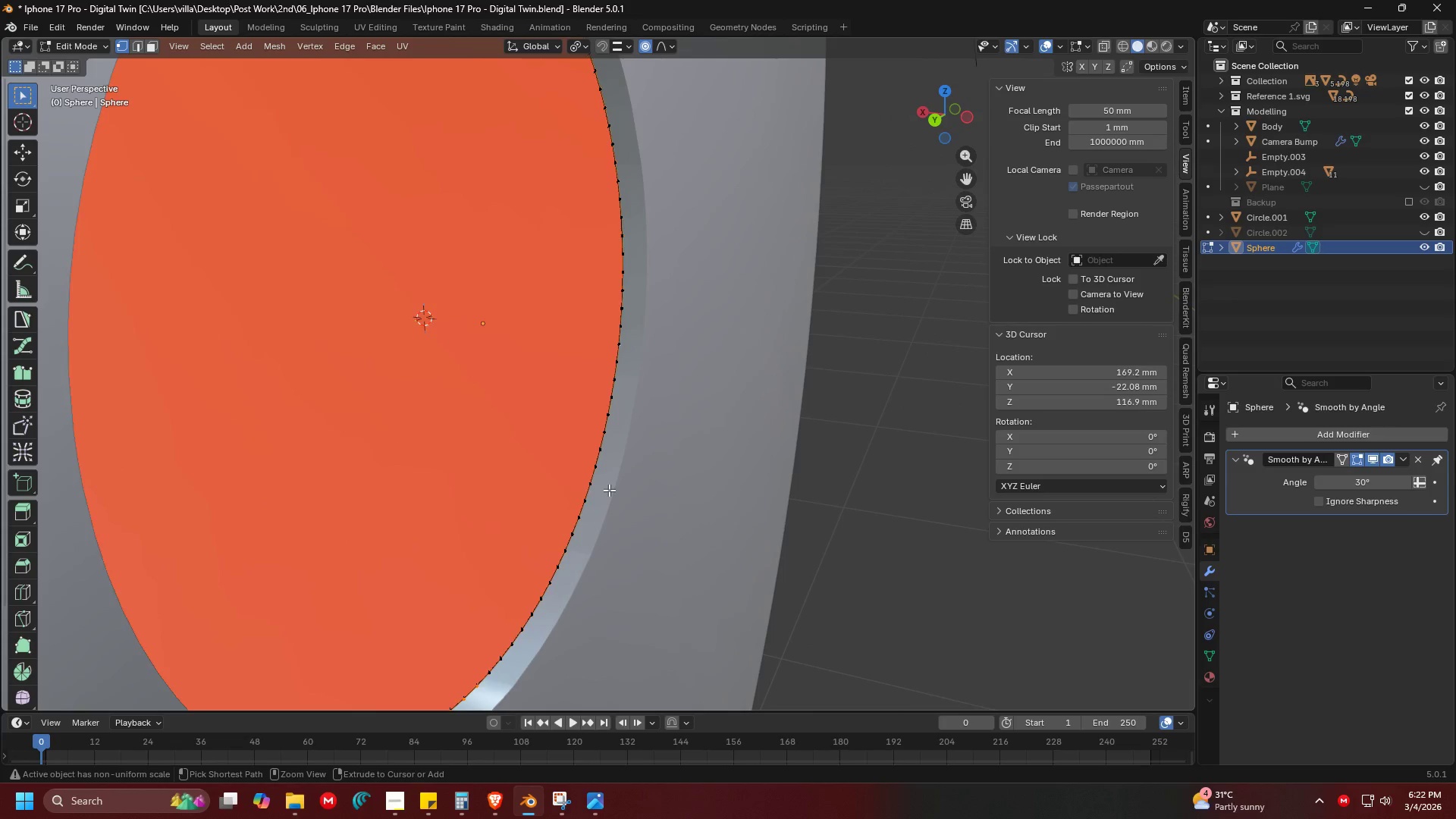 
key(Control+Z)
 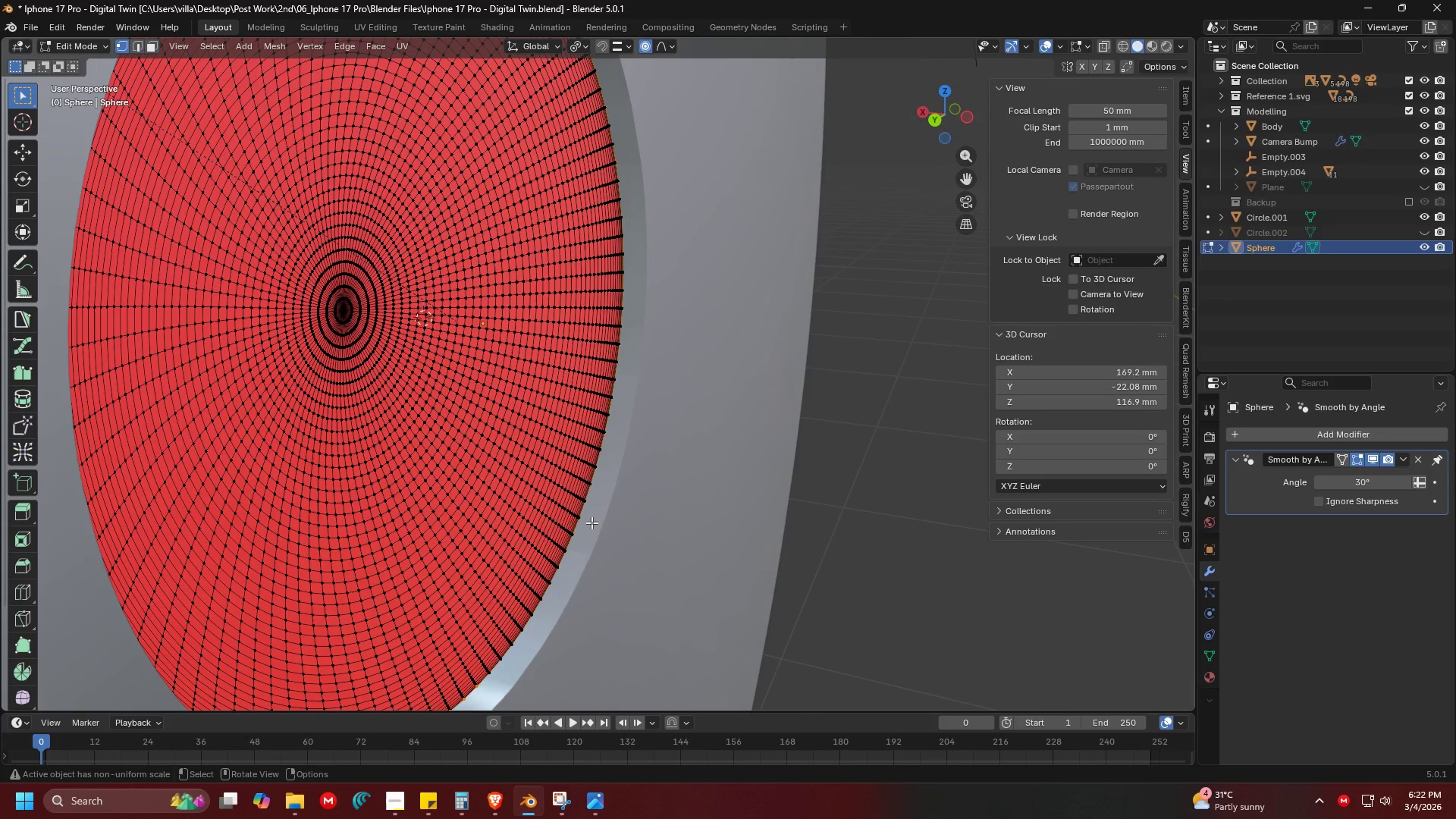 
key(Control+Shift+Z)
 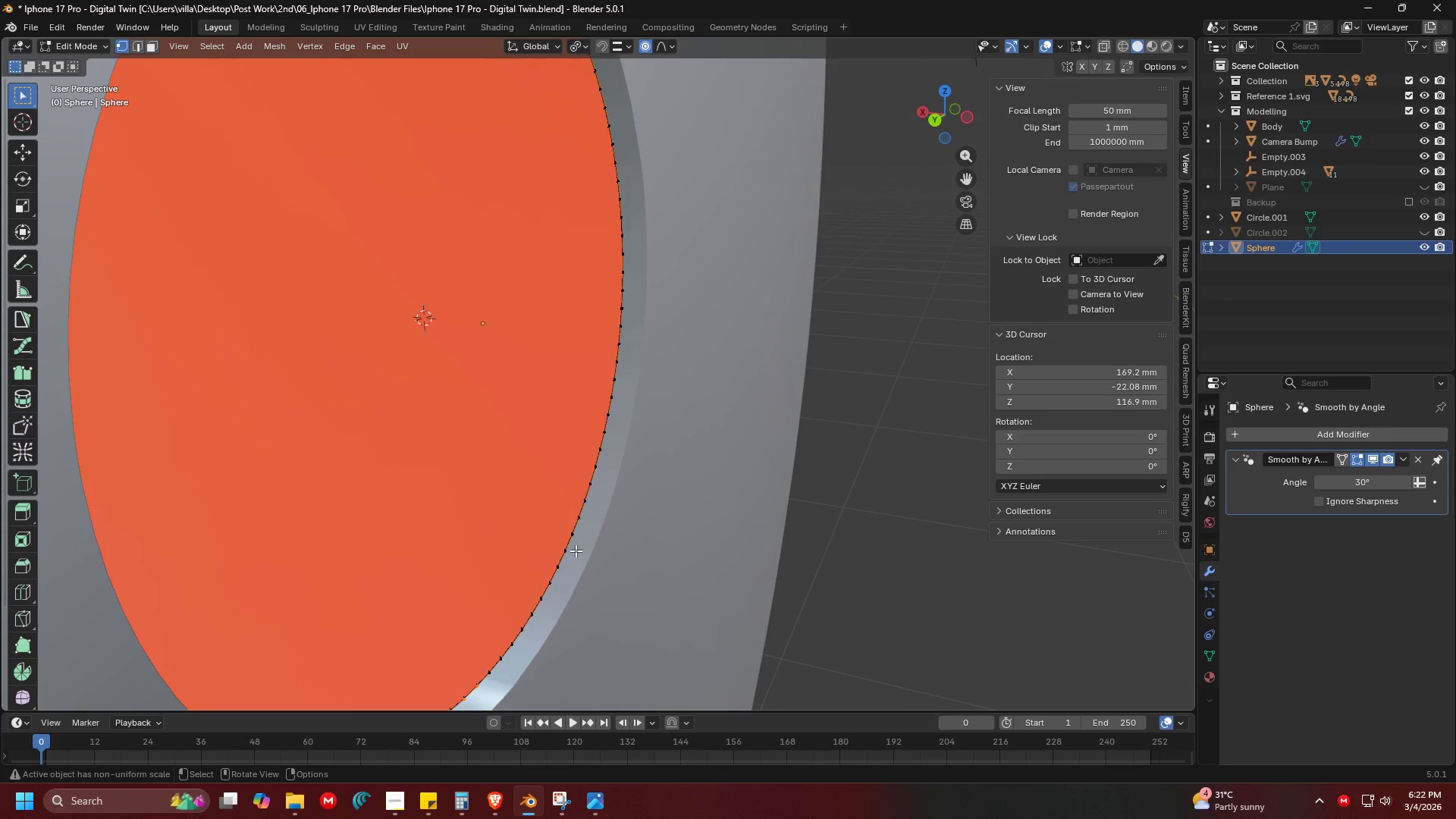 
type(am)
 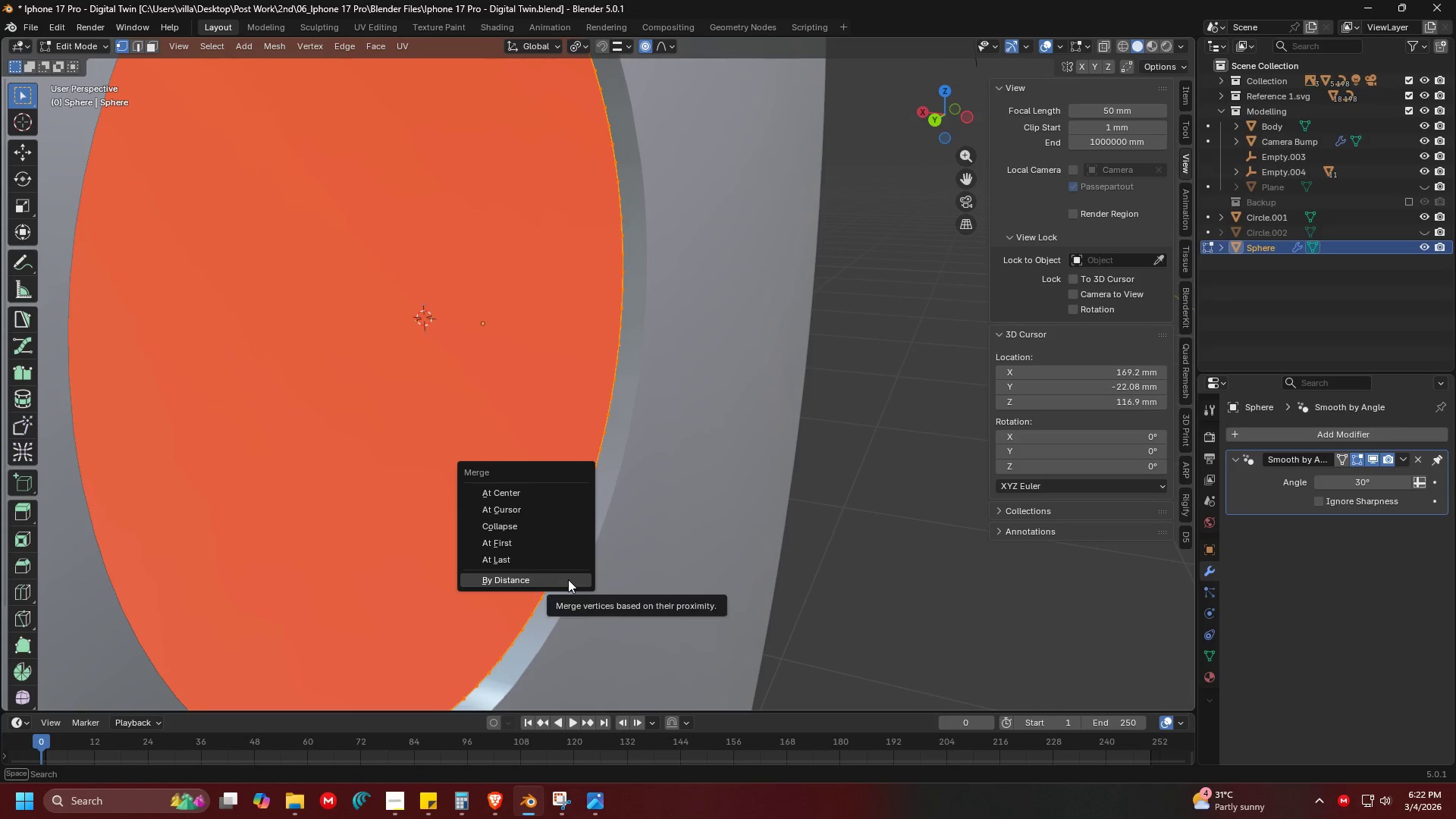 
left_click([568, 579])
 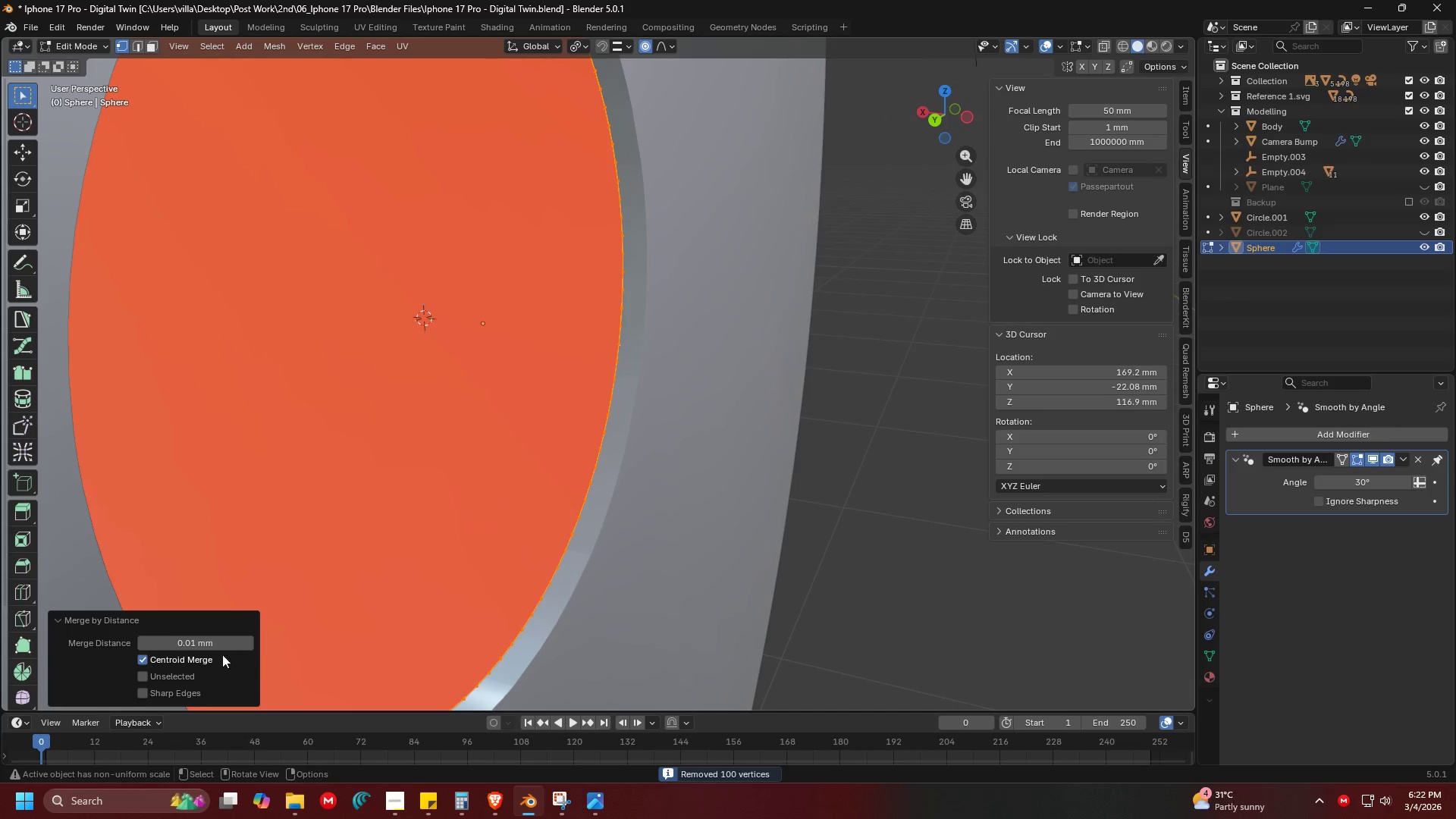 
left_click([188, 642])
 